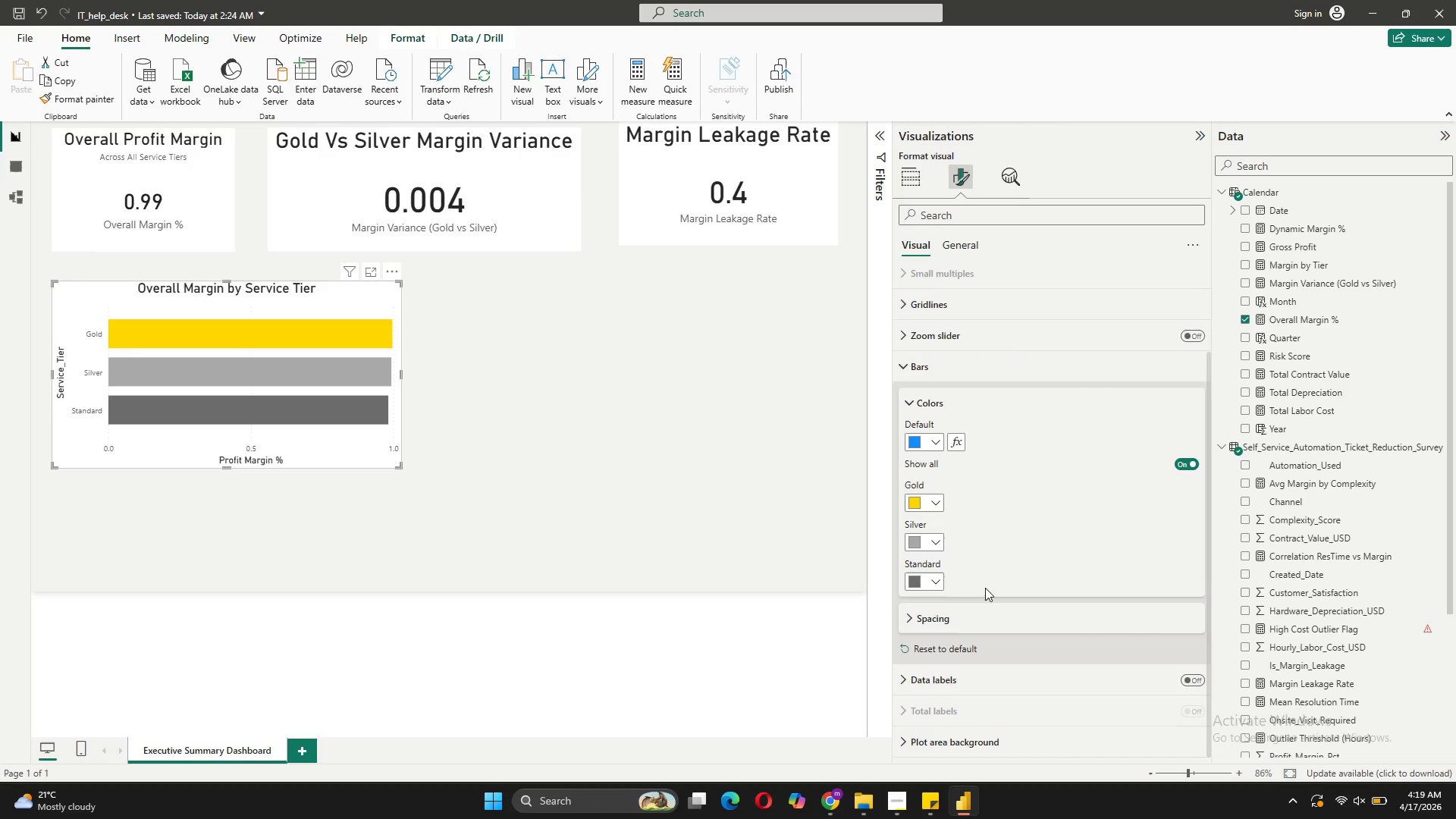 
scroll: coordinate [1005, 500], scroll_direction: down, amount: 4.0
 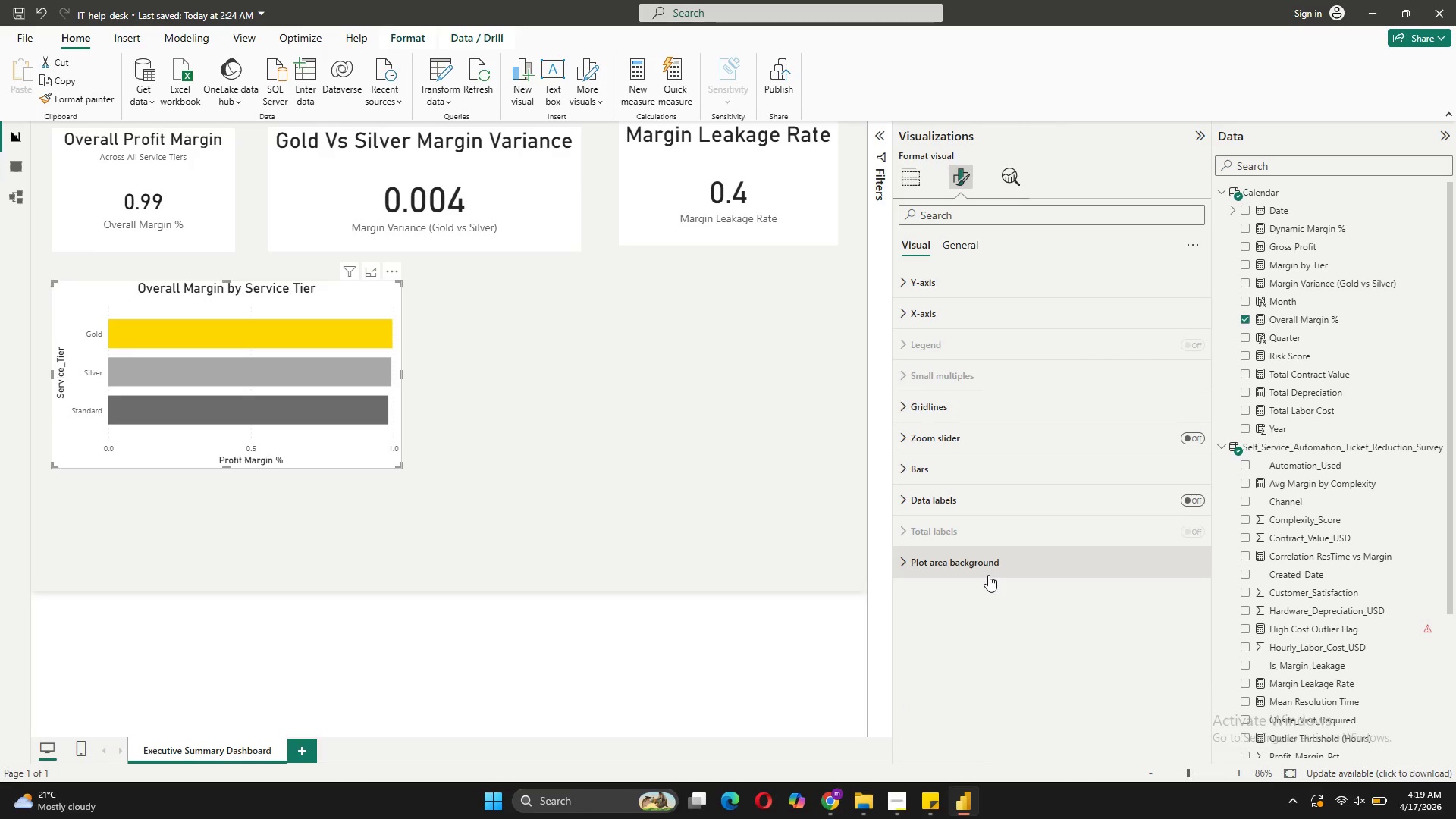 
wait(13.31)
 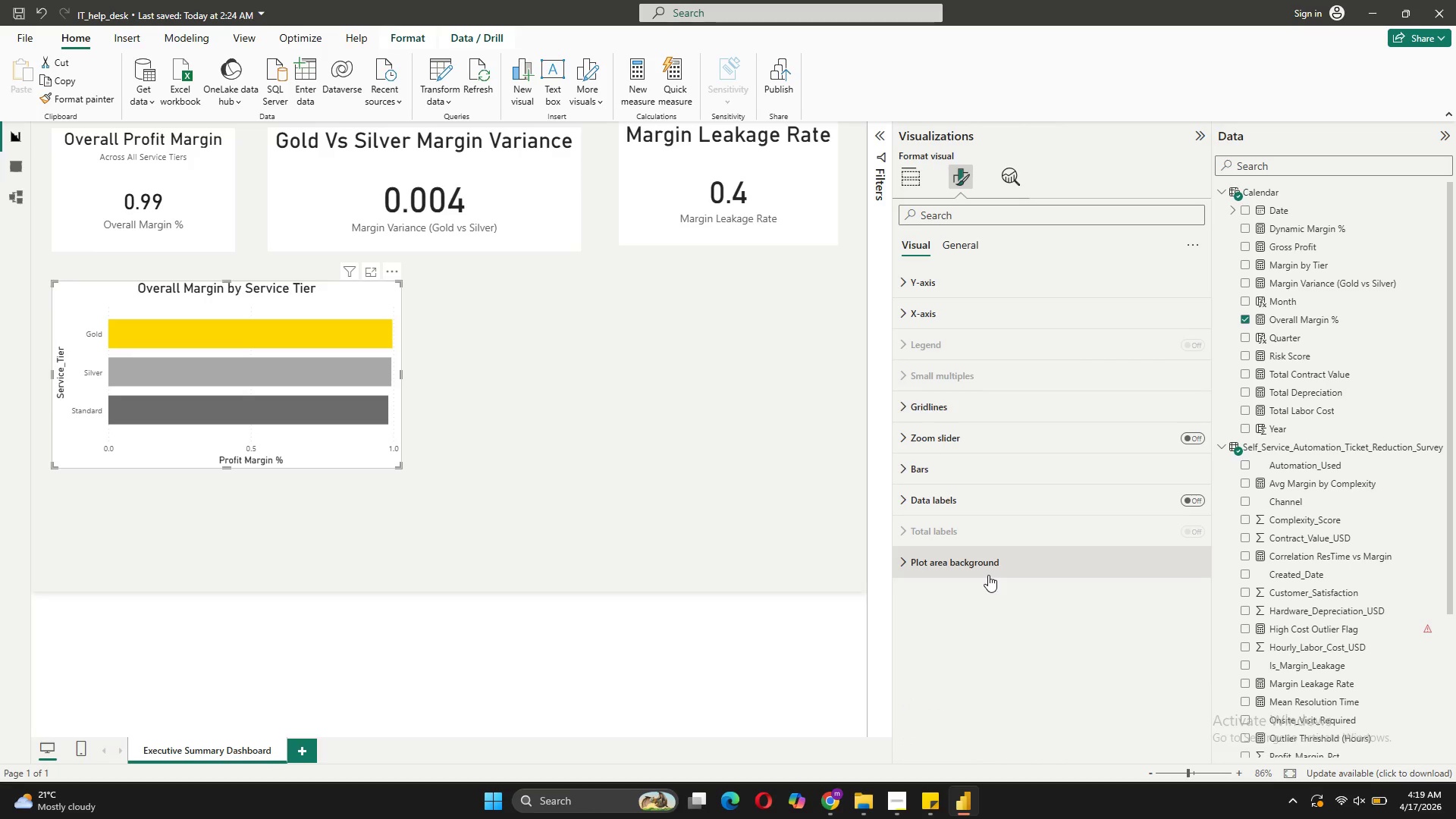 
left_click([376, 366])
 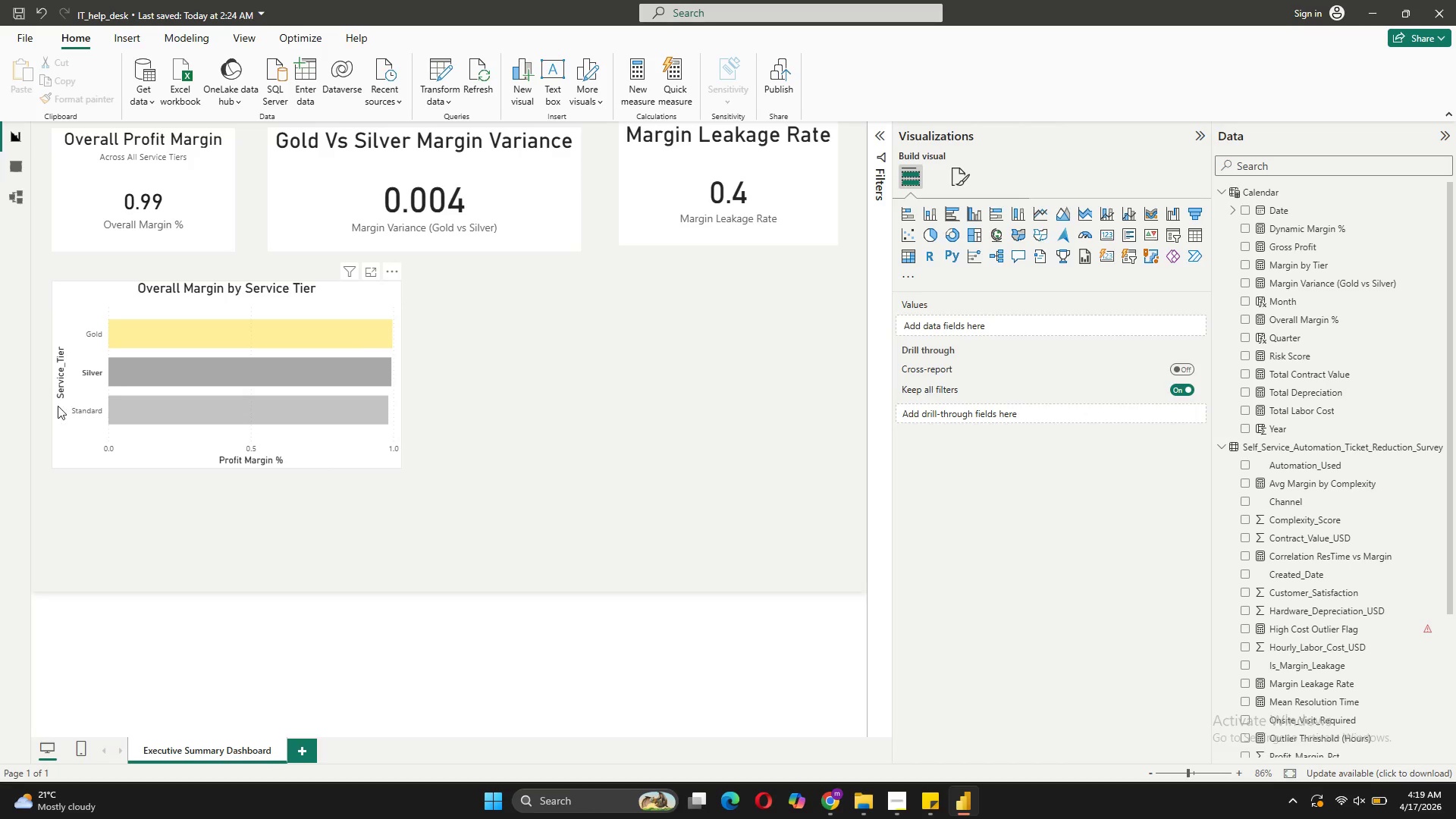 
left_click([77, 438])
 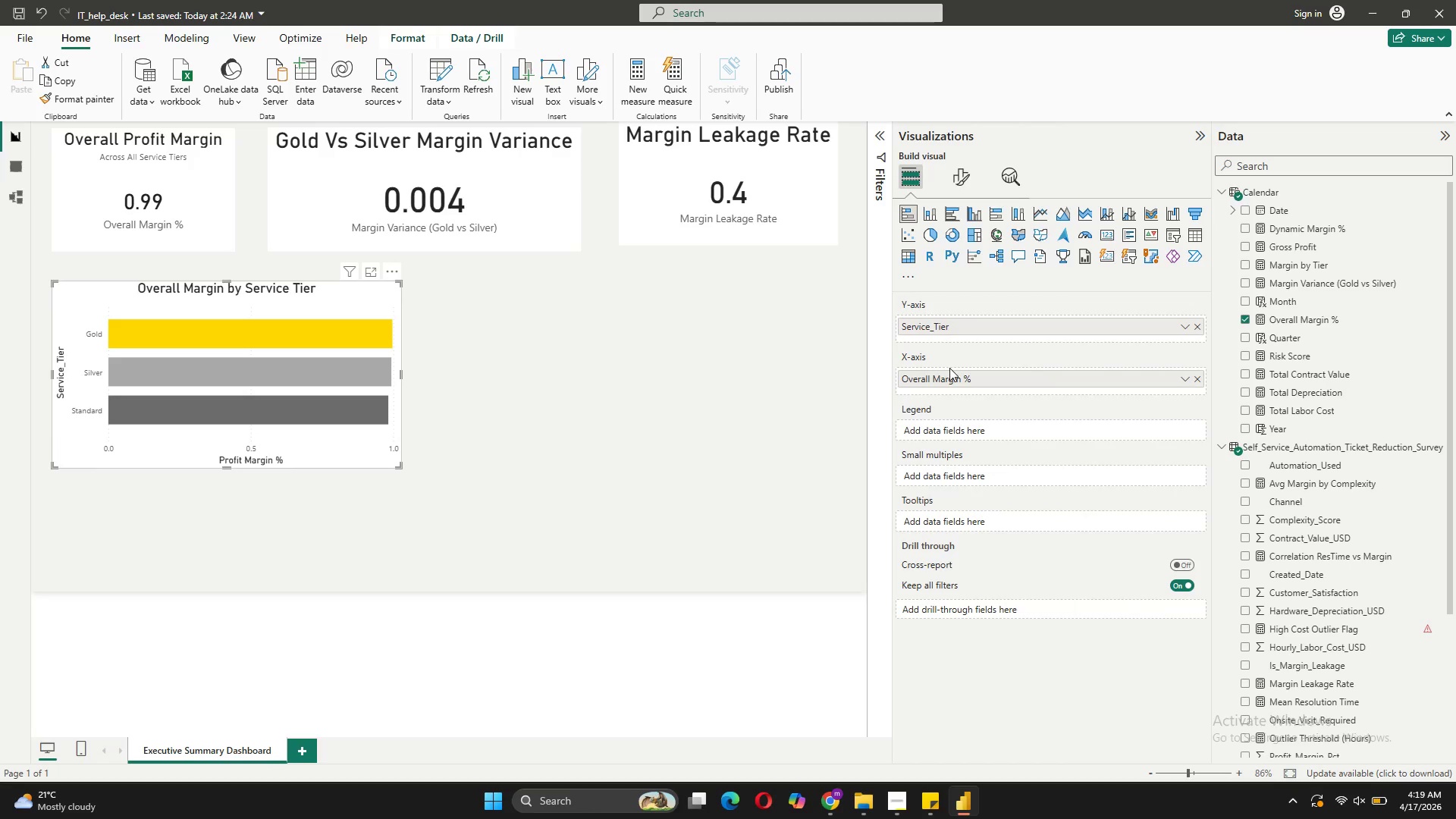 
mouse_move([956, 318])
 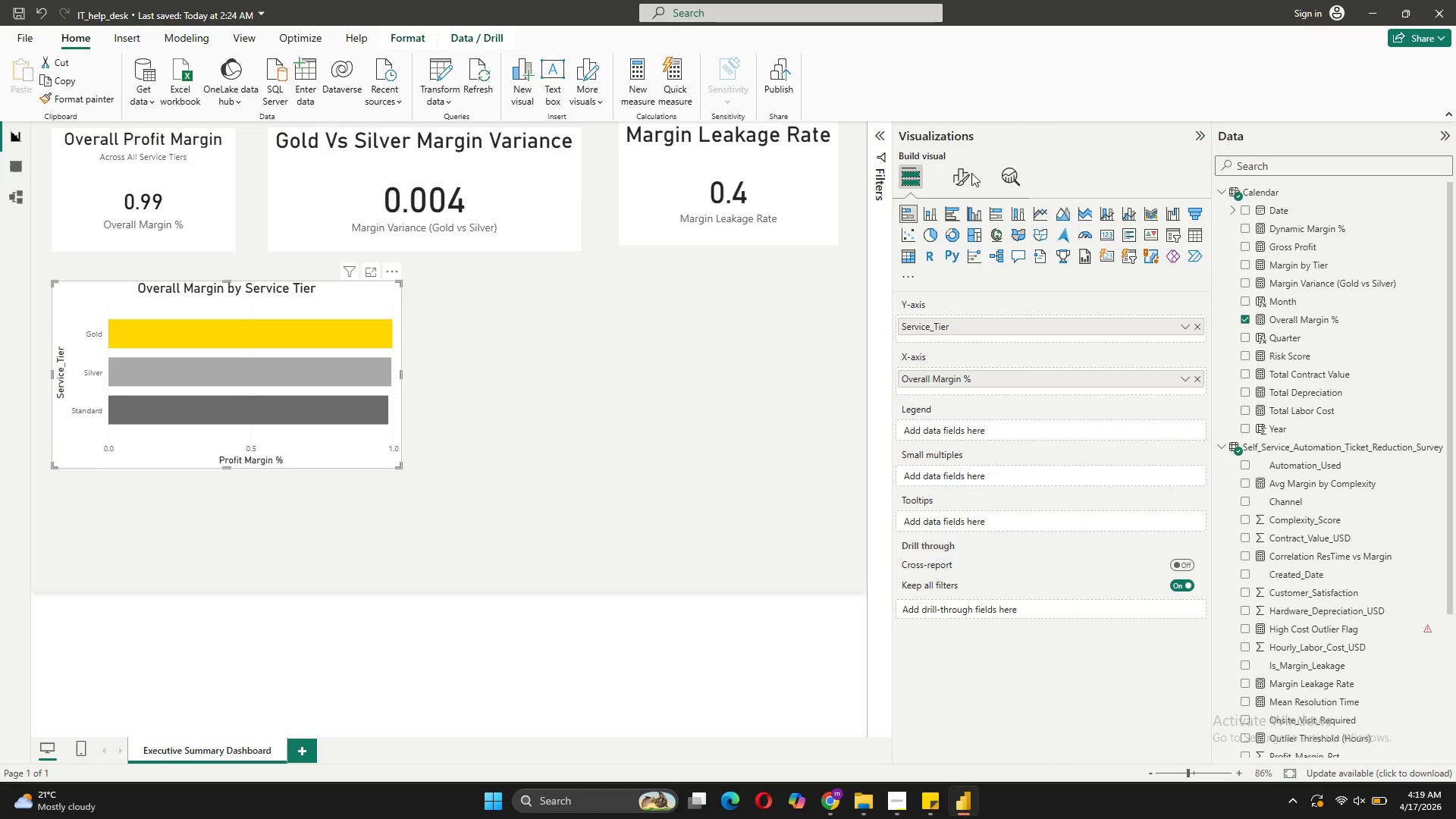 
left_click([950, 184])
 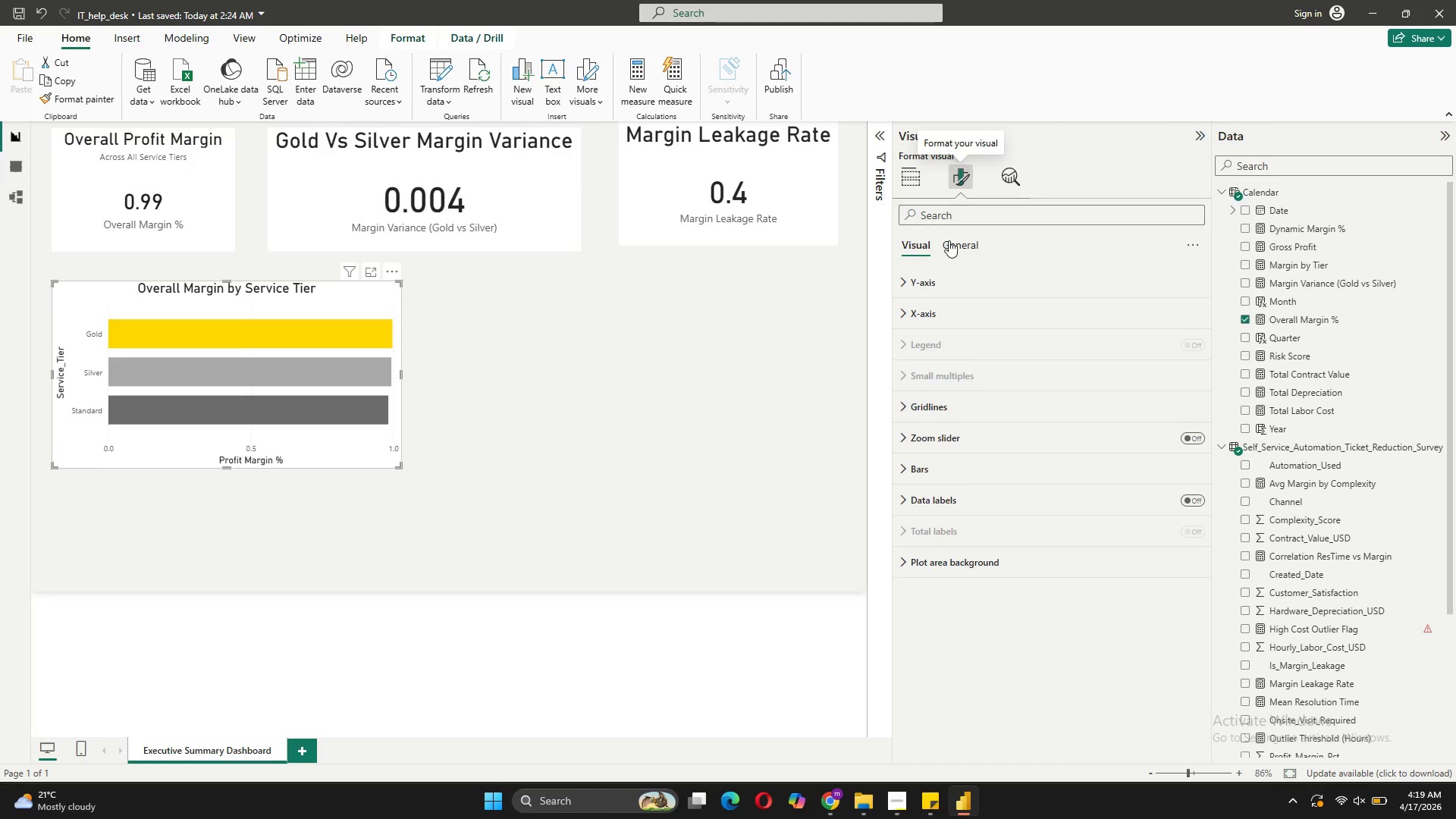 
left_click([949, 290])
 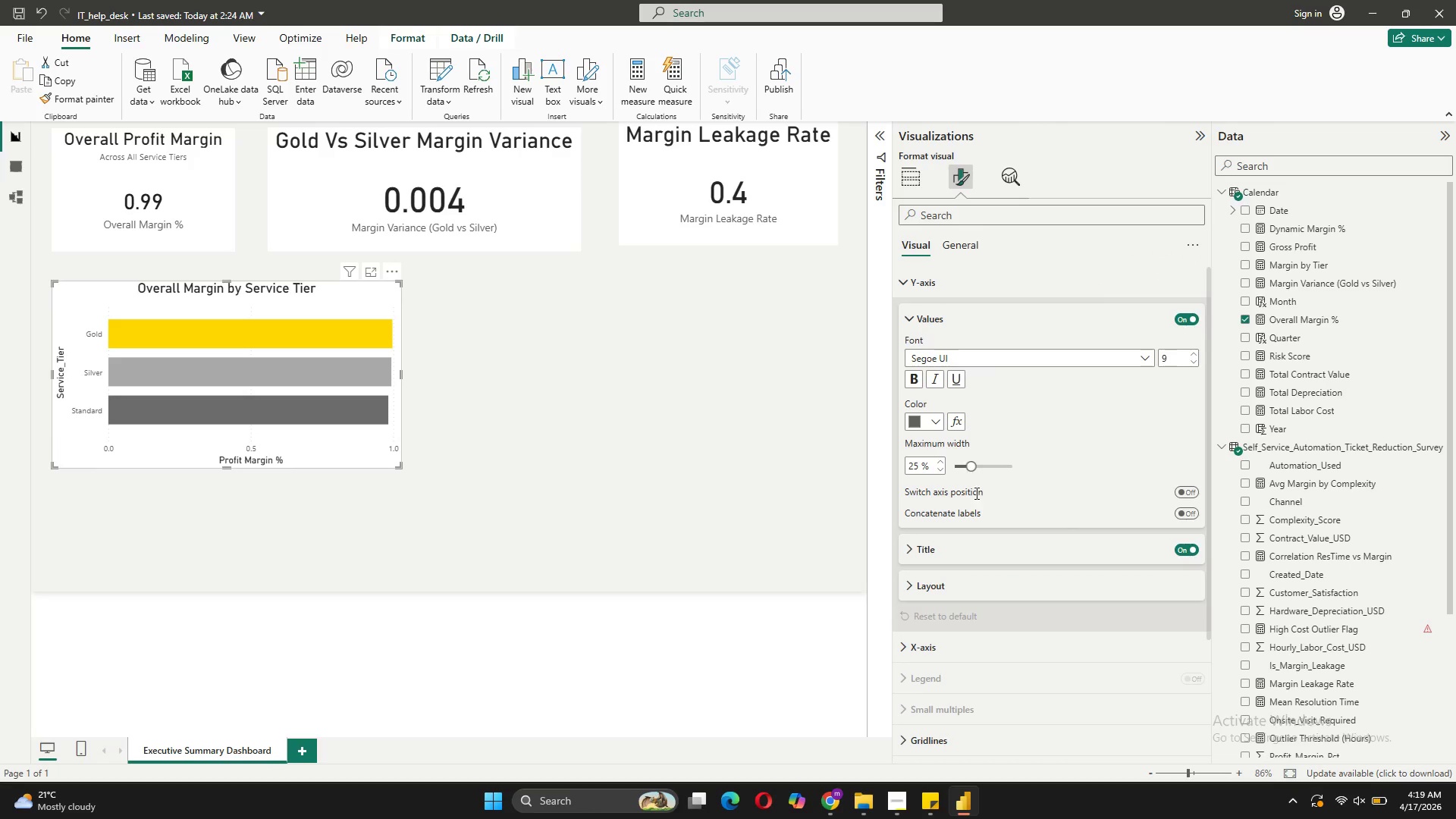 
left_click([980, 547])
 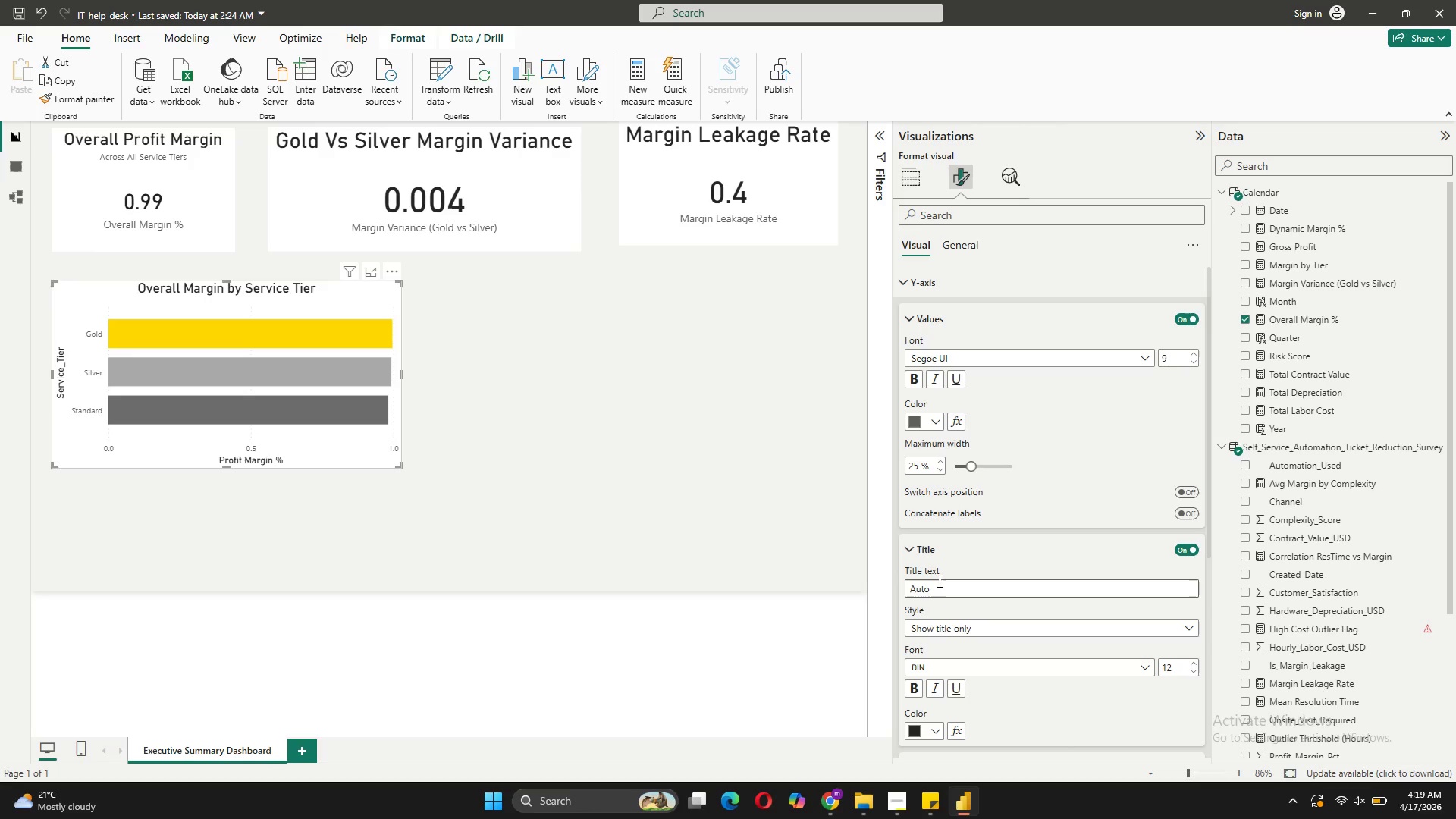 
left_click([938, 588])
 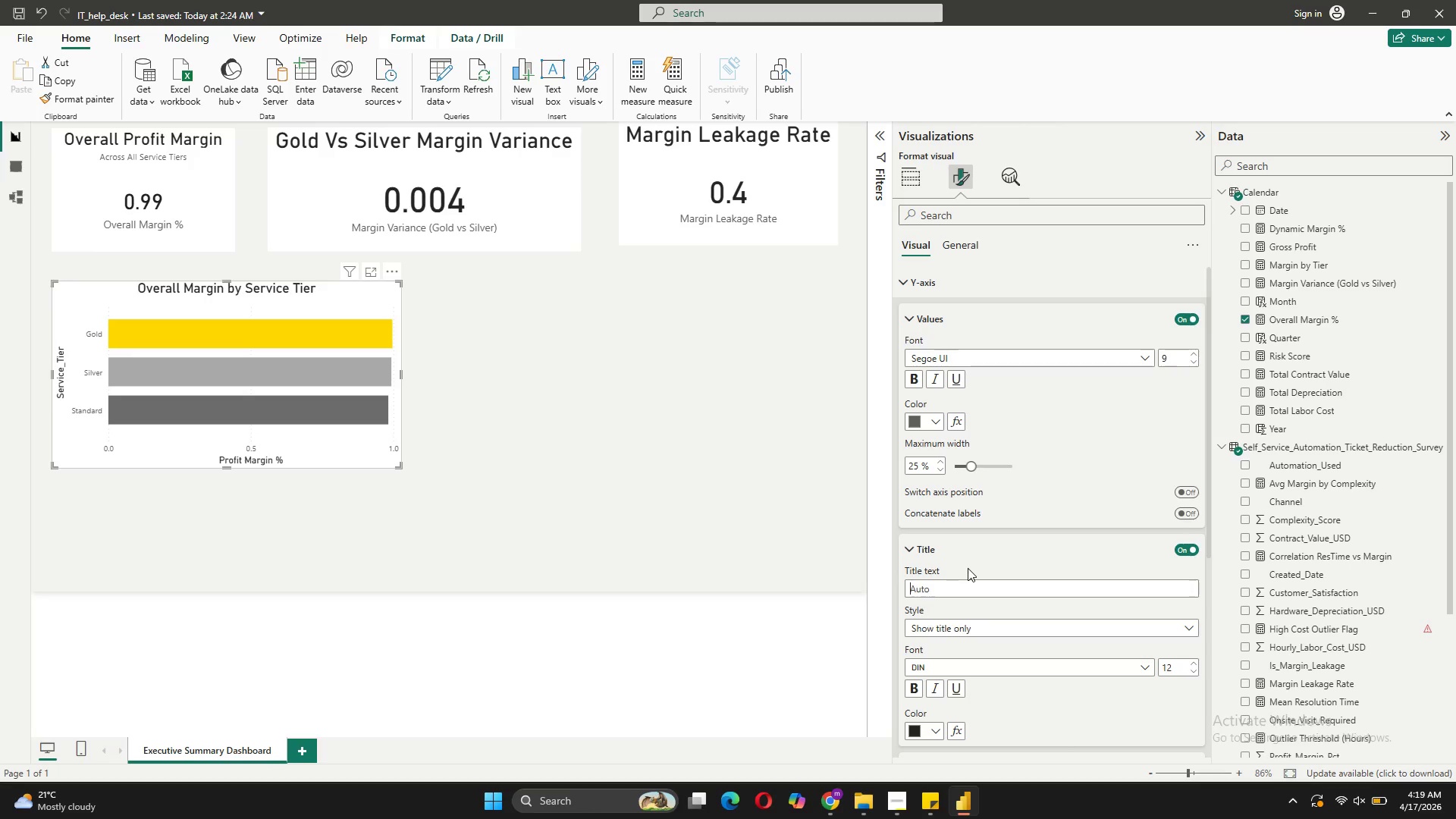 
type(sER)
key(Backspace)
key(Backspace)
key(Backspace)
type(Service Tier)
 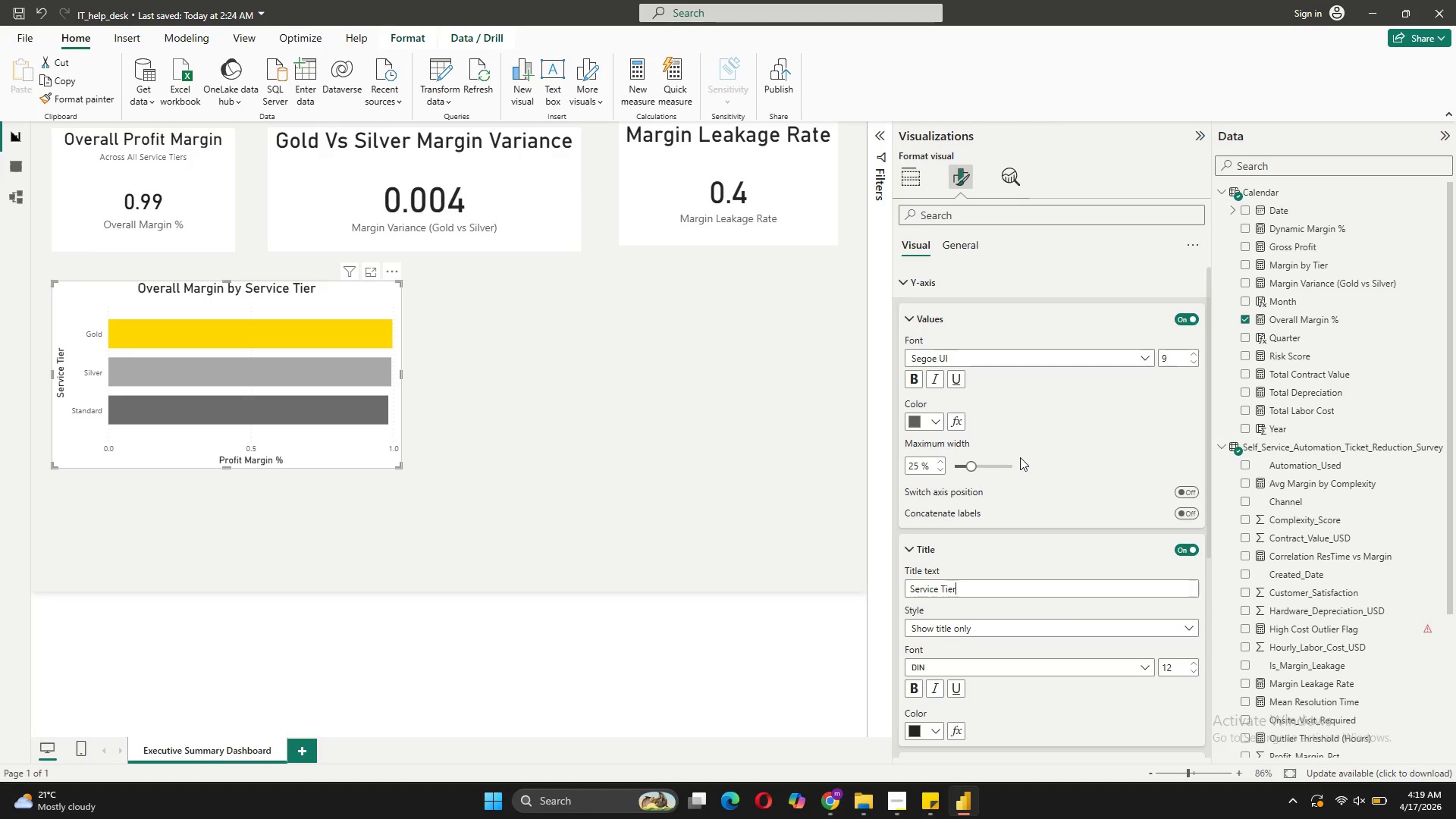 
key(Enter)
 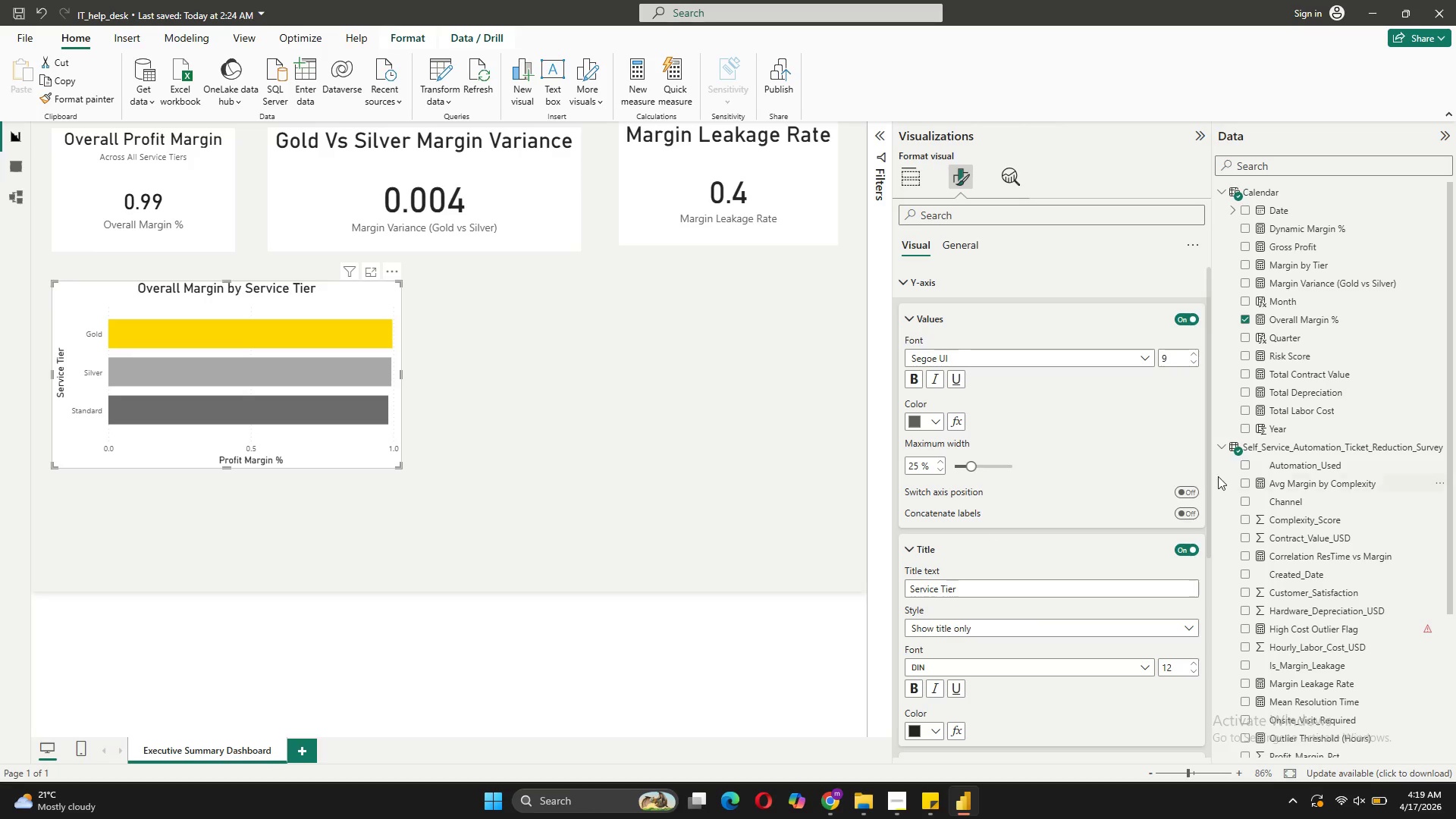 
left_click([922, 282])
 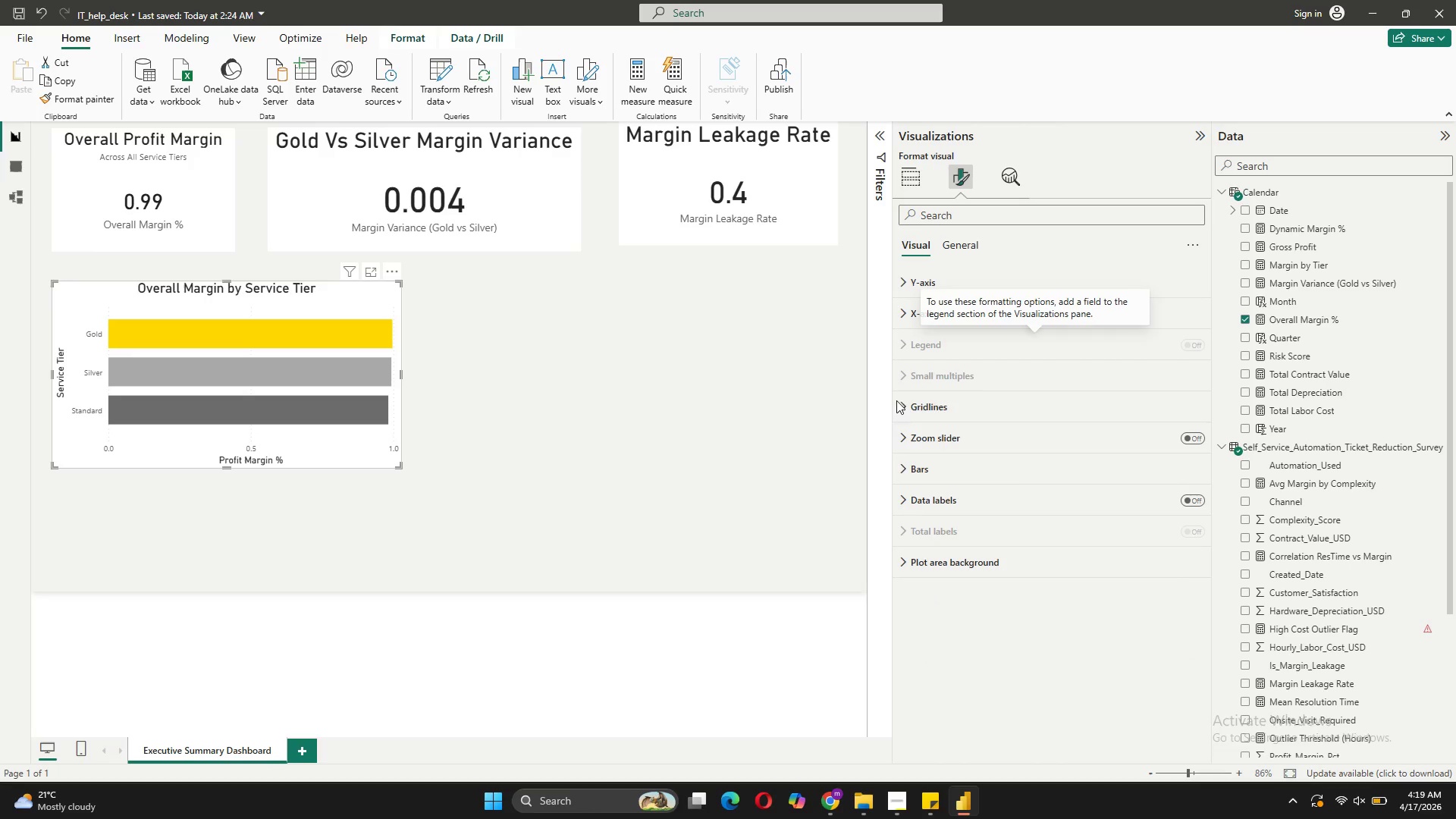 
left_click([616, 444])
 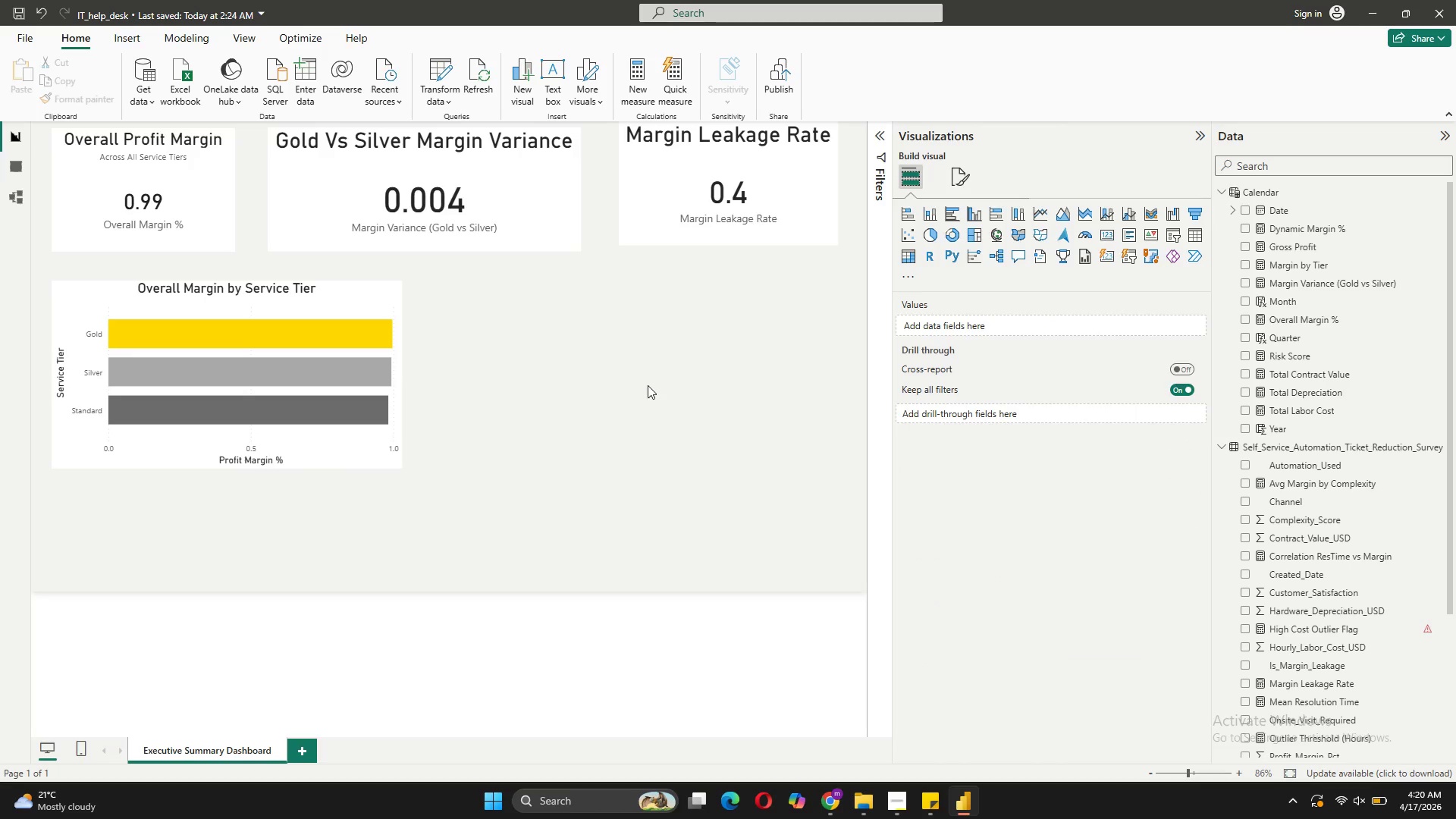 
mouse_move([998, 215])
 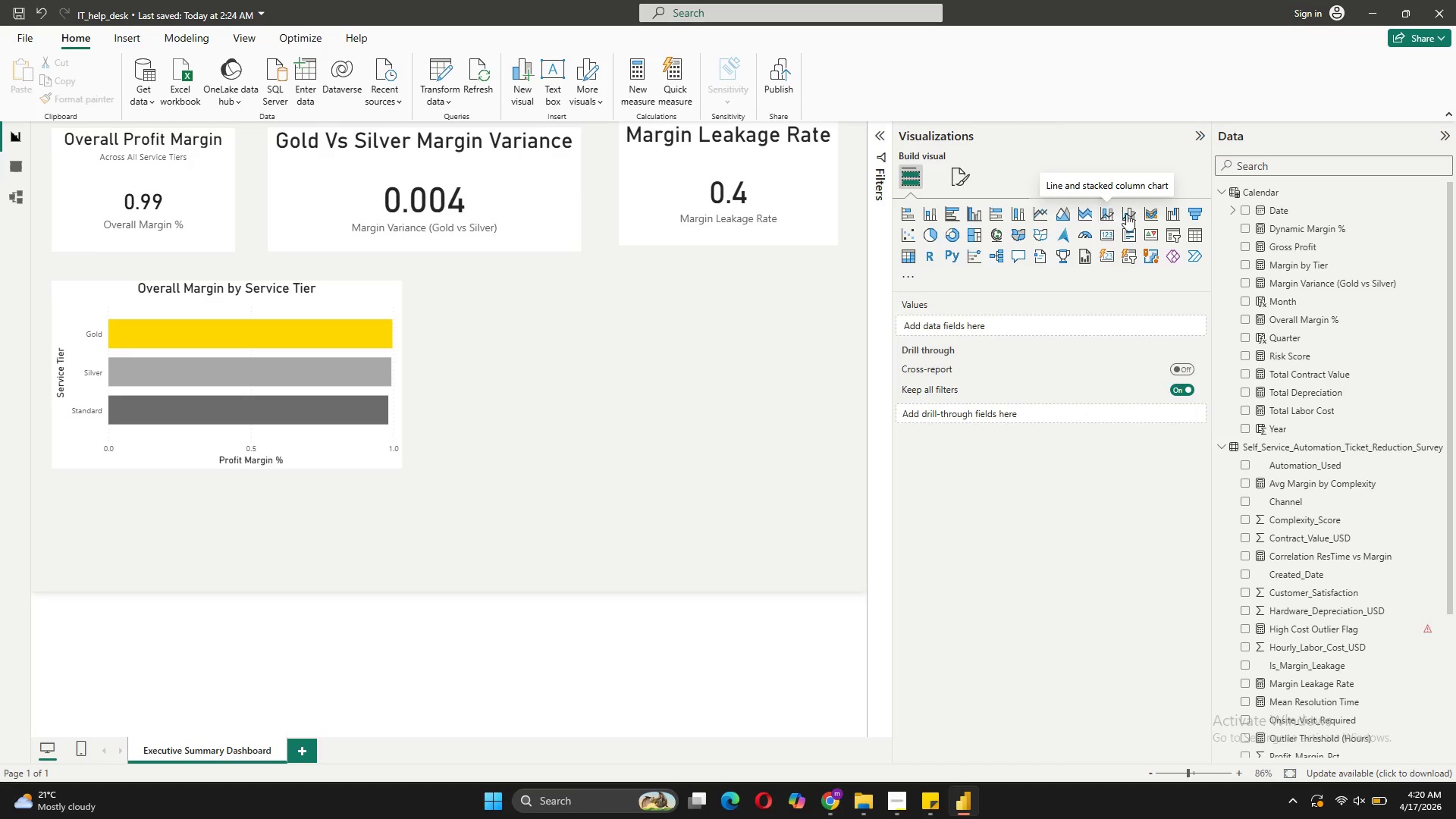 
wait(34.48)
 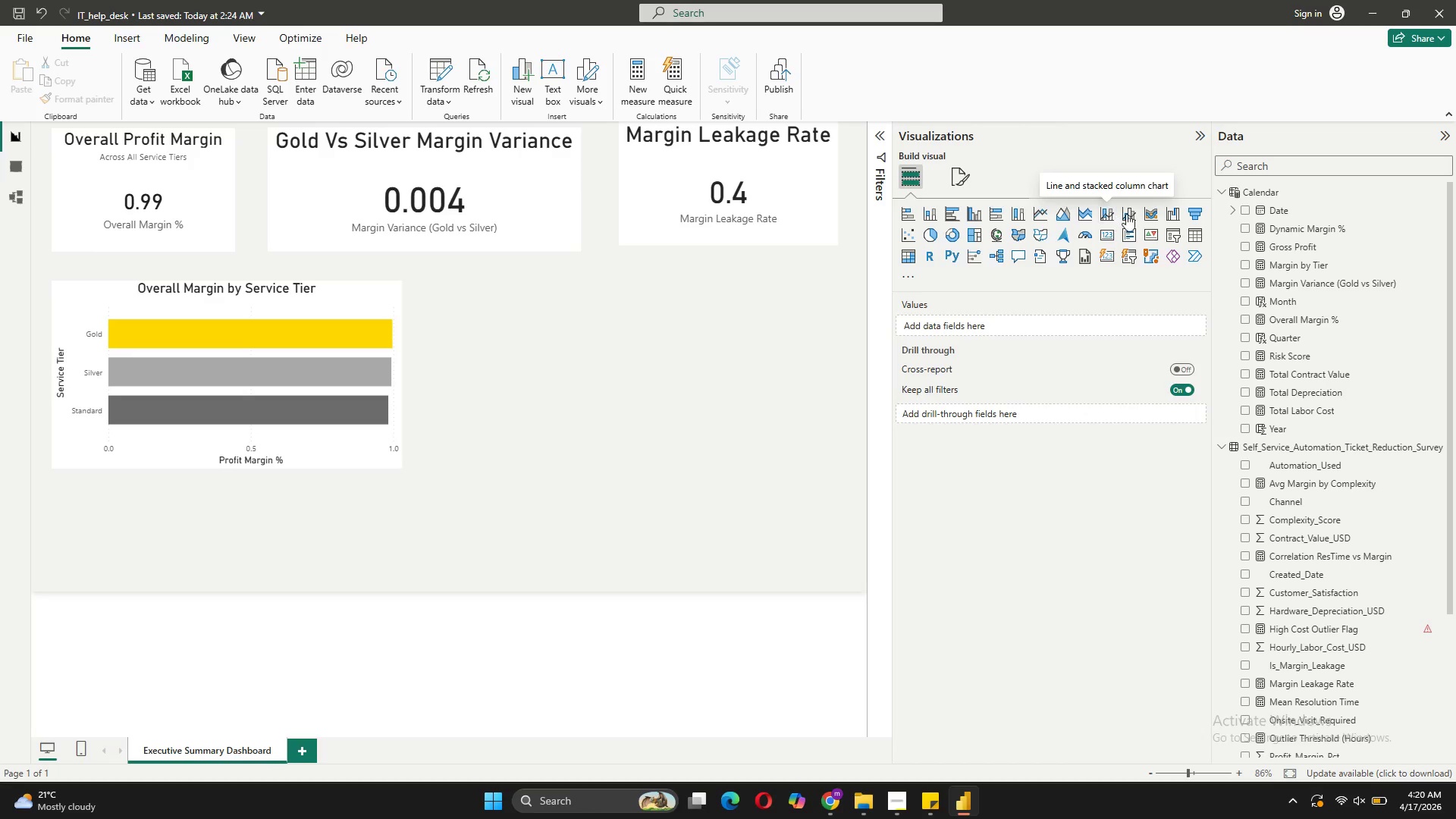 
left_click([1021, 221])
 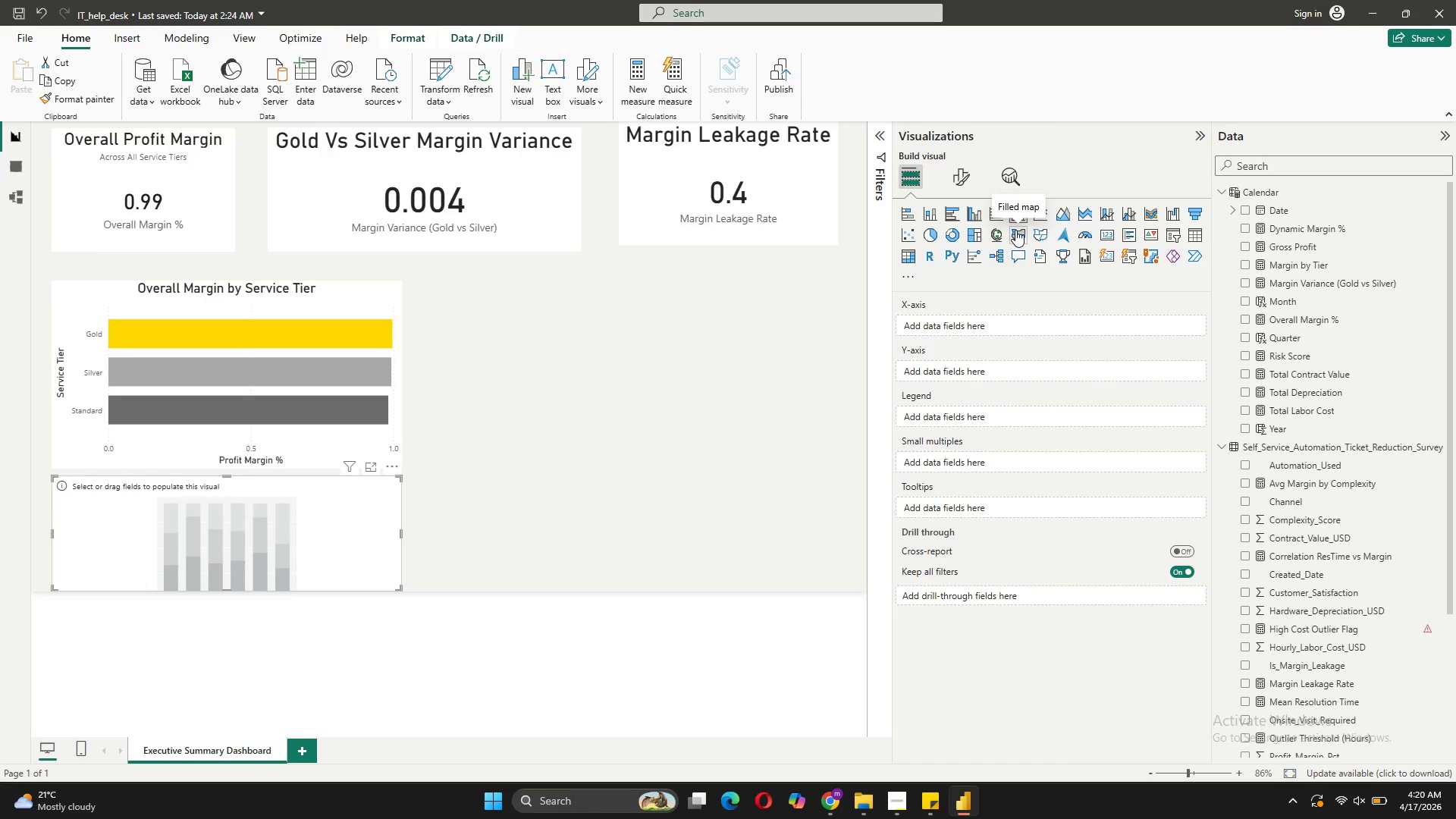 
left_click_drag(start_coordinate=[285, 533], to_coordinate=[692, 376])
 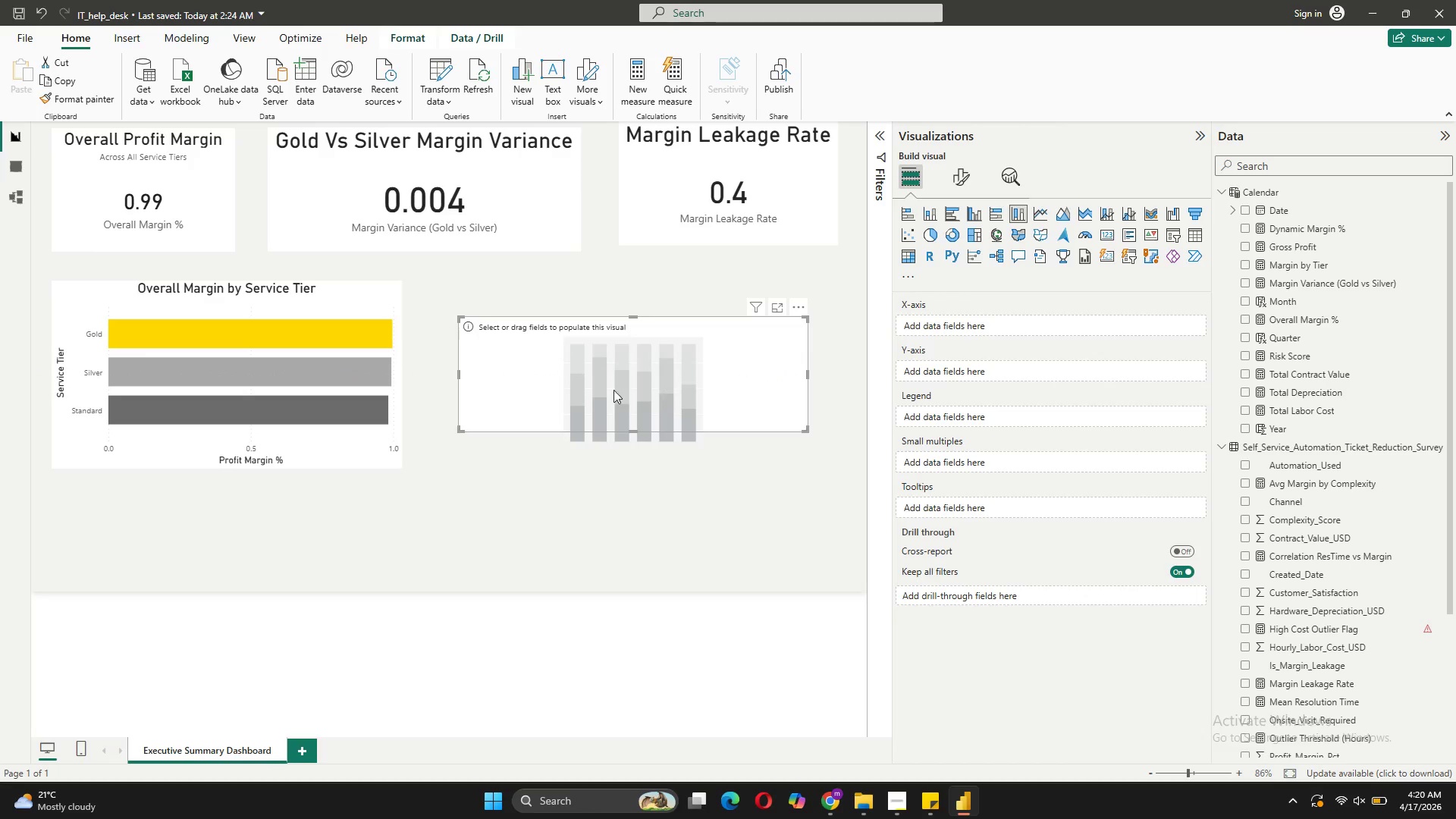 
left_click([367, 306])
 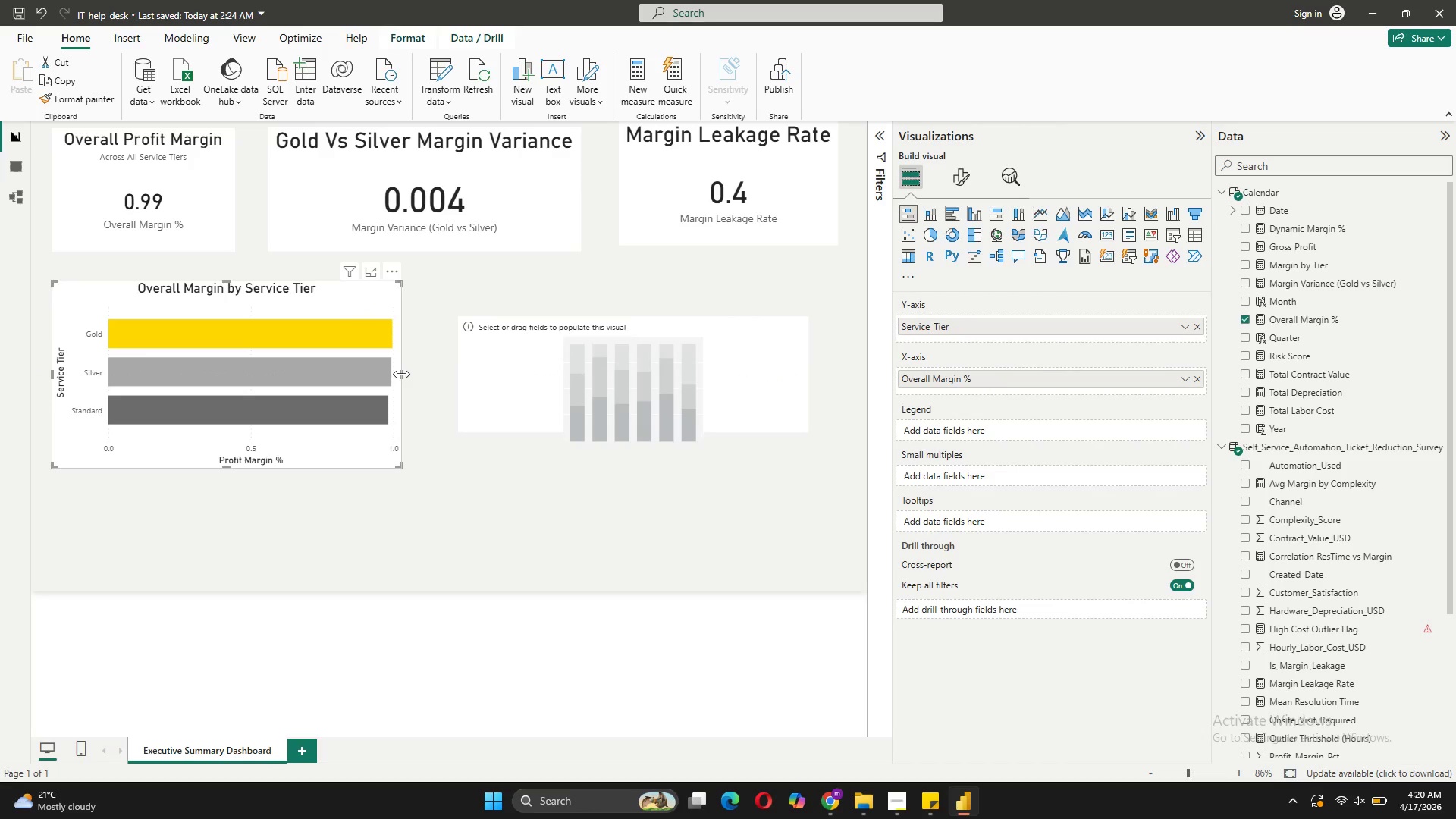 
left_click_drag(start_coordinate=[401, 374], to_coordinate=[313, 388])
 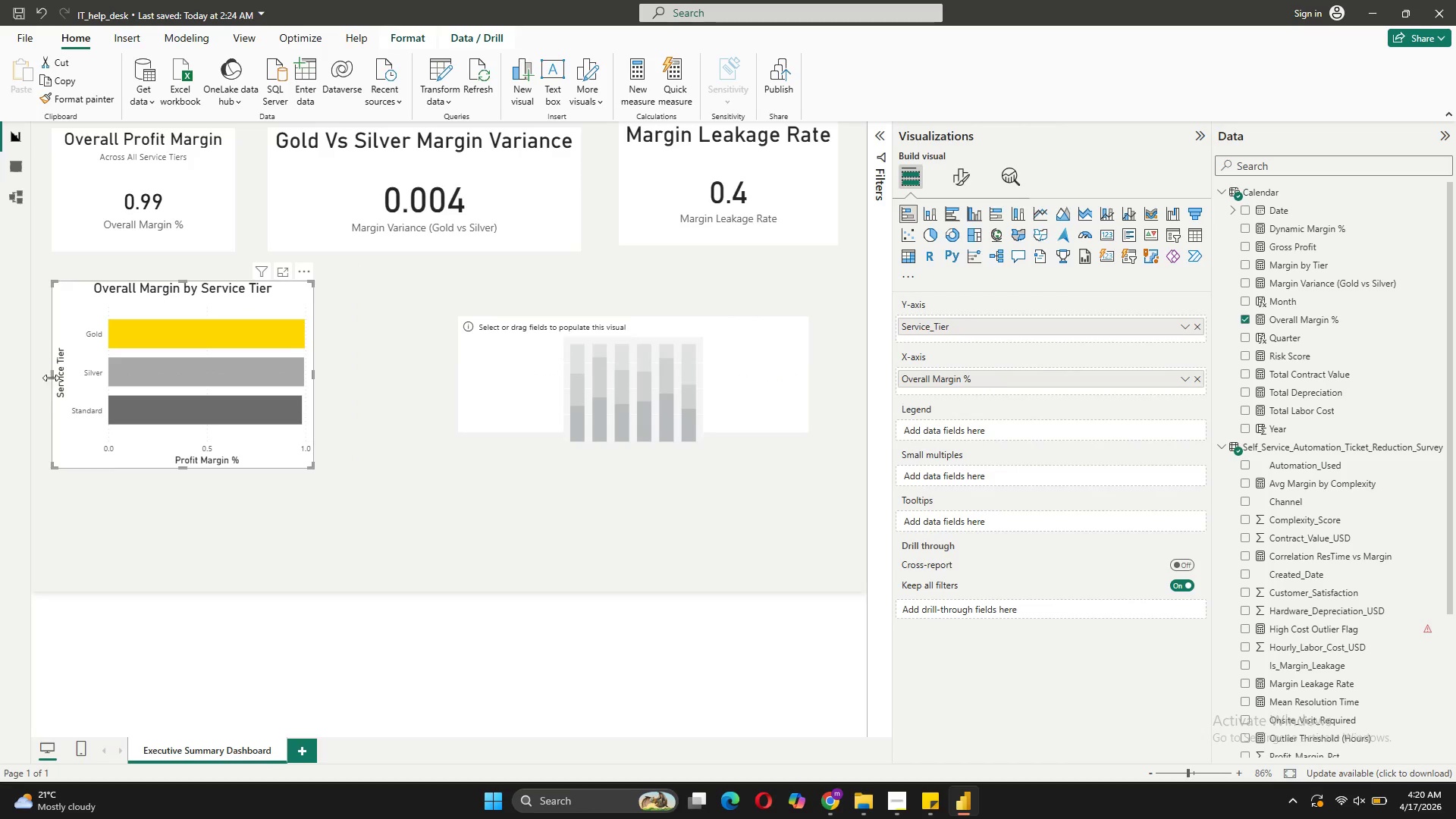 
left_click_drag(start_coordinate=[51, 376], to_coordinate=[33, 361])
 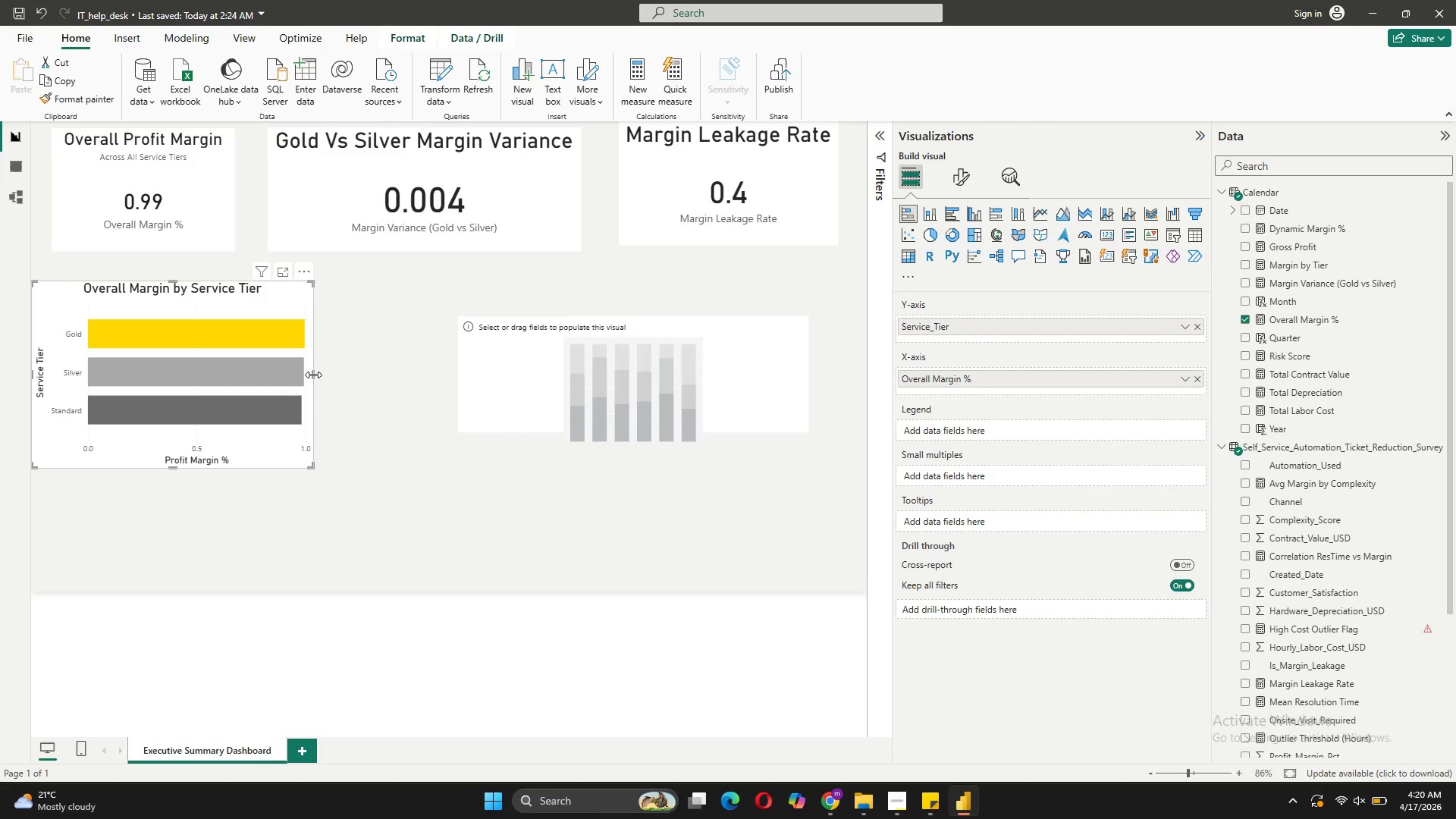 
left_click_drag(start_coordinate=[313, 375], to_coordinate=[265, 386])
 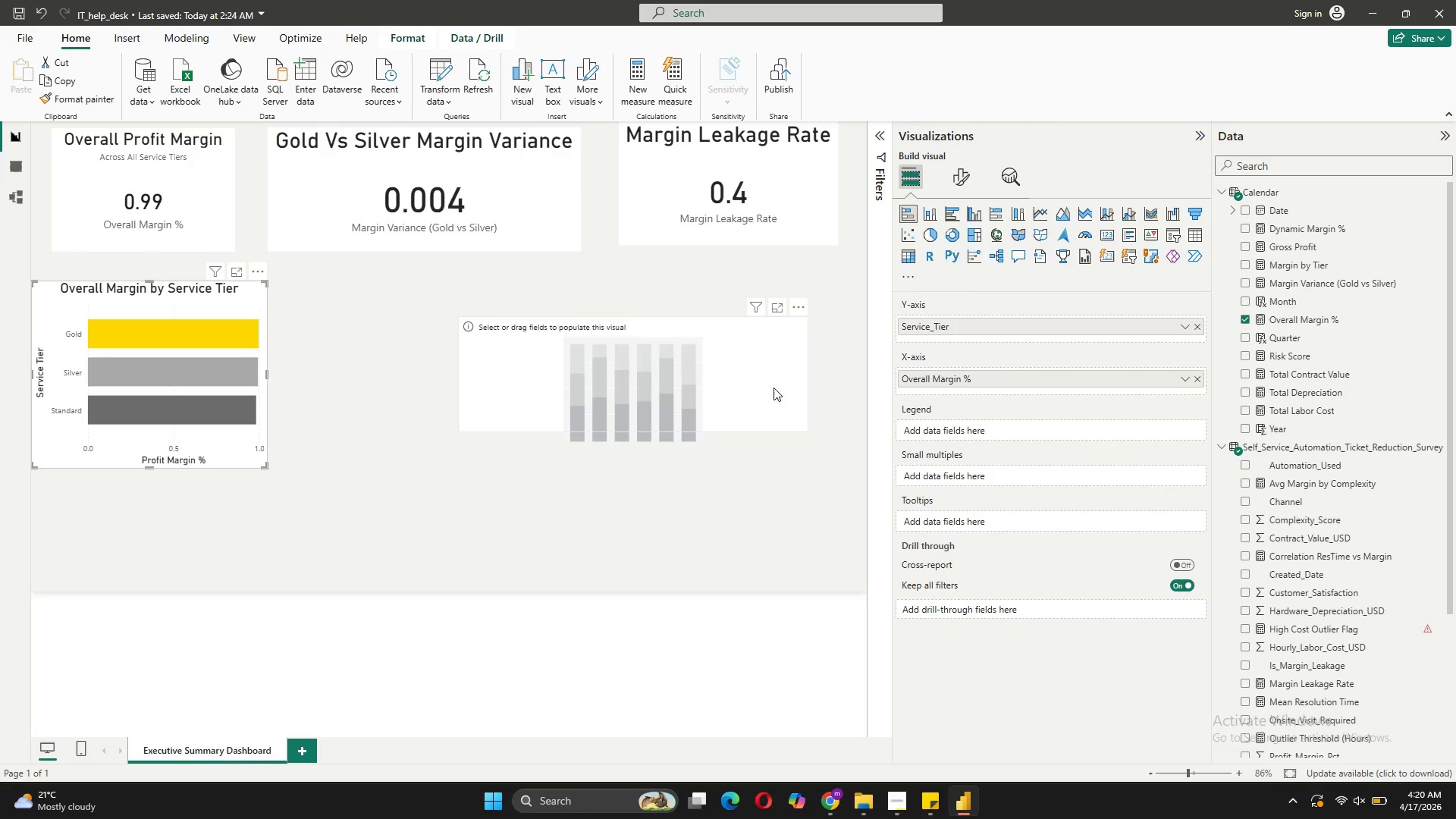 
left_click_drag(start_coordinate=[775, 388], to_coordinate=[595, 383])
 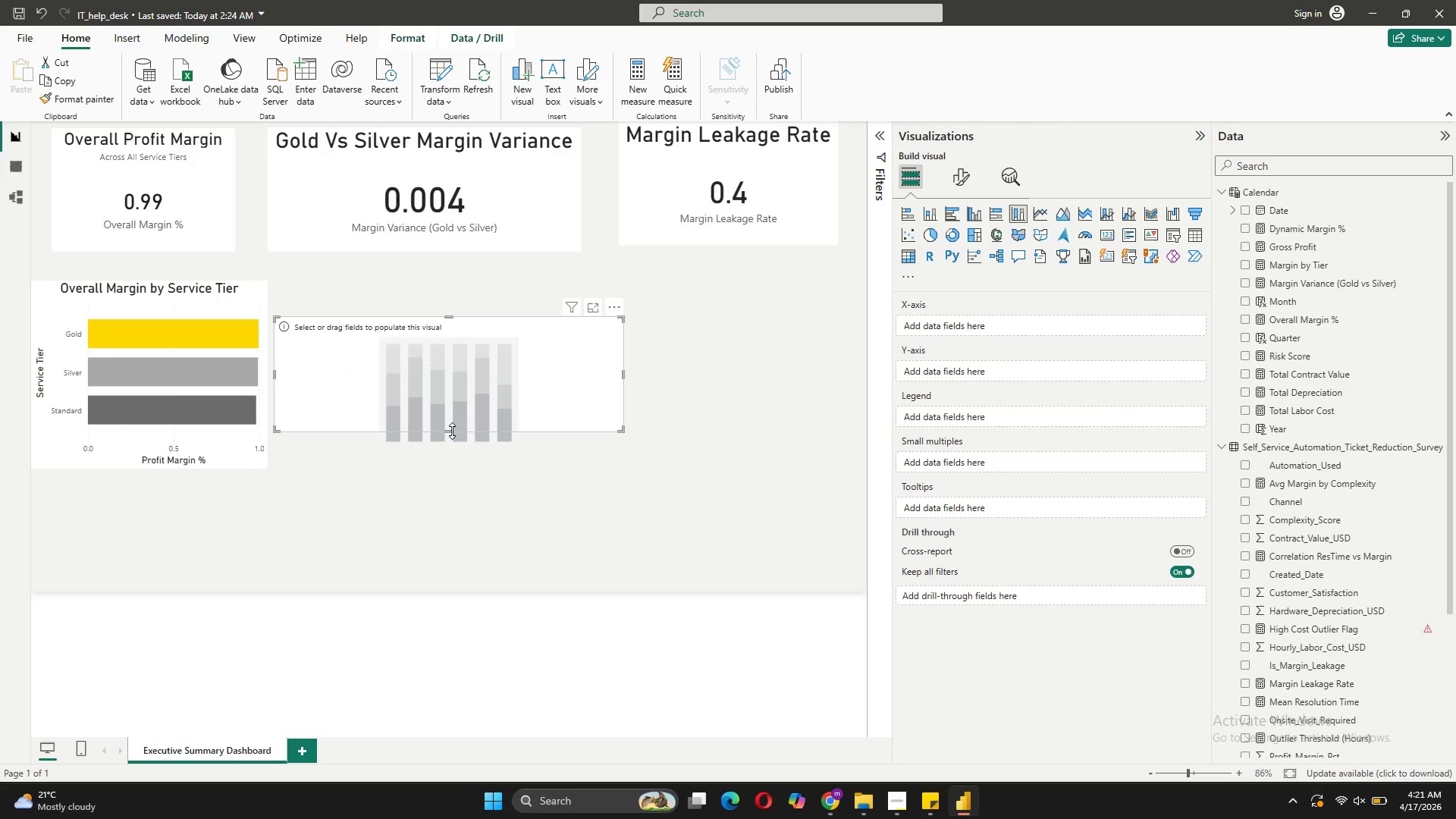 
left_click_drag(start_coordinate=[452, 431], to_coordinate=[456, 458])
 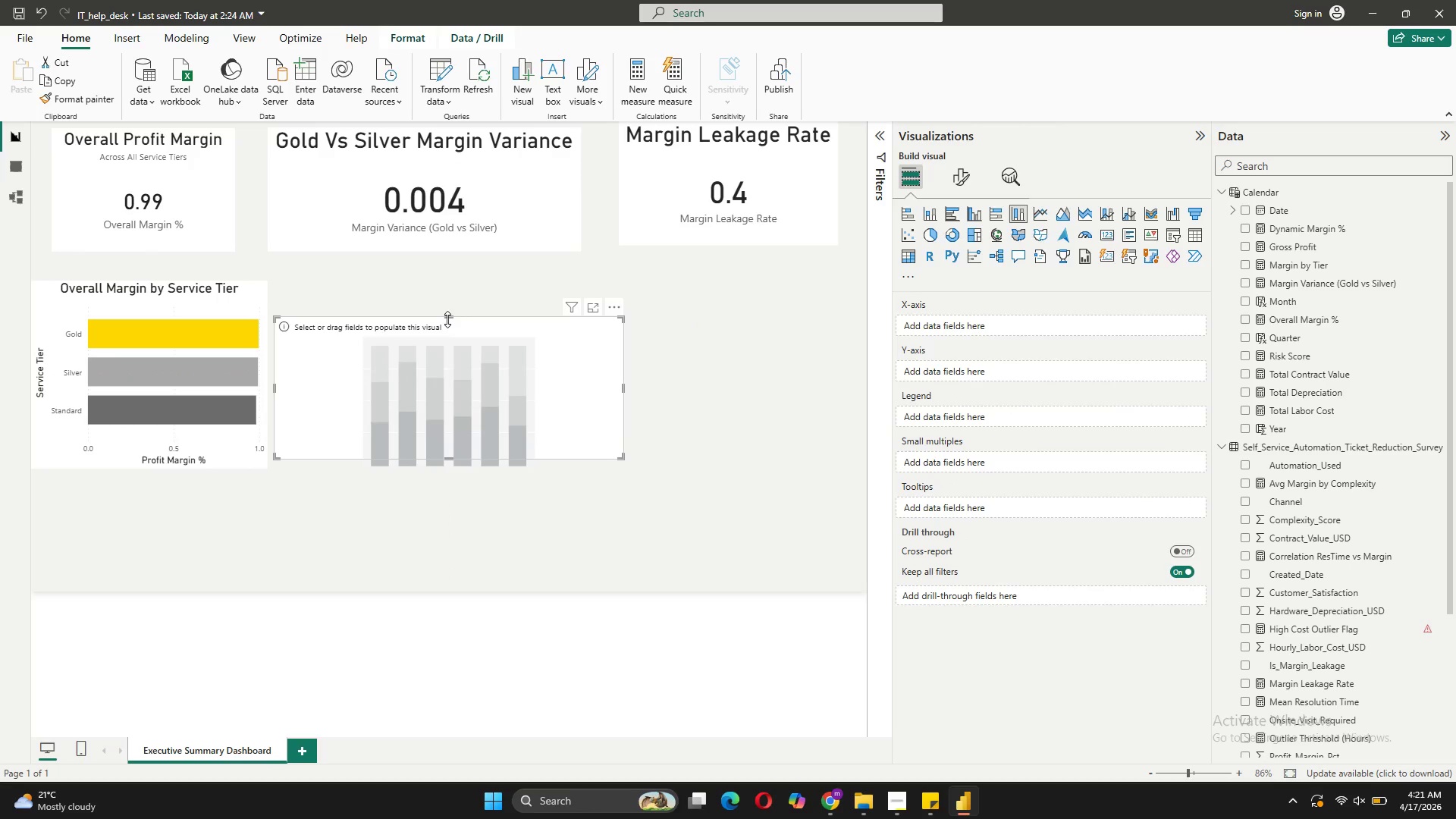 
left_click_drag(start_coordinate=[447, 319], to_coordinate=[459, 295])
 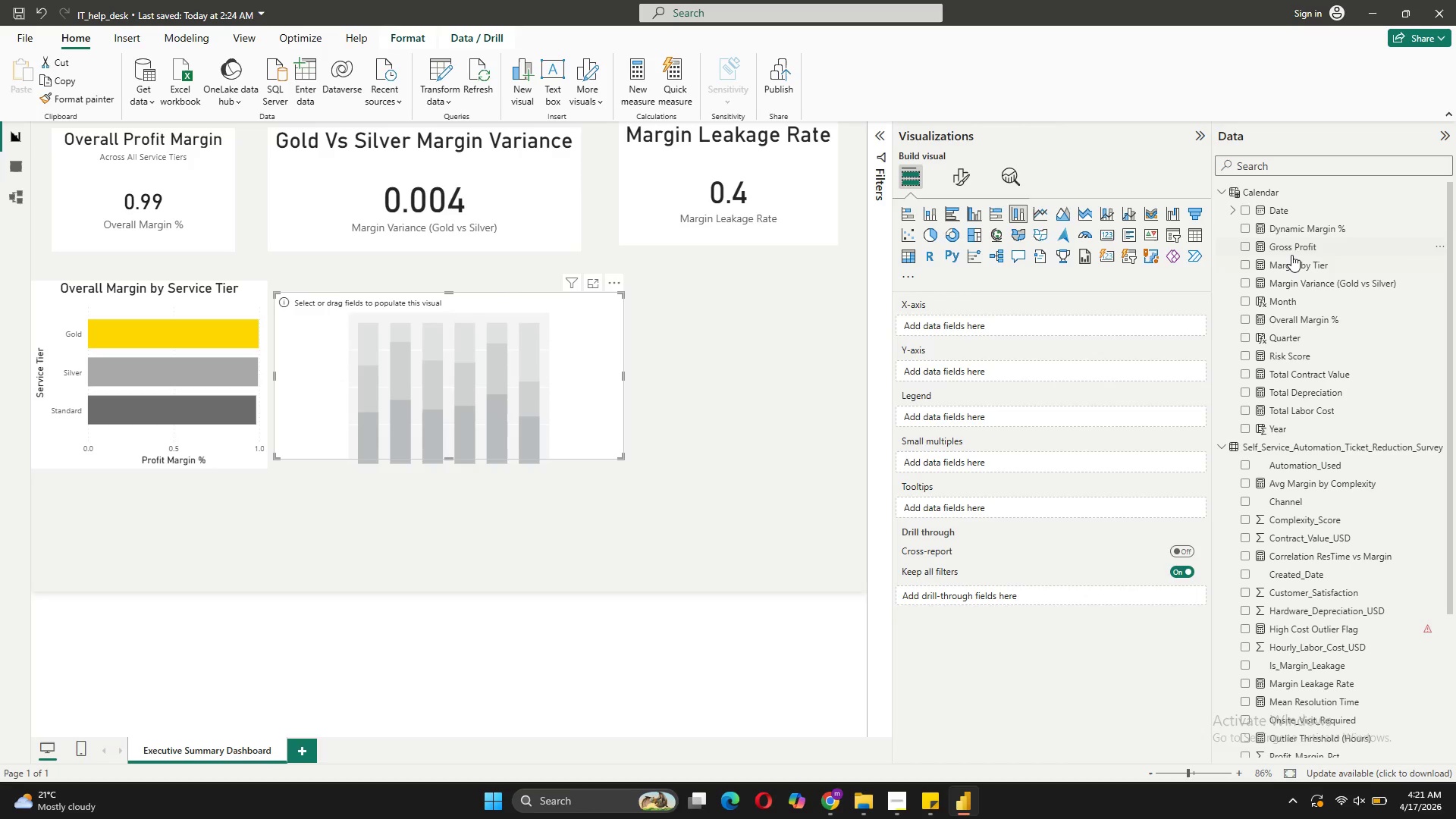 
wait(10.66)
 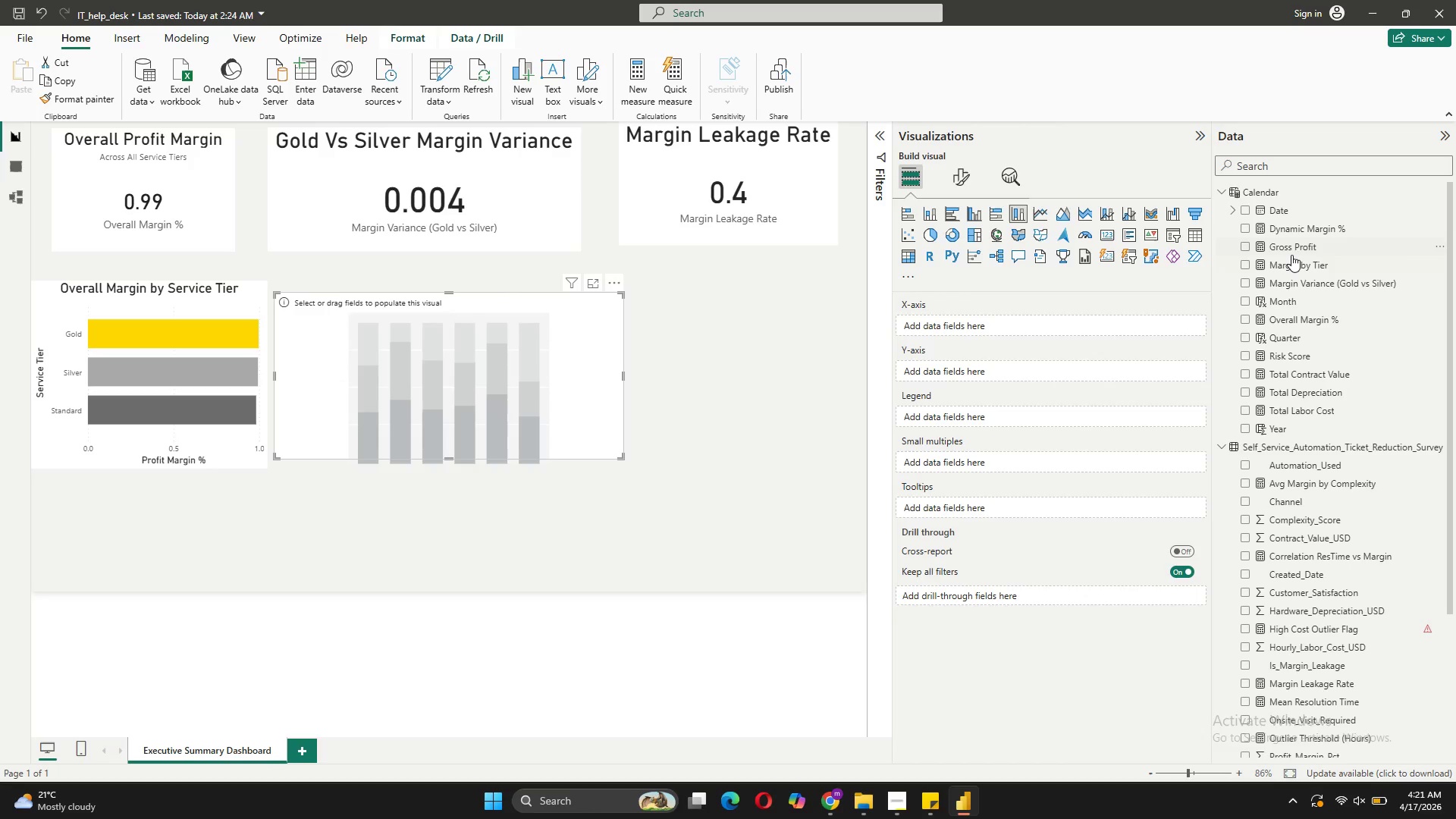 
left_click_drag(start_coordinate=[1332, 228], to_coordinate=[973, 326])
 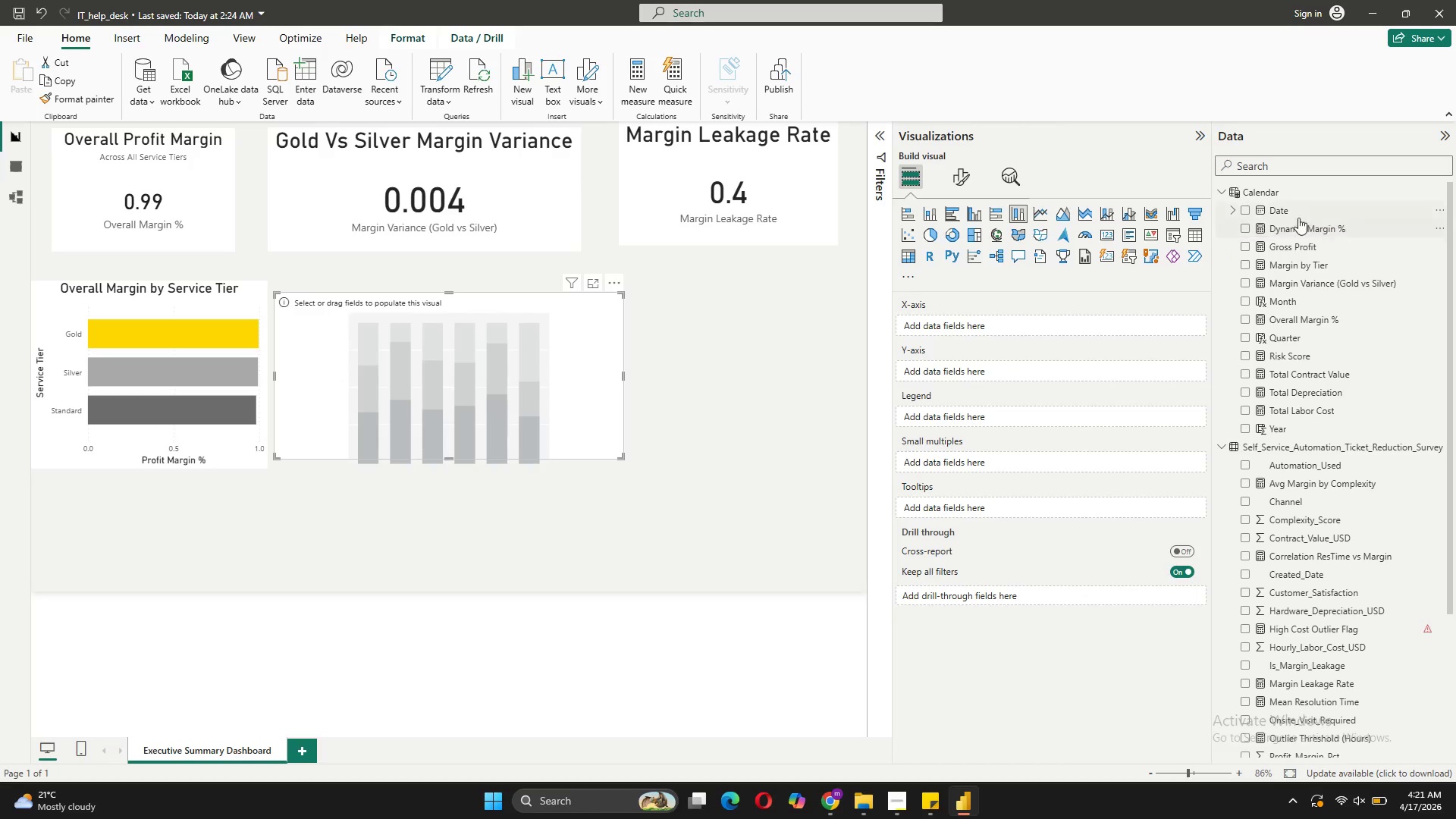 
left_click_drag(start_coordinate=[1284, 219], to_coordinate=[961, 321])
 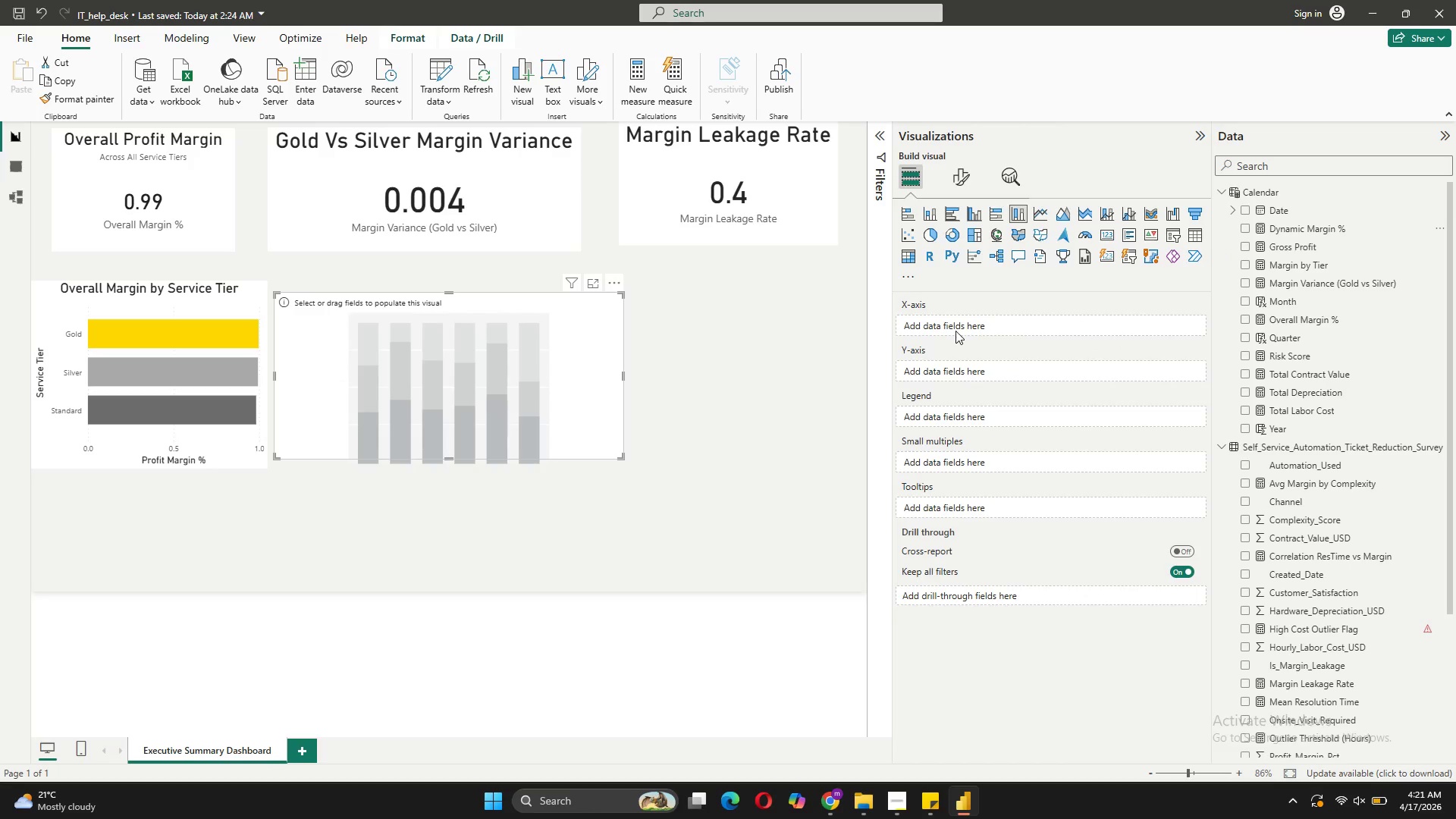 
mouse_move([1278, 243])
 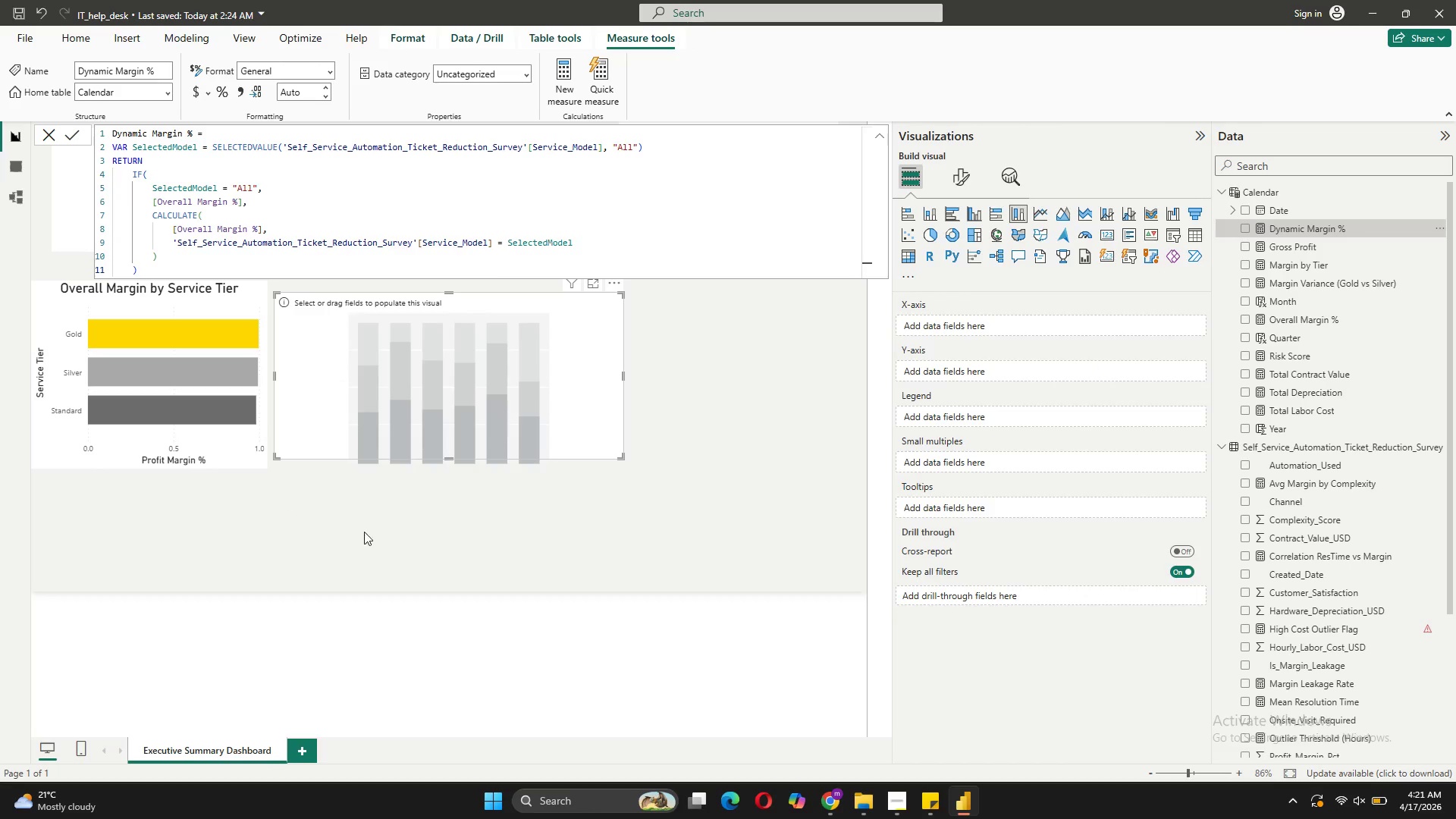 
left_click([526, 551])
 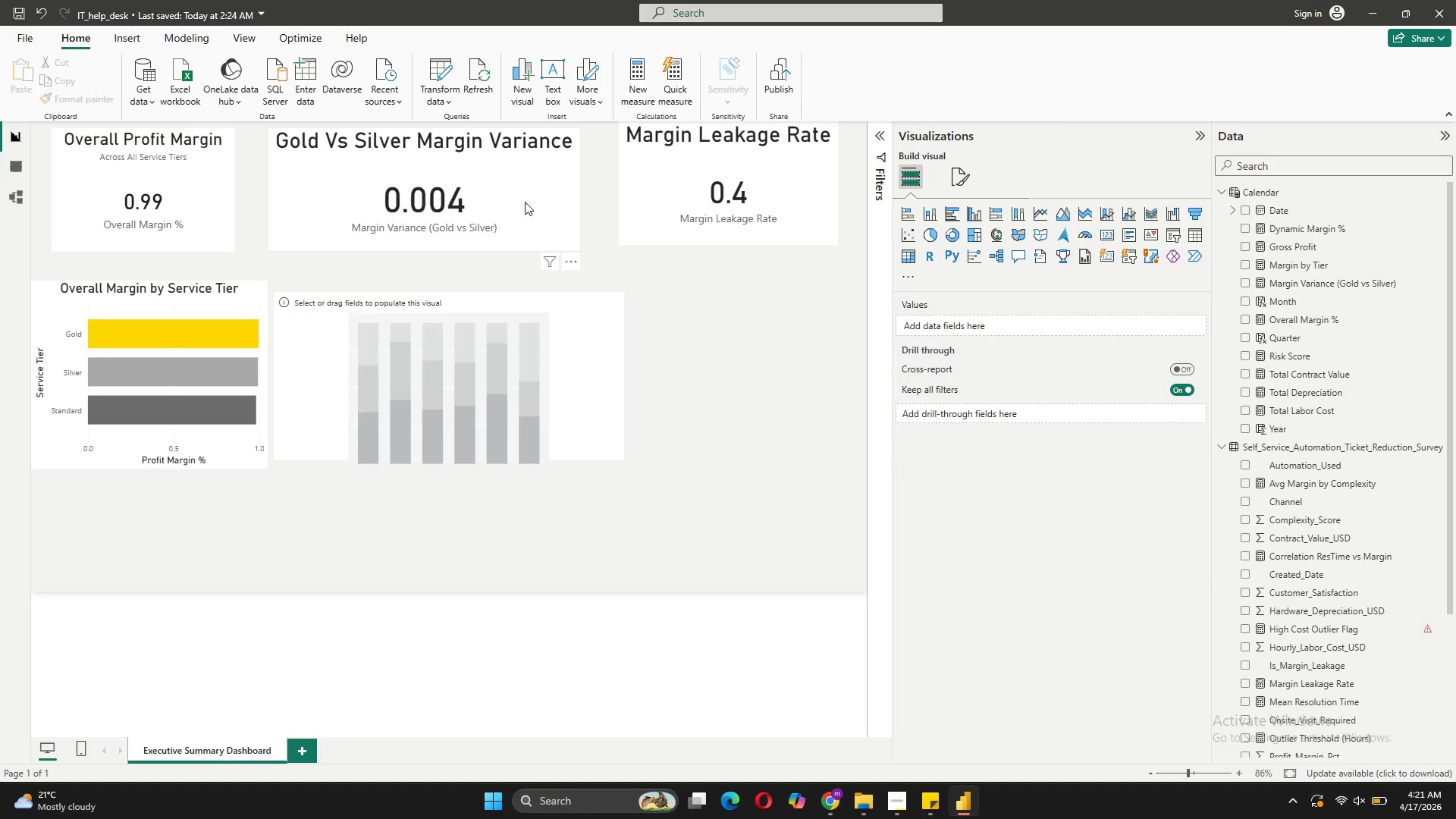 
left_click([517, 207])
 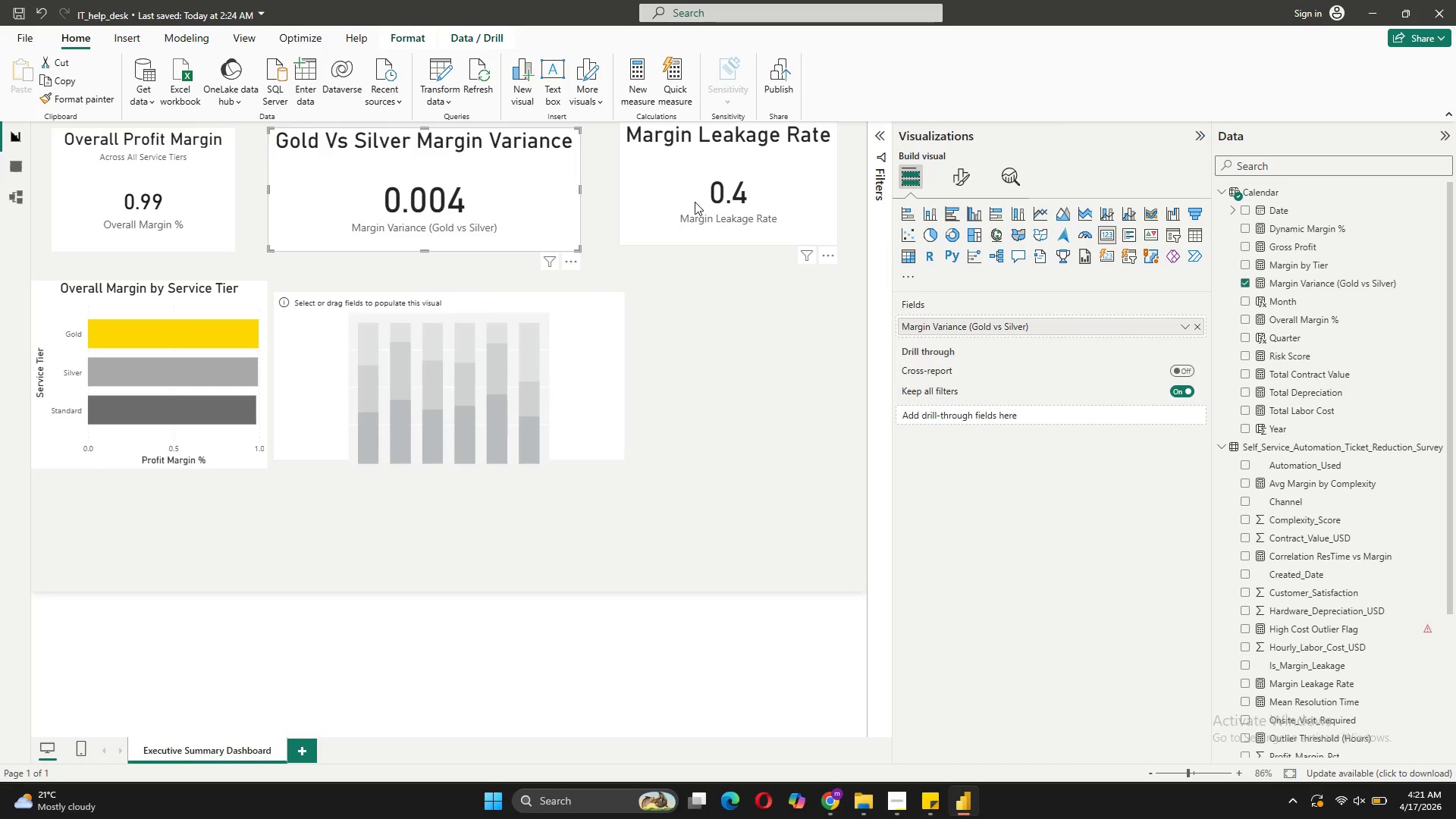 
wait(6.05)
 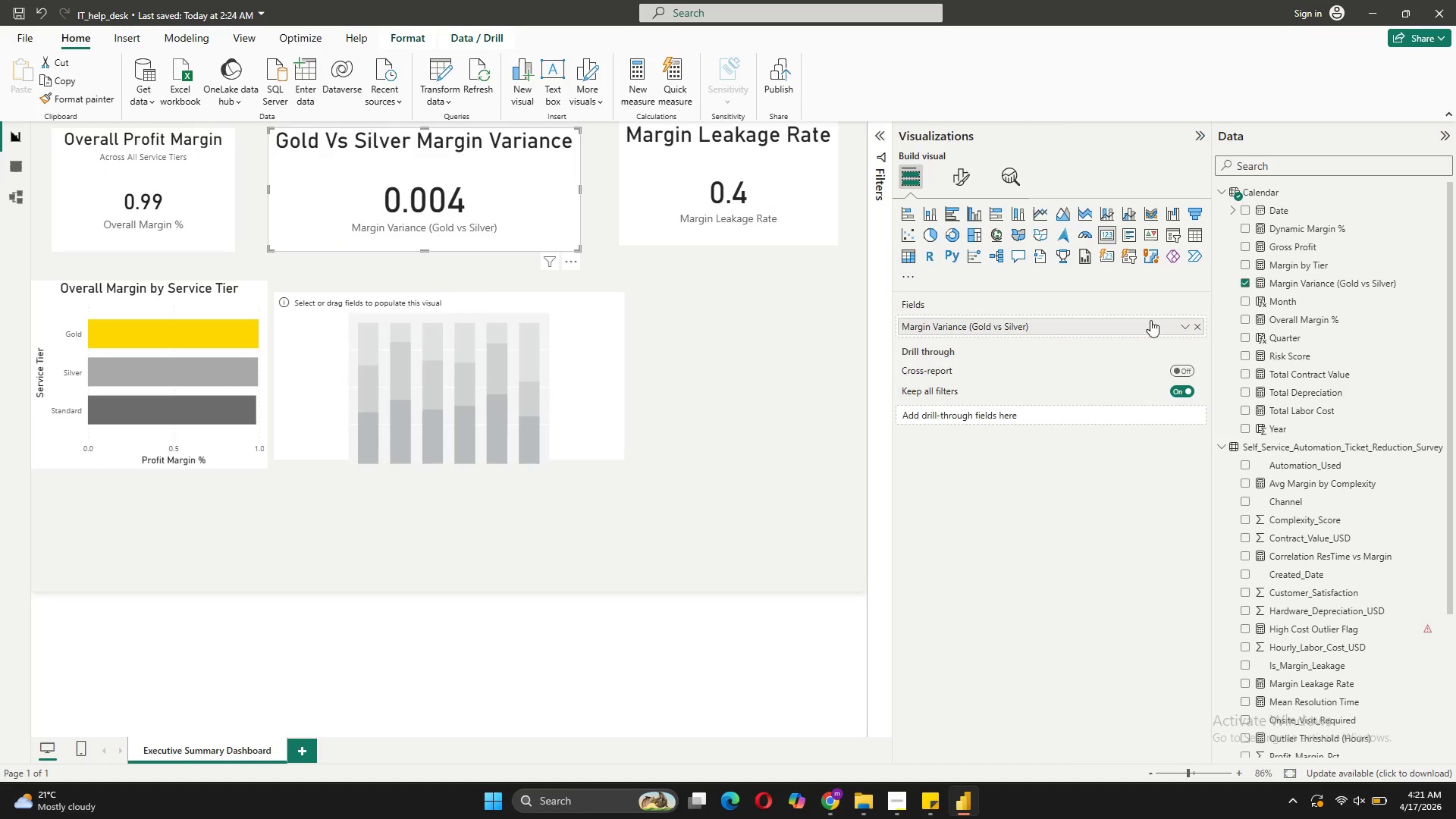 
left_click([93, 297])
 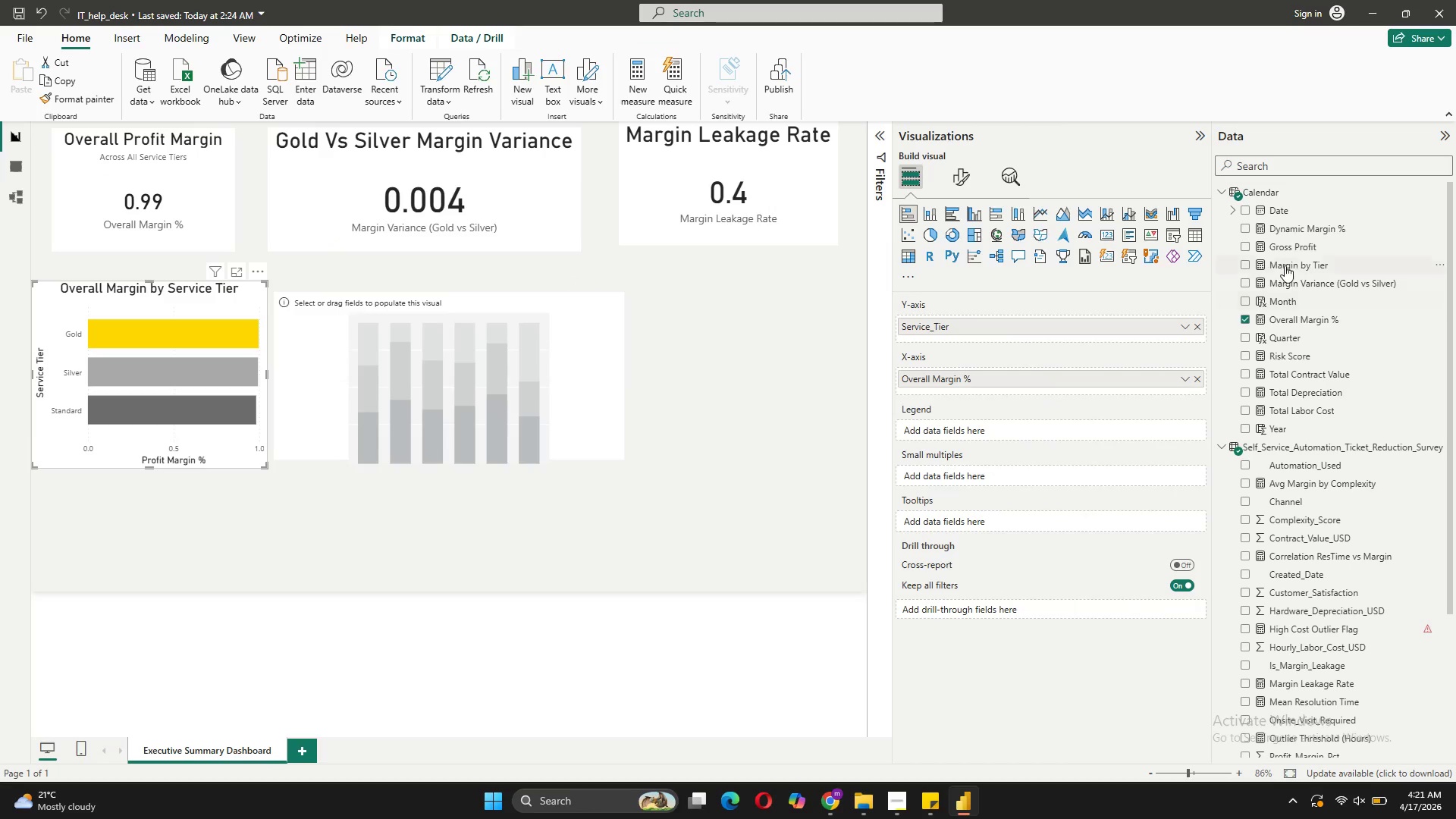 
left_click_drag(start_coordinate=[1302, 231], to_coordinate=[1053, 386])
 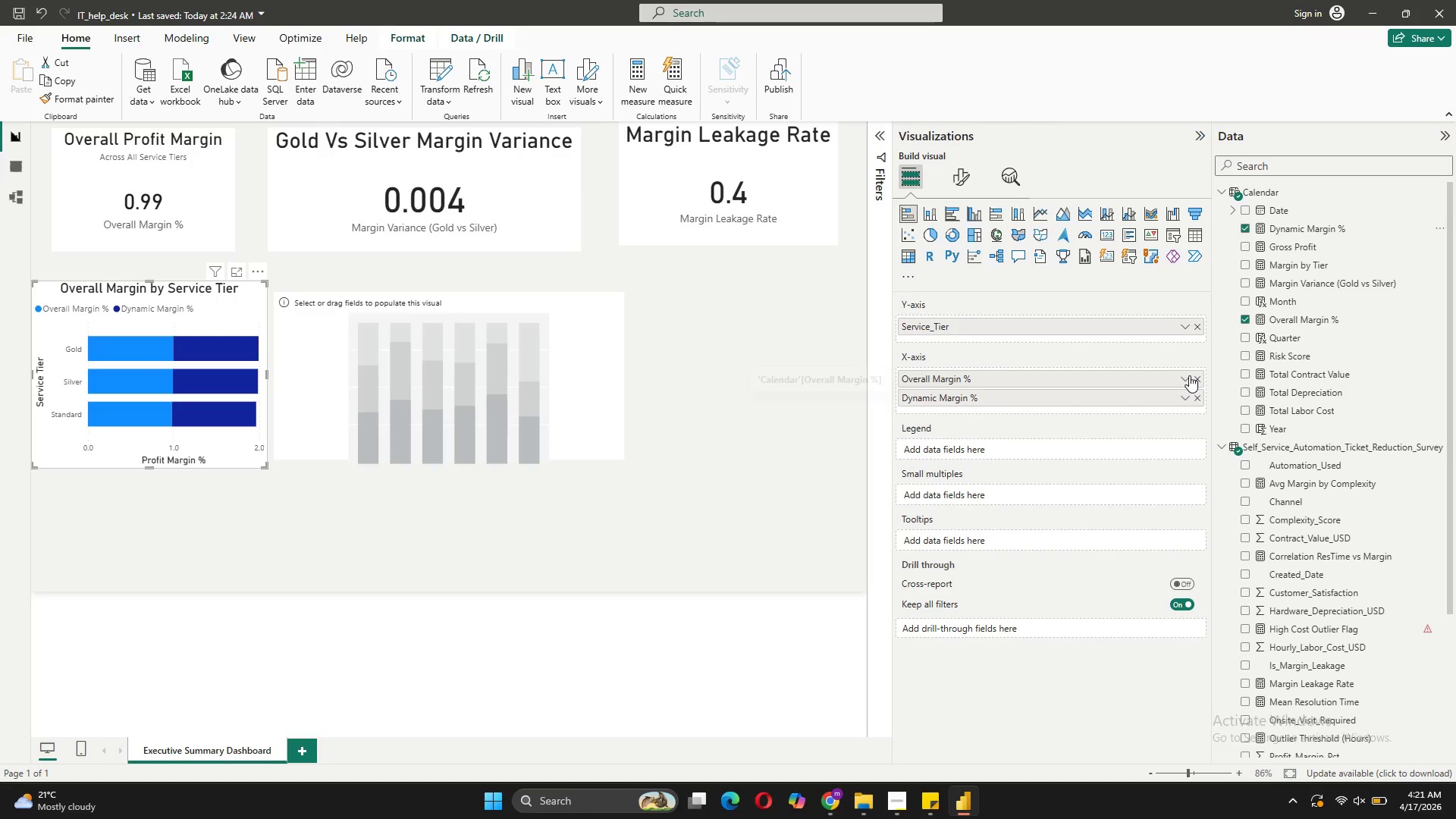 
left_click([1199, 379])
 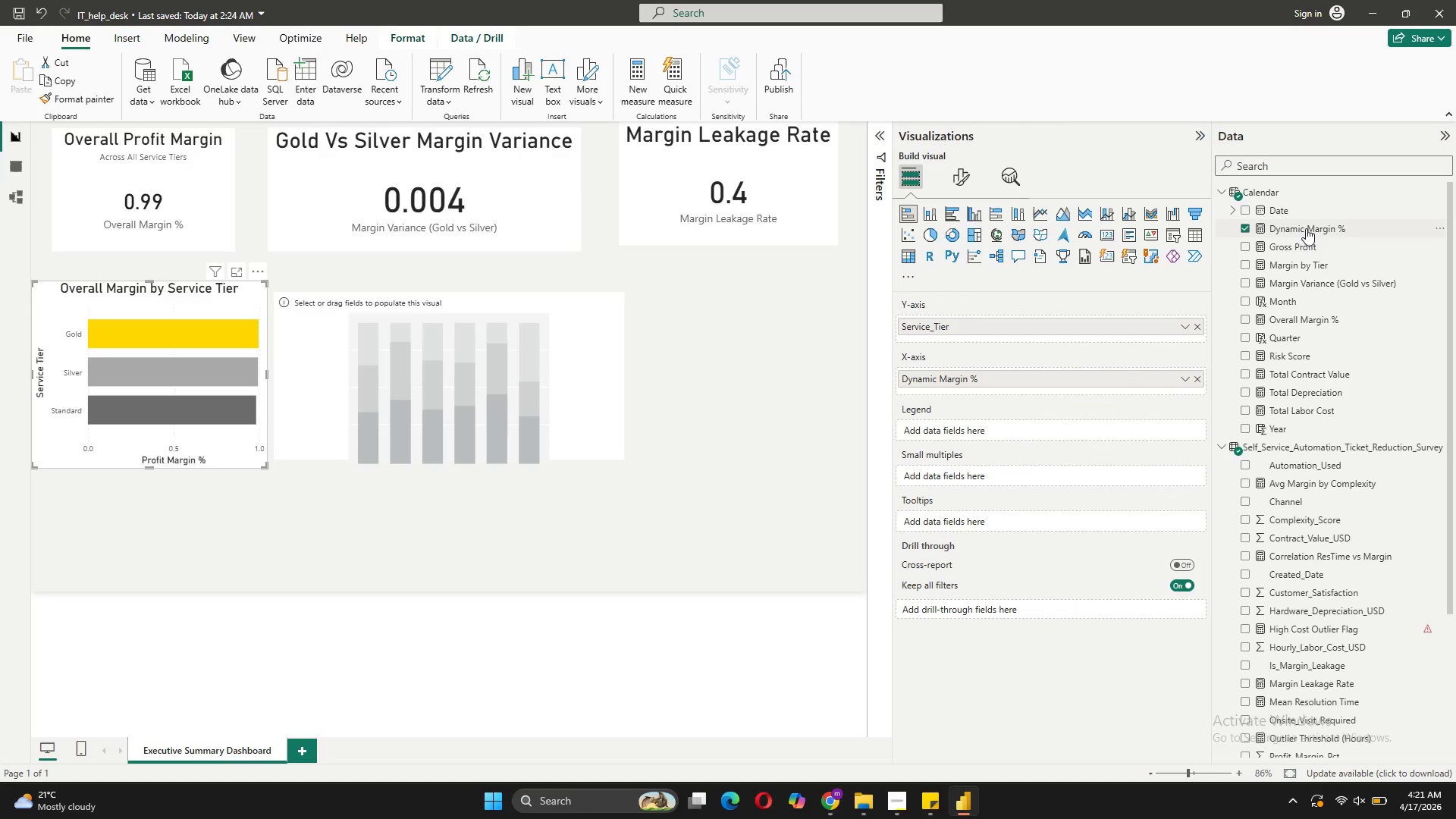 
left_click_drag(start_coordinate=[1308, 315], to_coordinate=[1052, 375])
 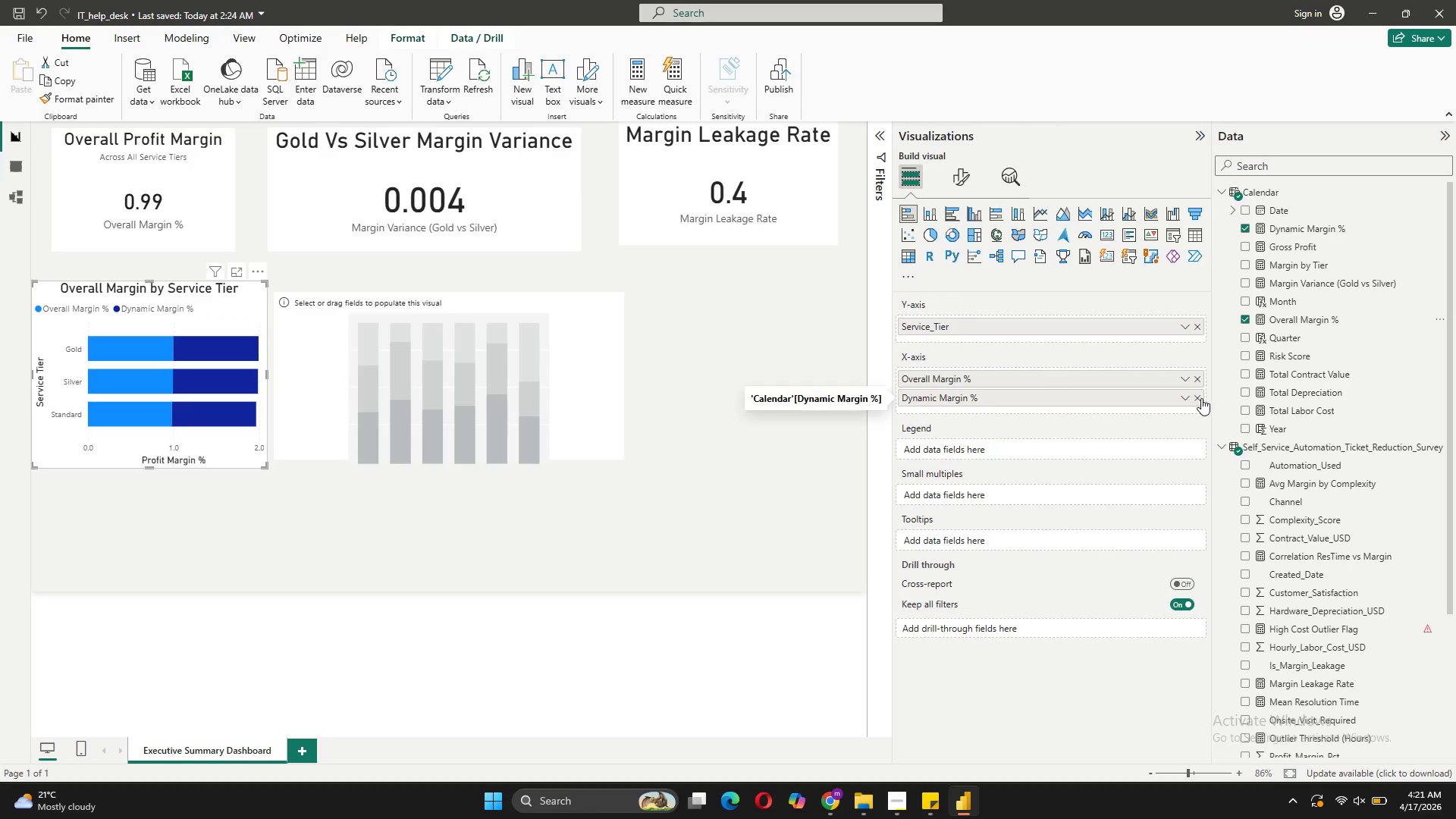 
left_click([1201, 398])
 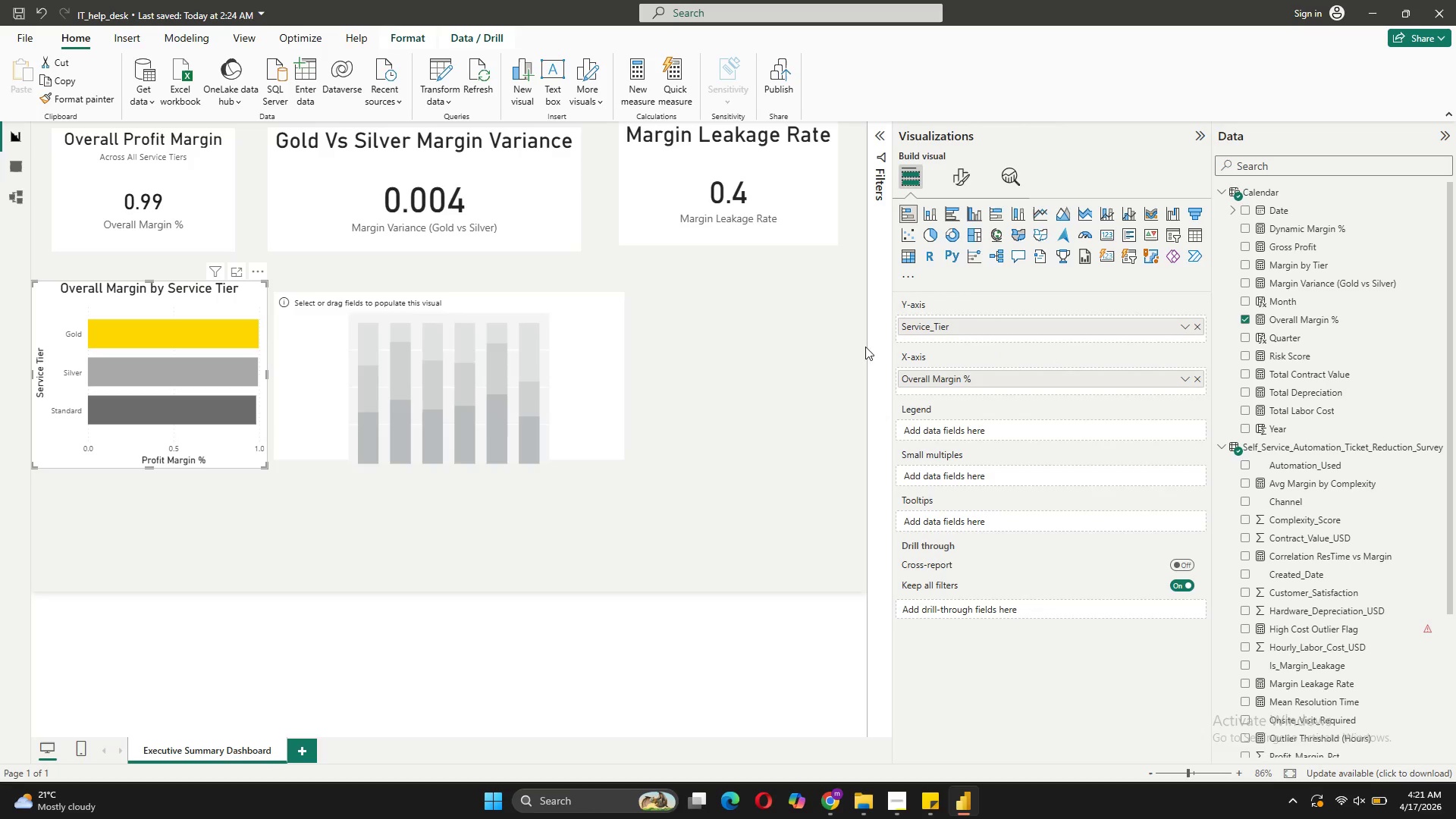 
left_click([441, 350])
 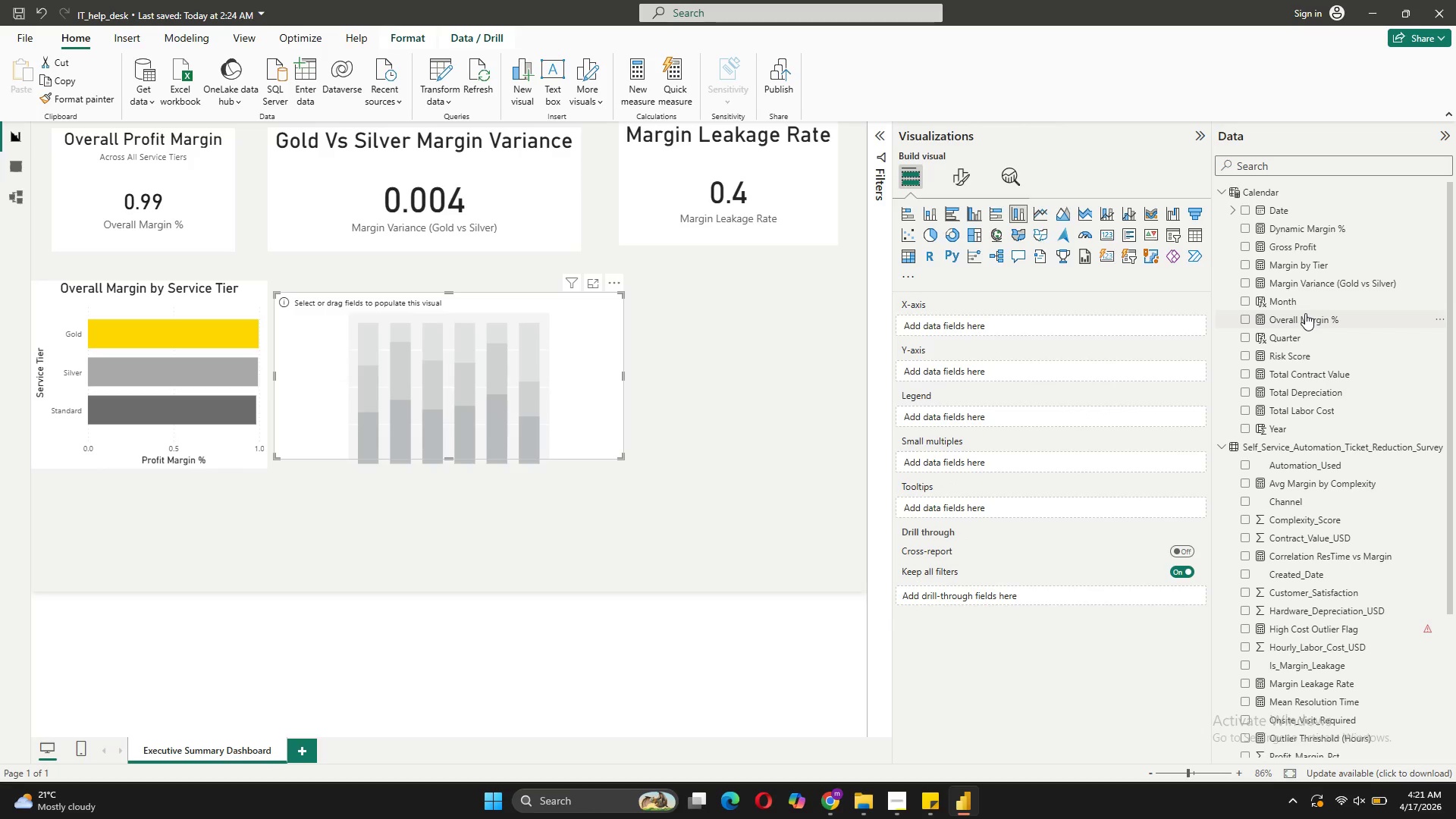 
wait(6.38)
 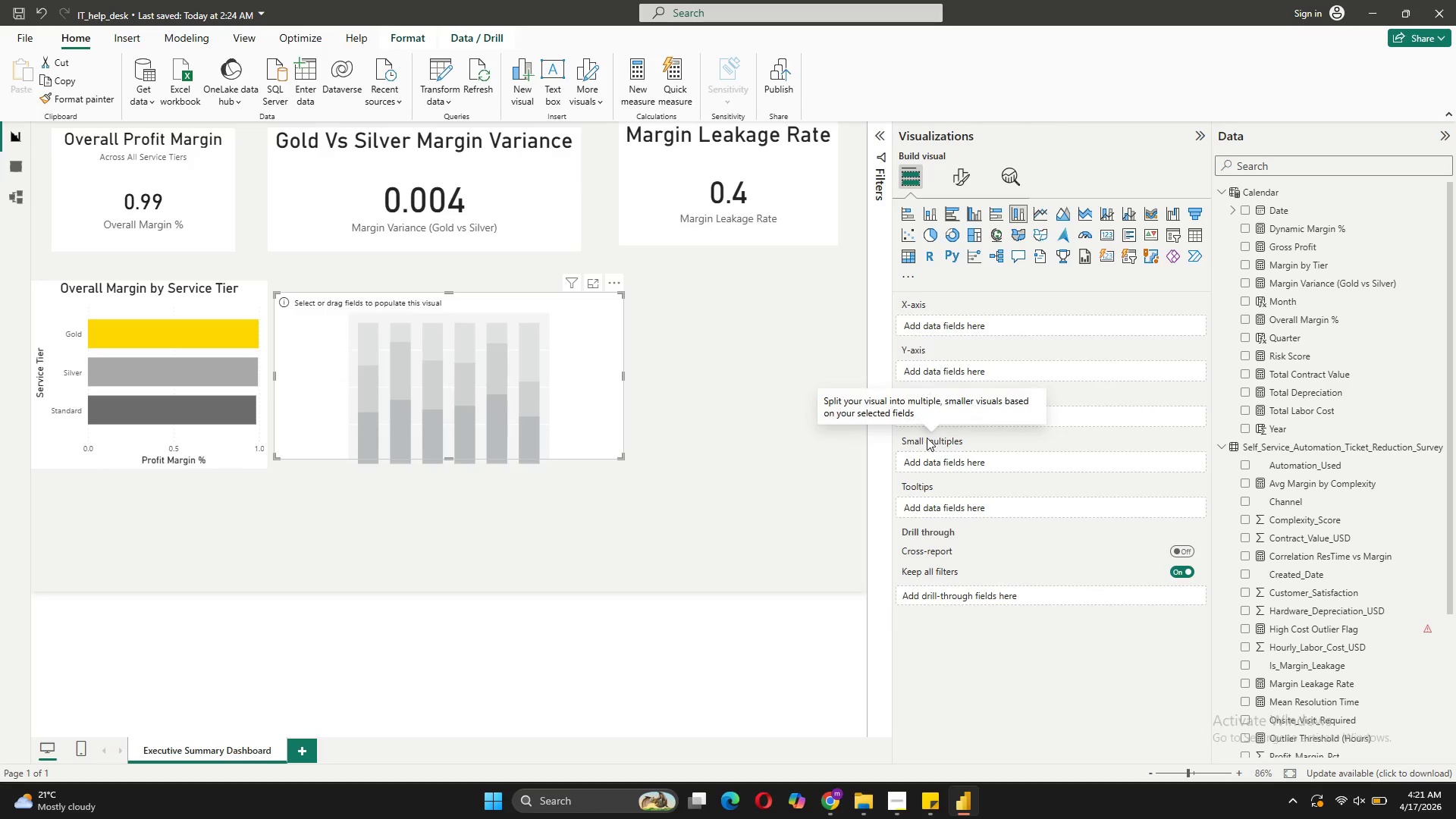 
left_click([992, 319])
 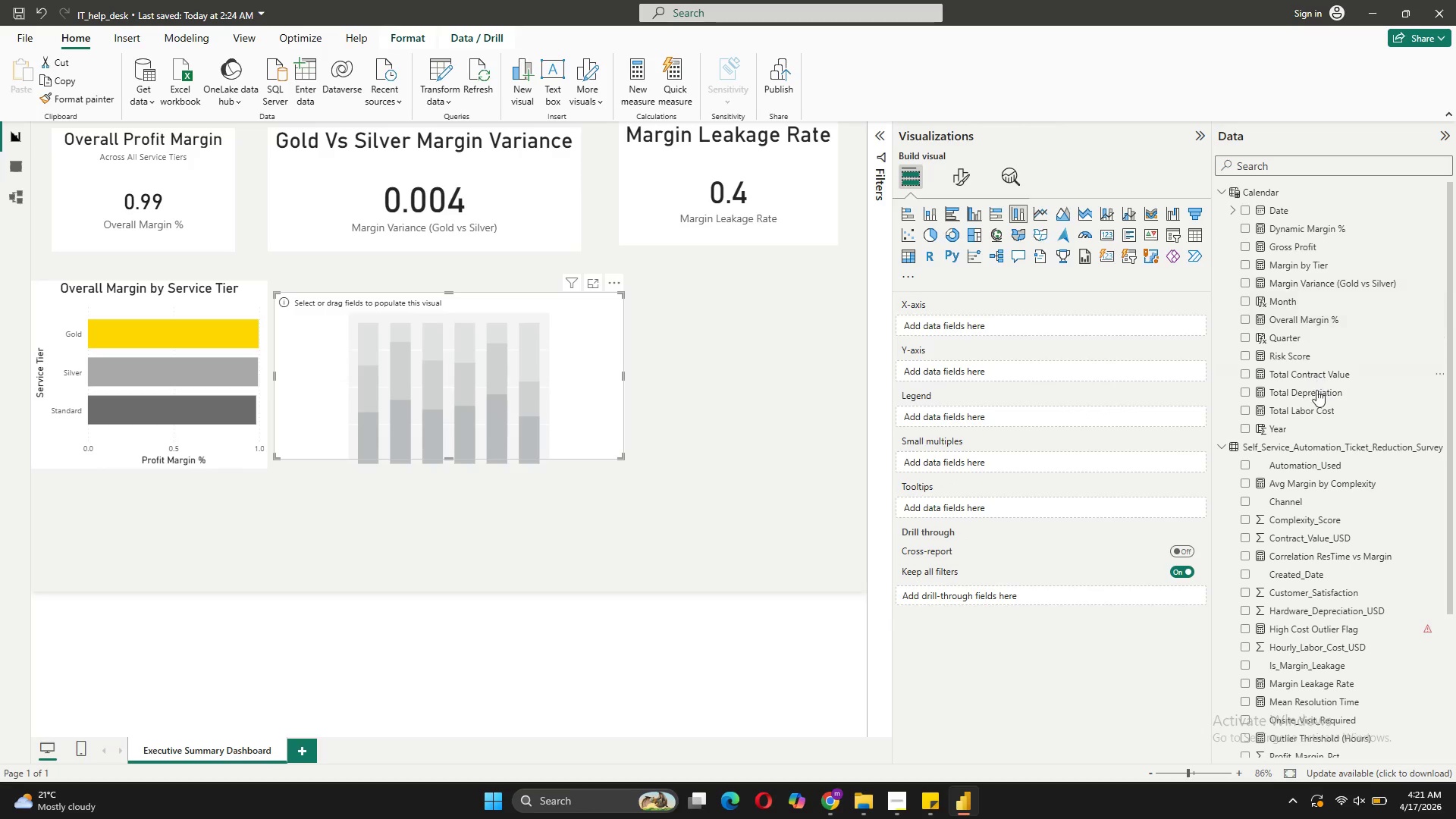 
left_click([1275, 313])
 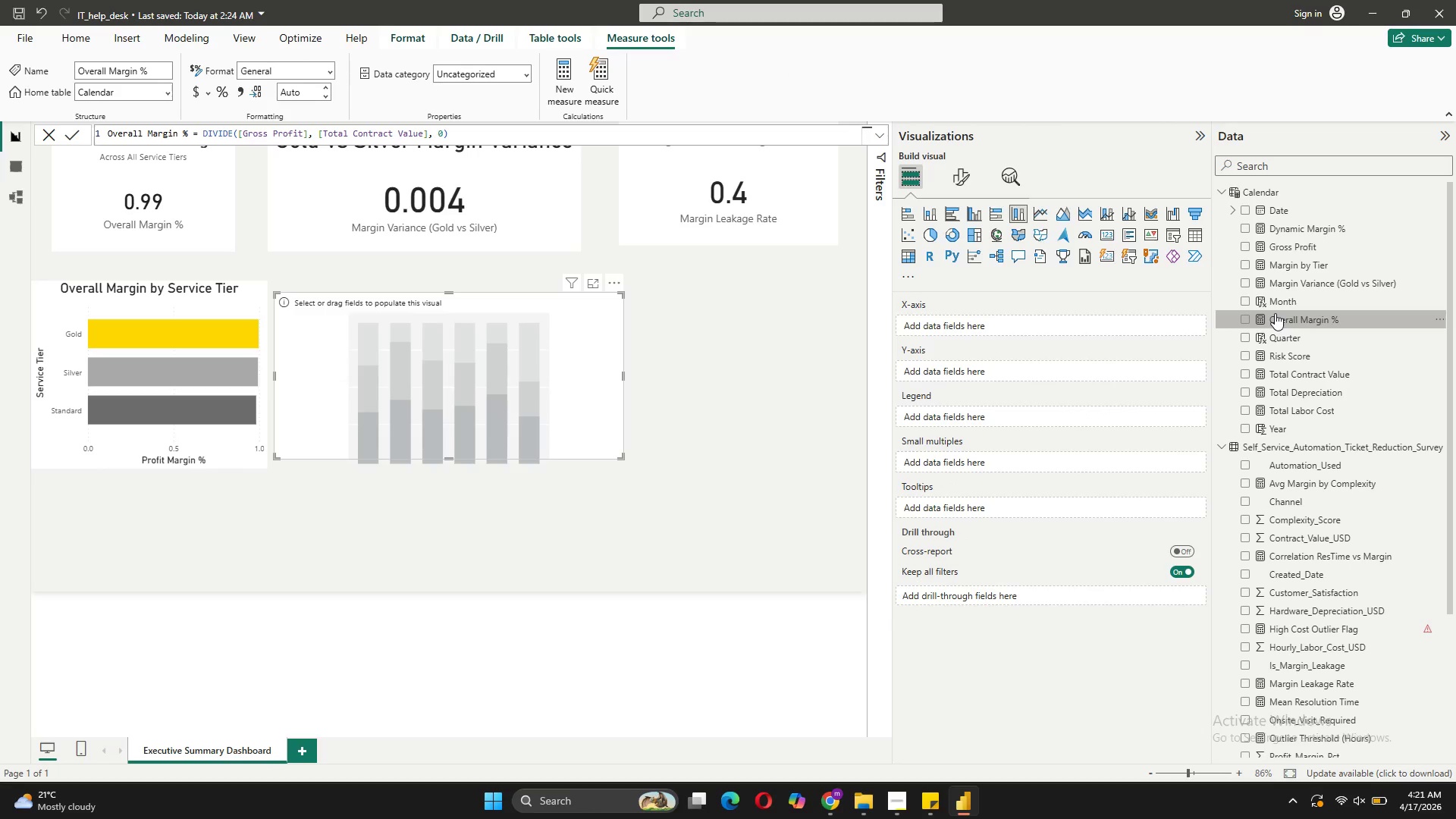 
left_click_drag(start_coordinate=[1275, 313], to_coordinate=[1034, 322])
 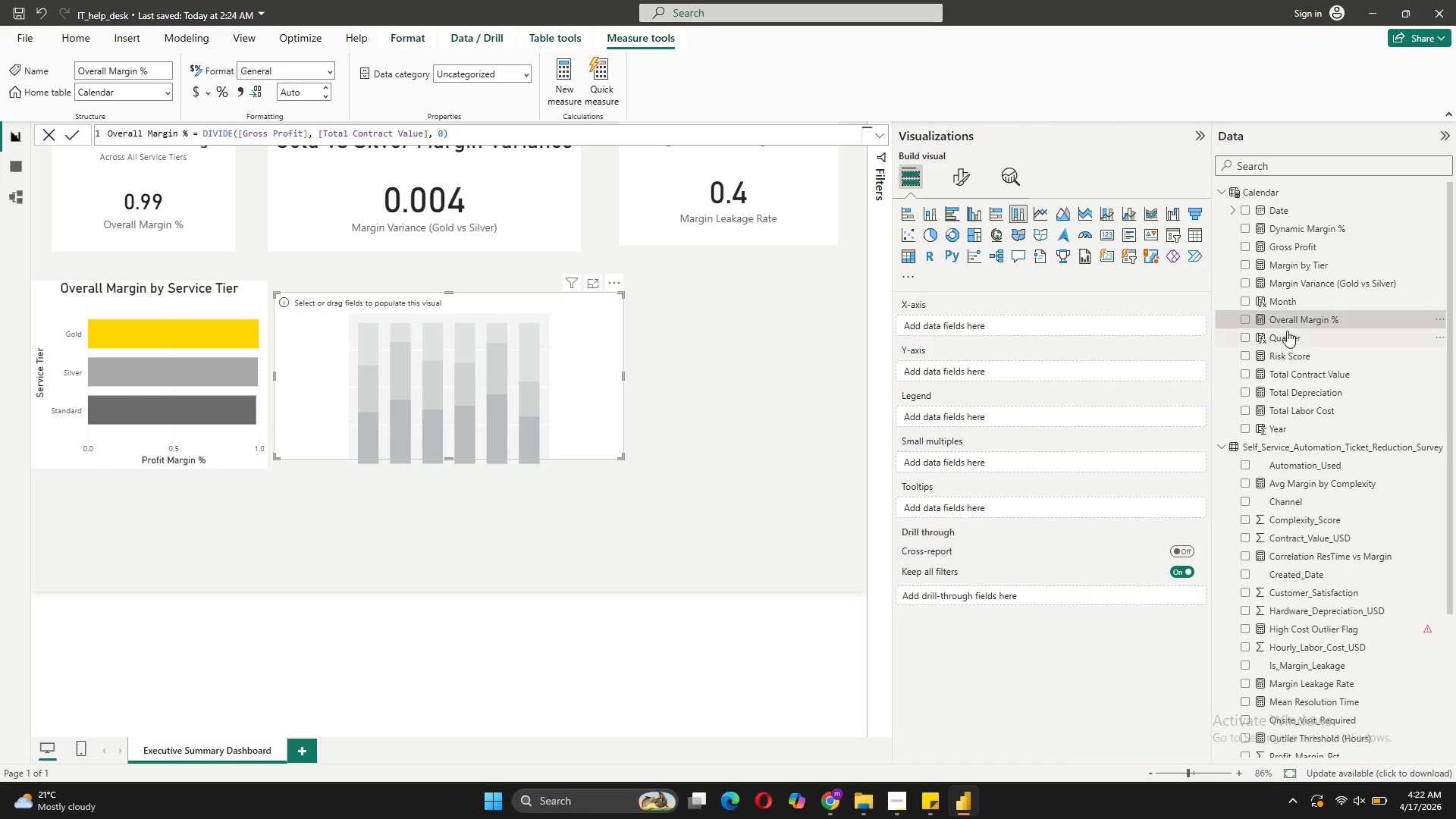 
left_click_drag(start_coordinate=[1289, 322], to_coordinate=[1056, 368])
 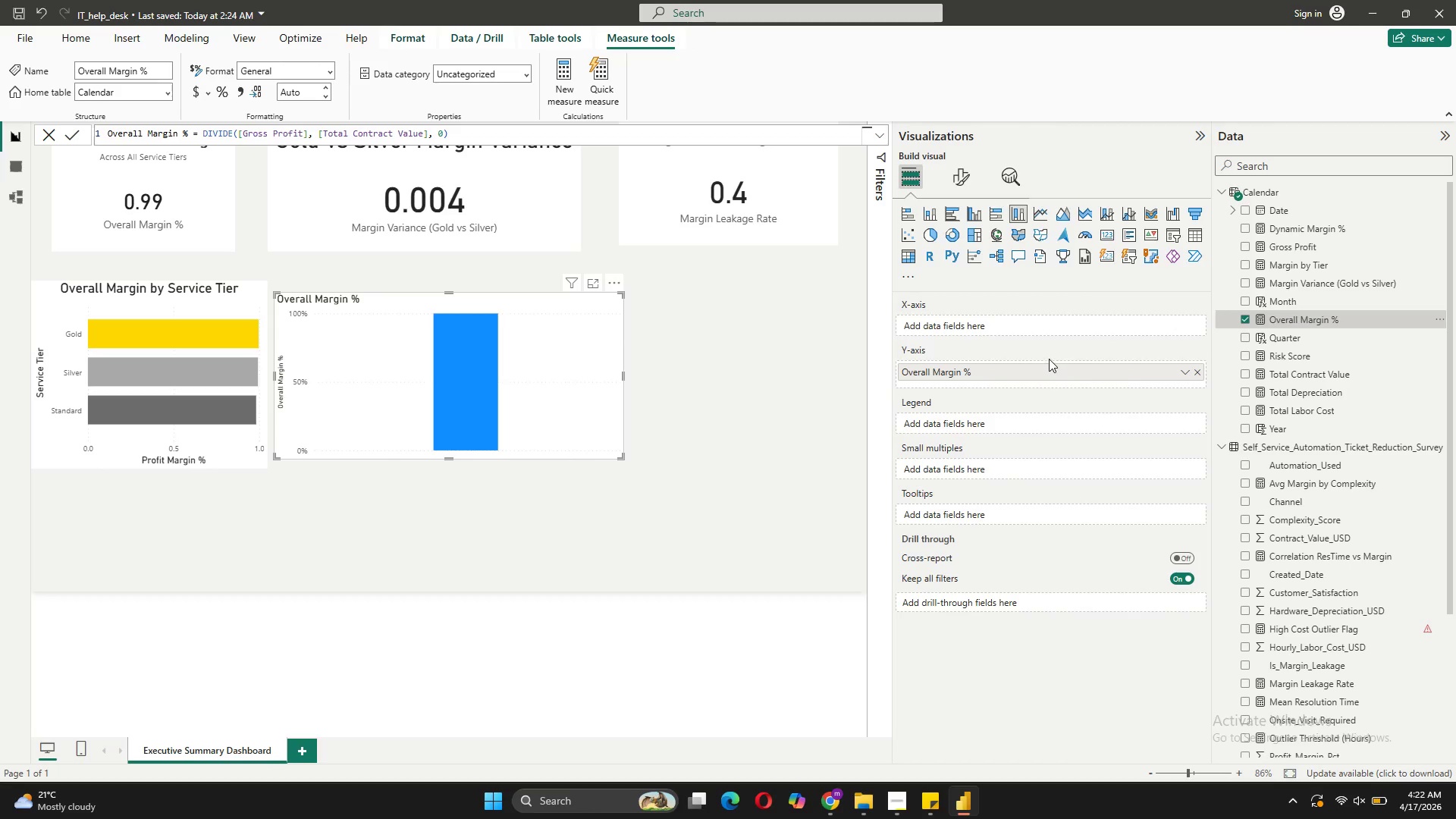 
wait(7.66)
 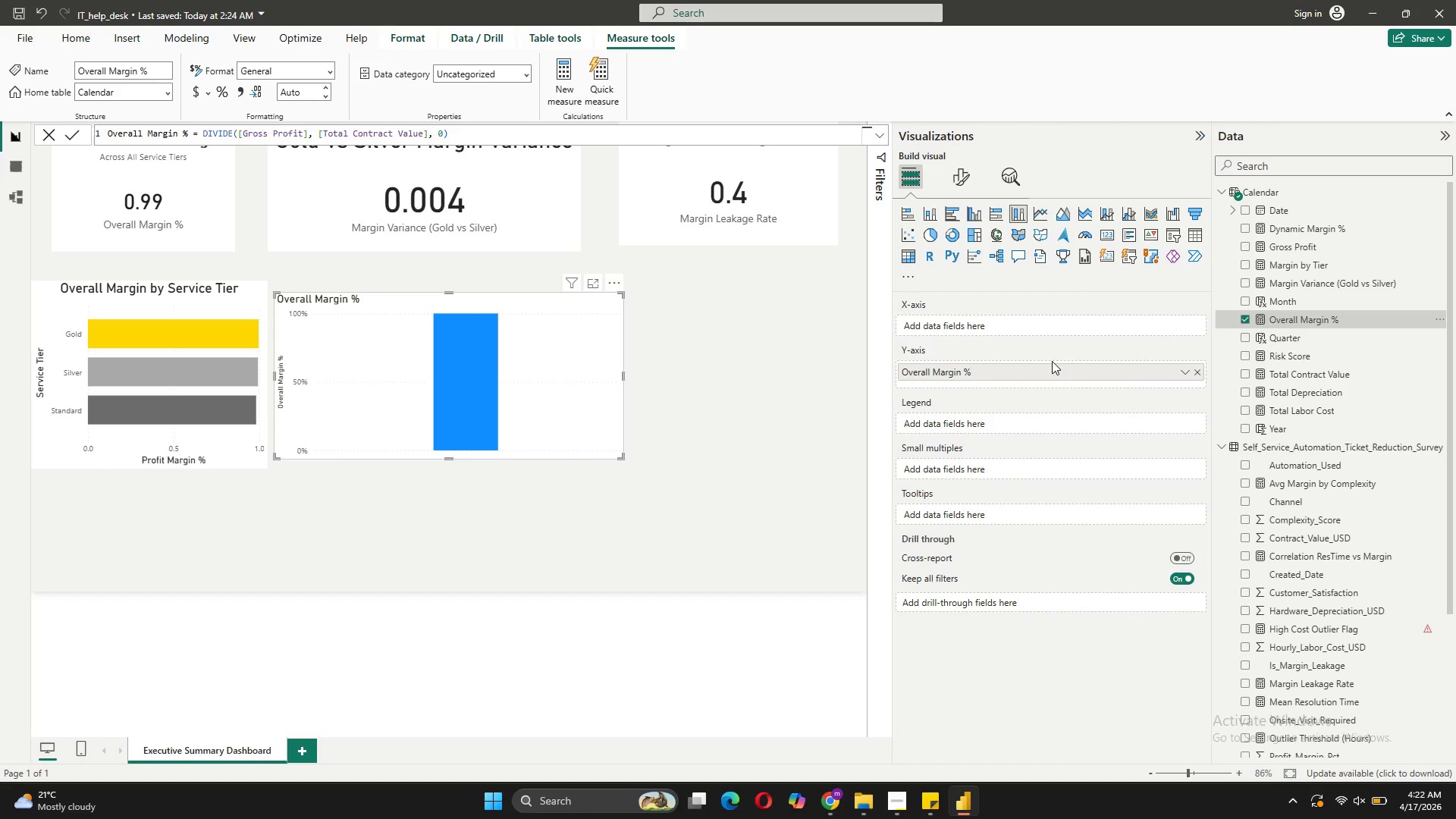 
scroll: coordinate [1344, 676], scroll_direction: down, amount: 12.0
 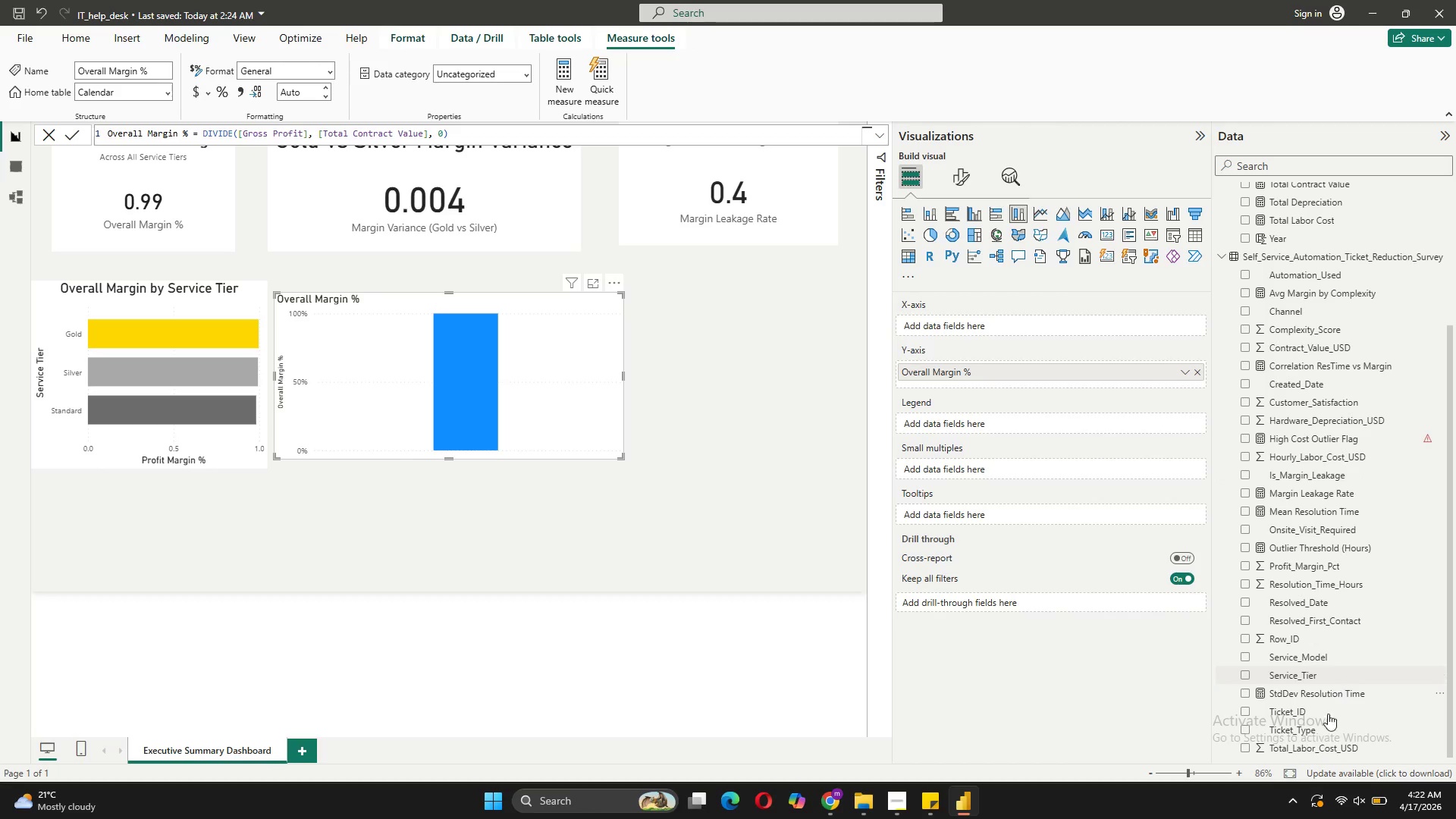 
mouse_move([1310, 724])
 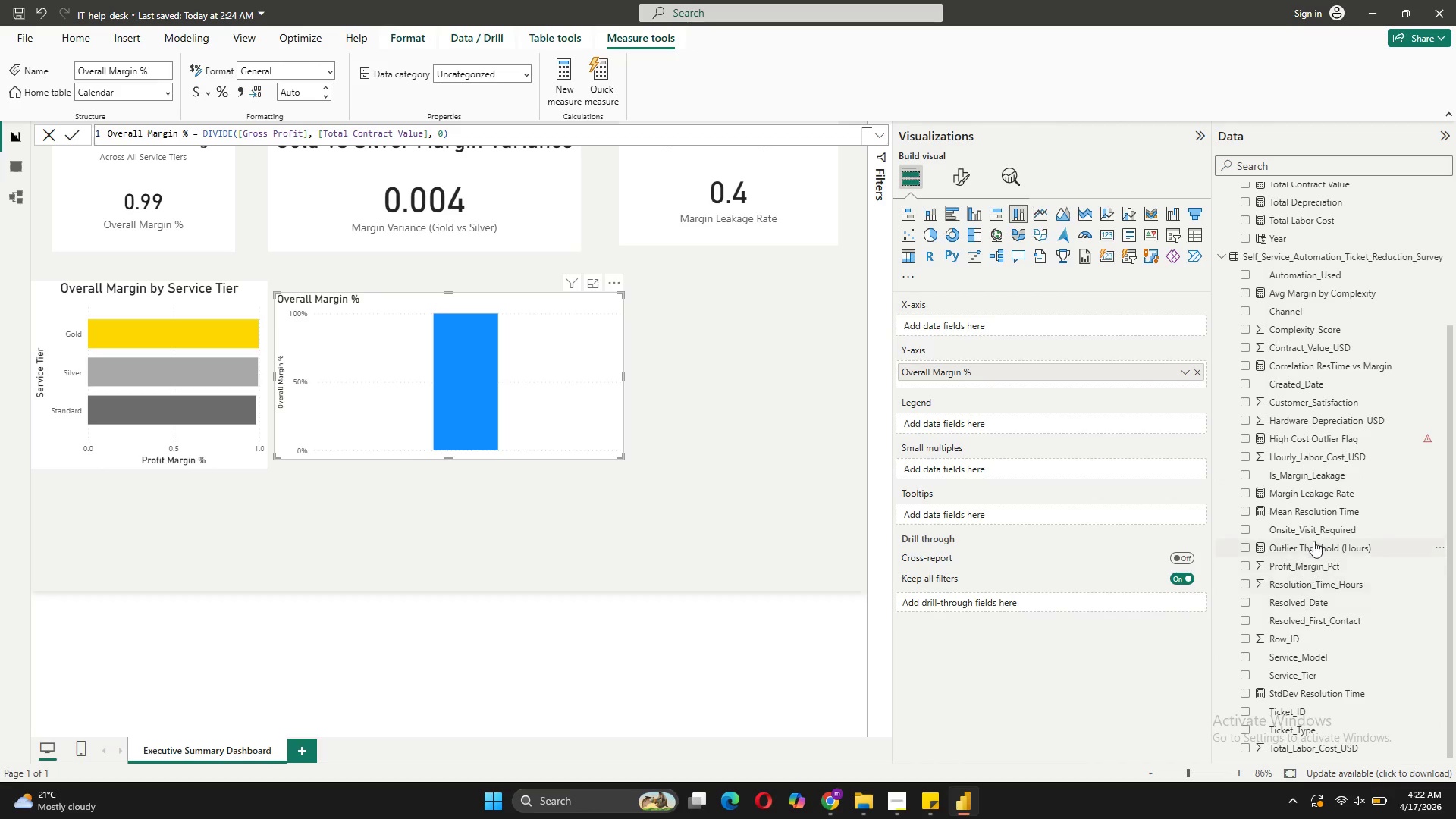 
scroll: coordinate [1314, 524], scroll_direction: up, amount: 3.0
 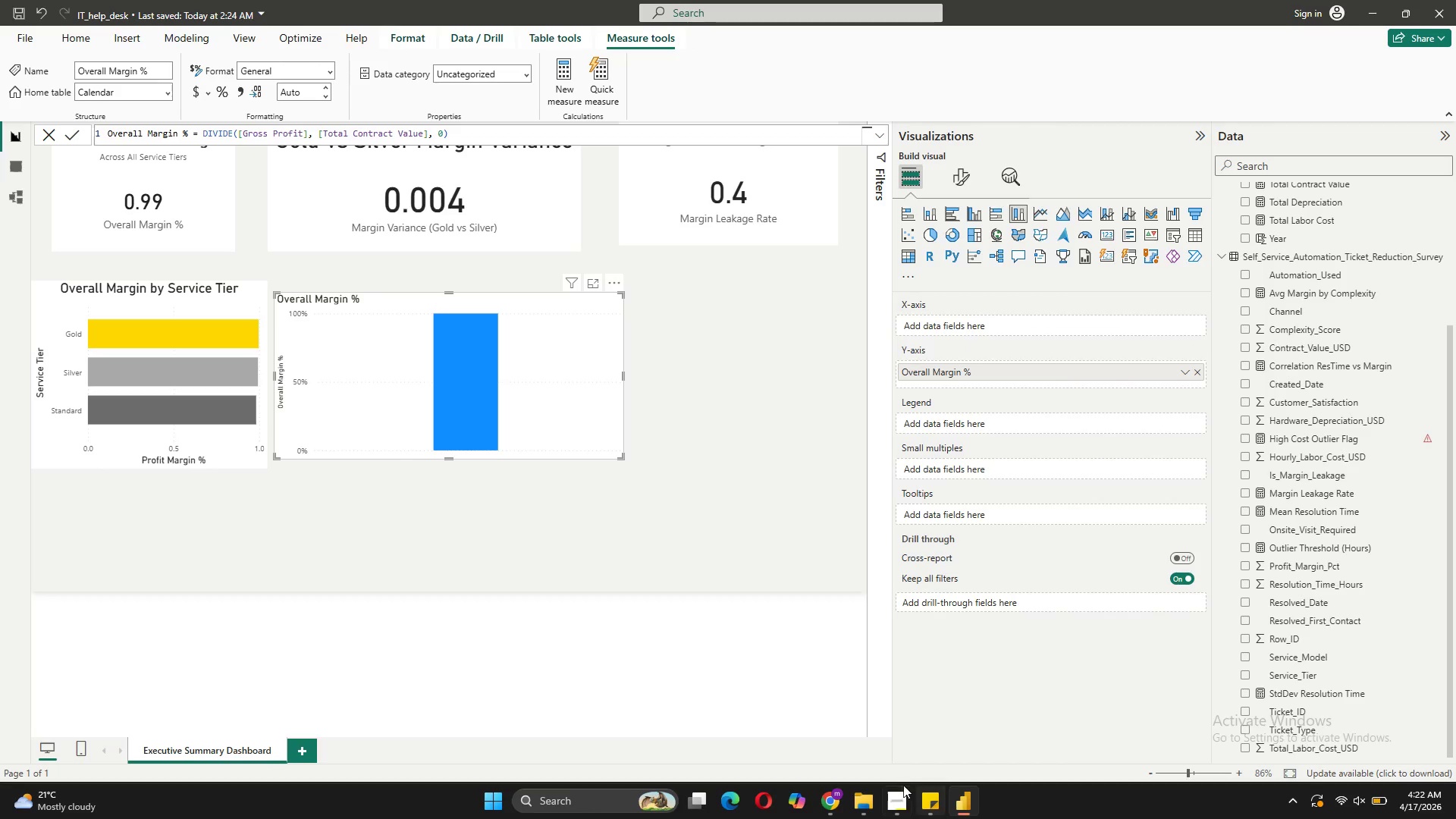 
wait(13.22)
 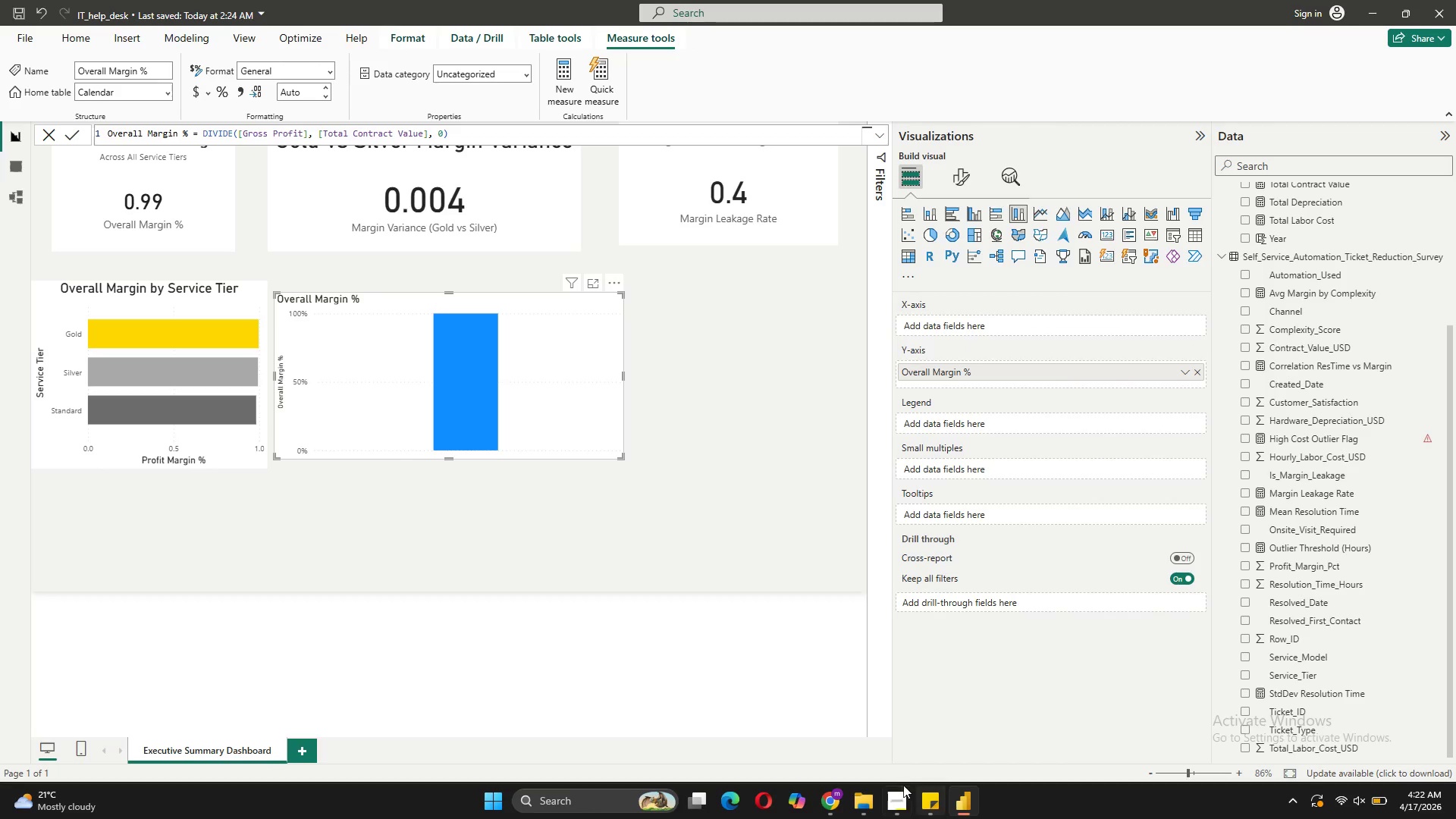 
mouse_move([1320, 497])
 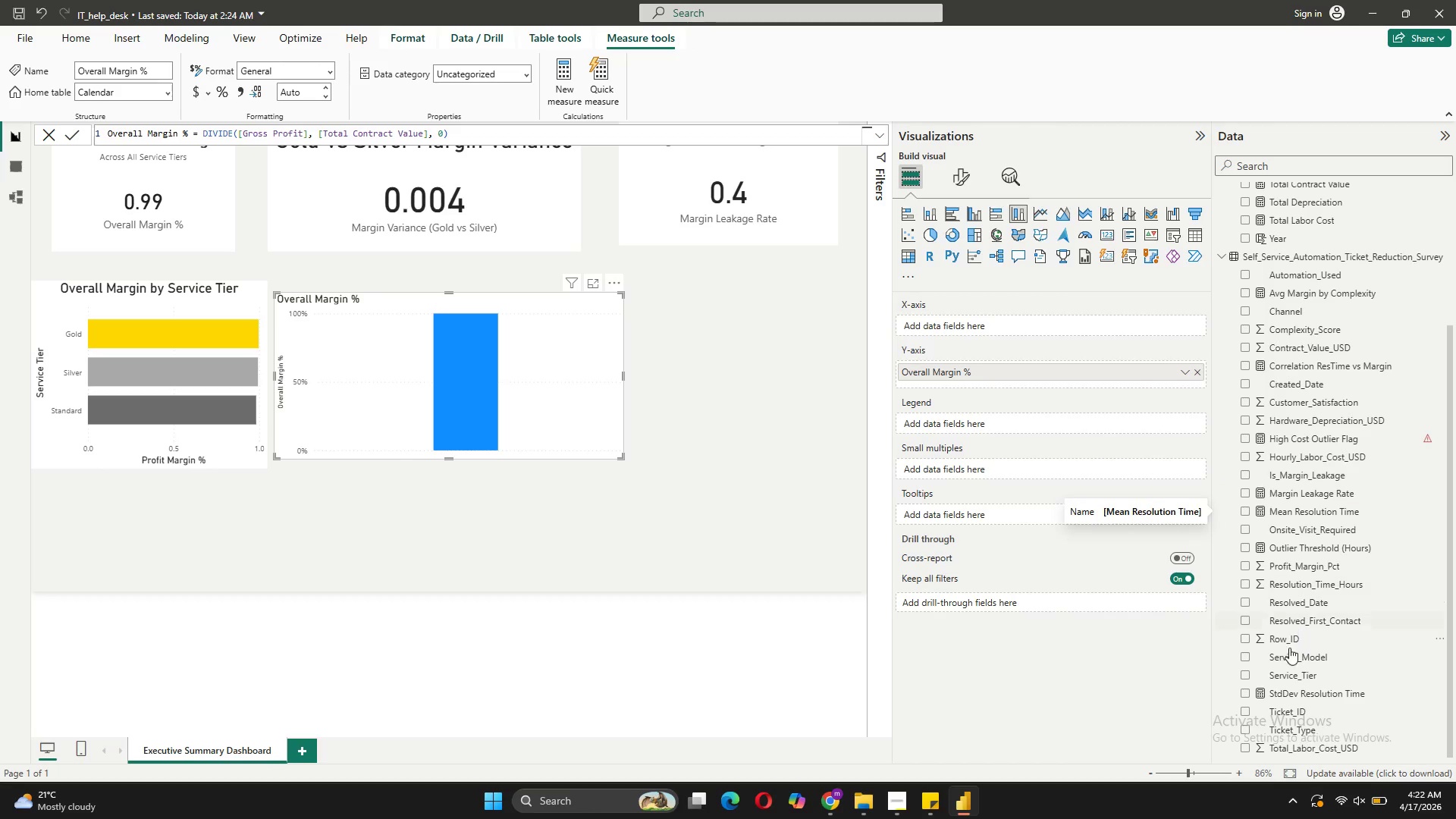 
scroll: coordinate [1293, 733], scroll_direction: down, amount: 3.0
 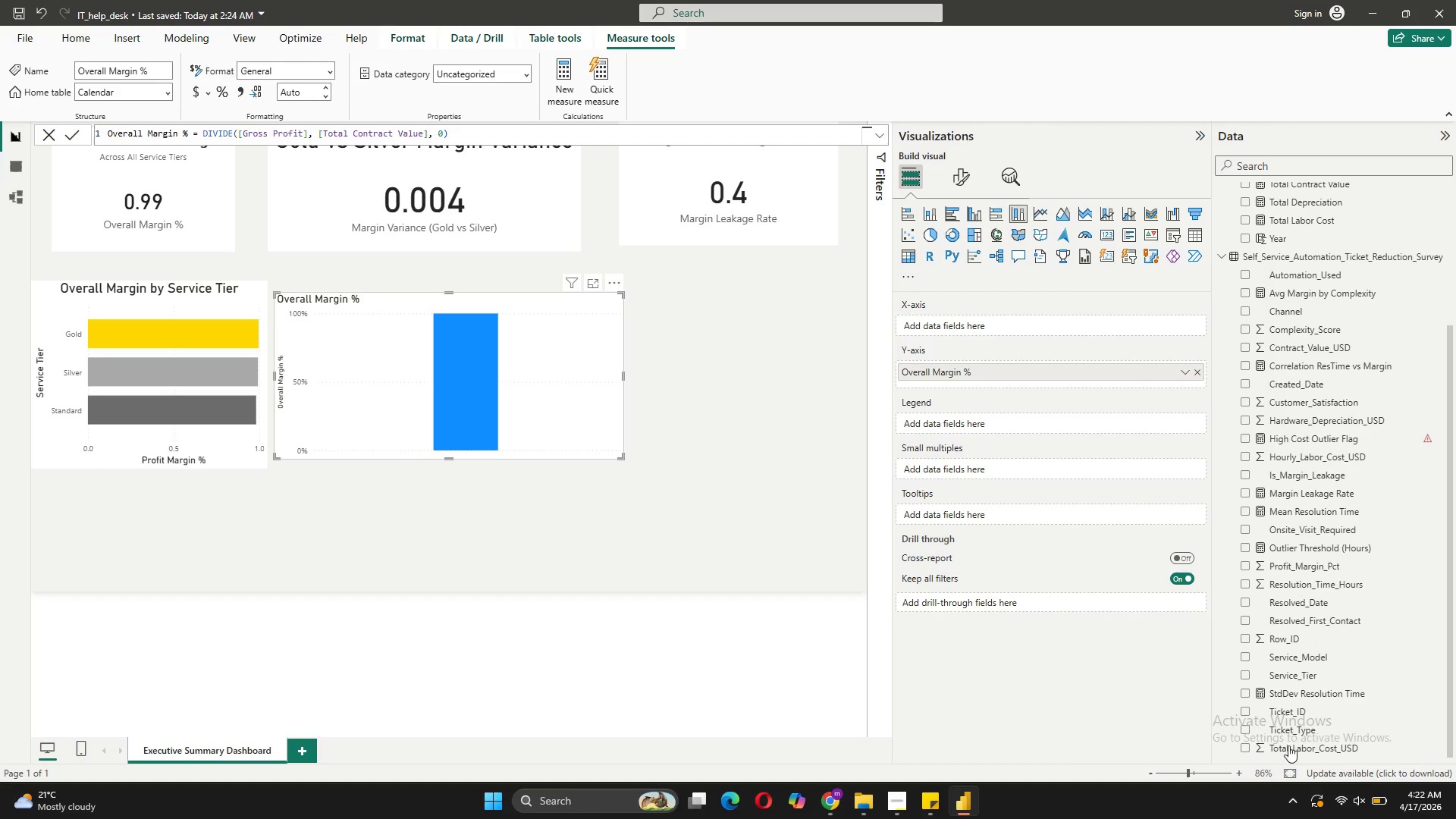 
scroll: coordinate [1337, 541], scroll_direction: up, amount: 5.0
 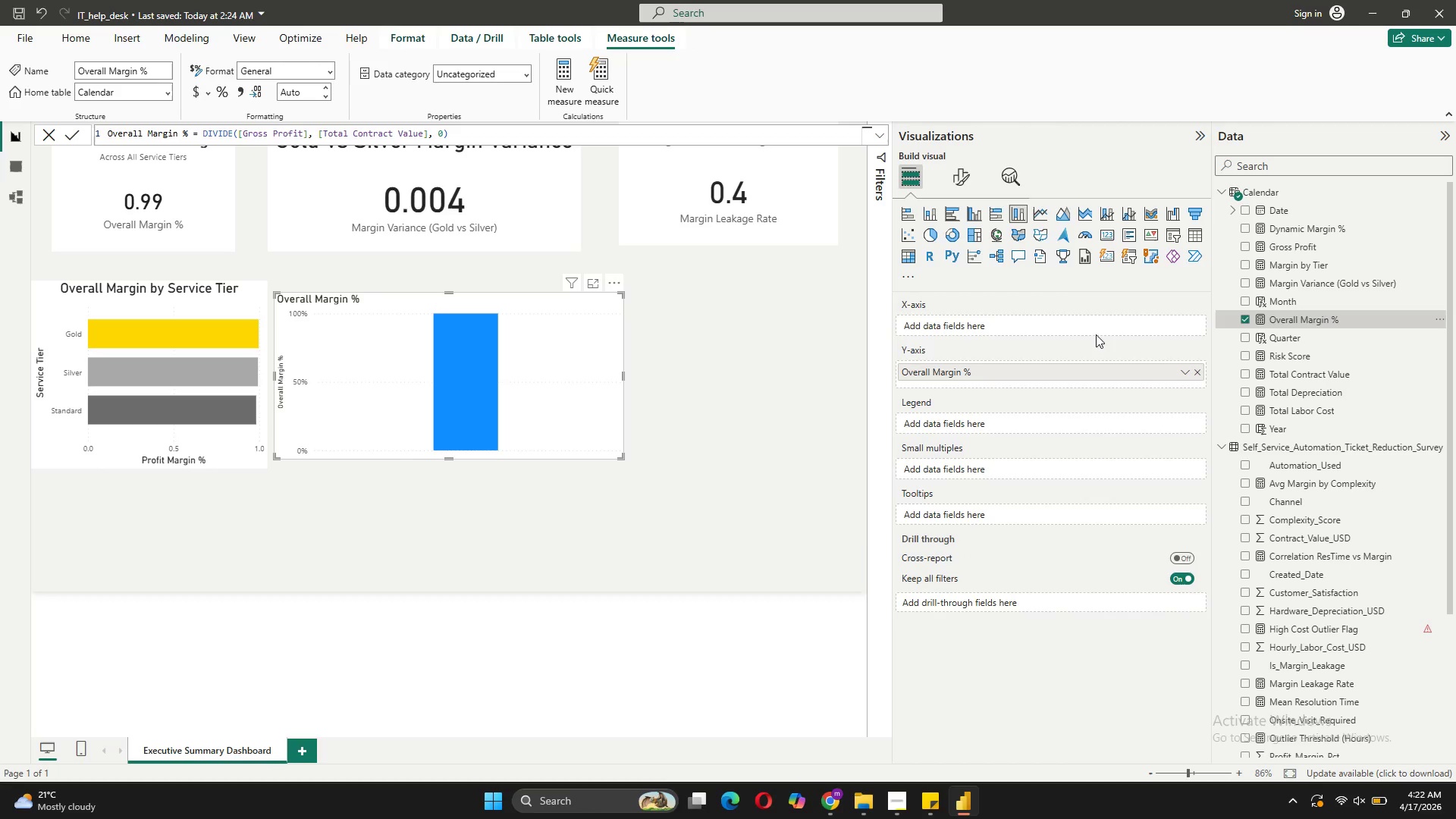 
wait(12.07)
 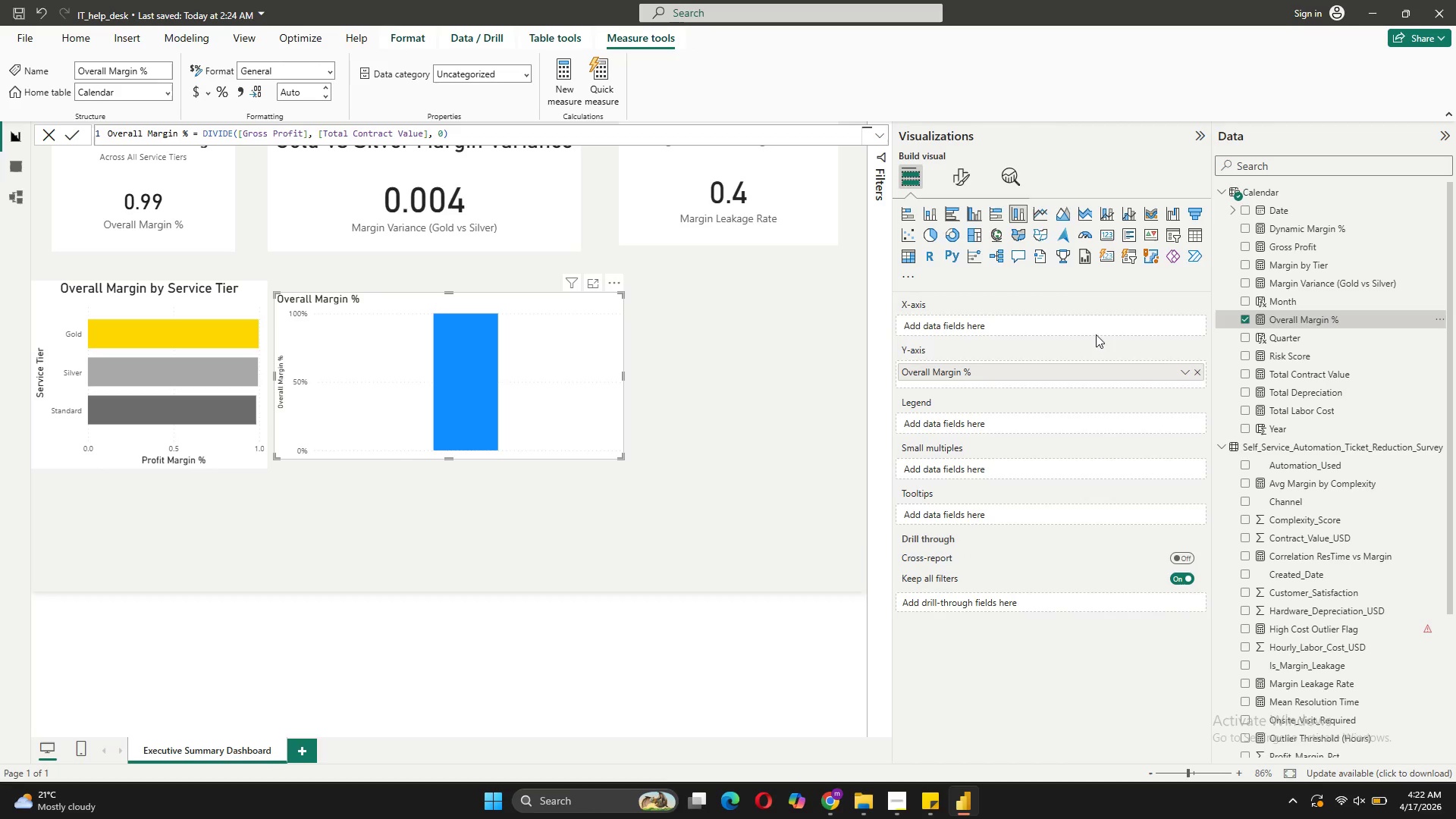 
left_click_drag(start_coordinate=[695, 723], to_coordinate=[694, 715])
 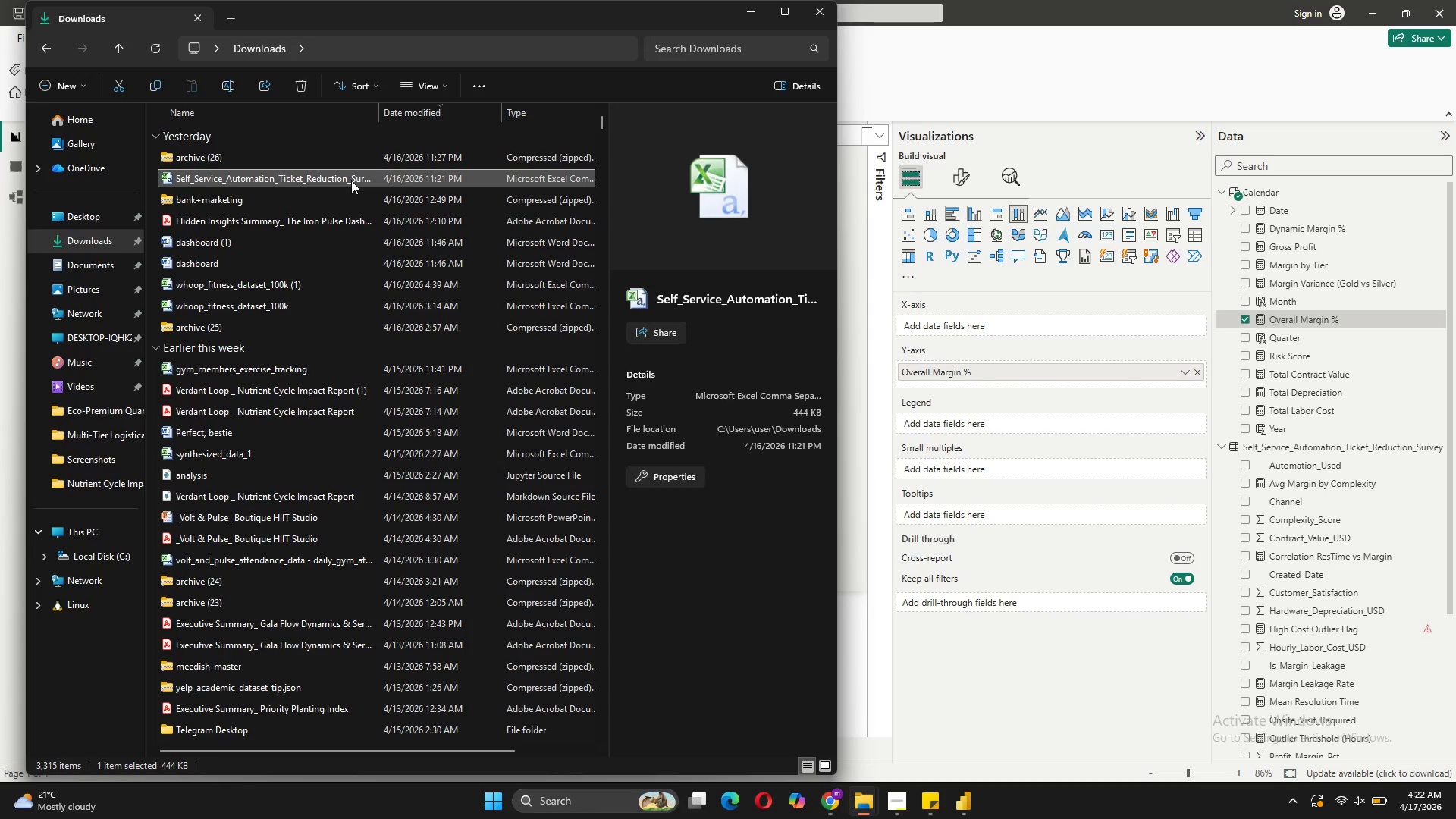 
double_click([351, 180])
 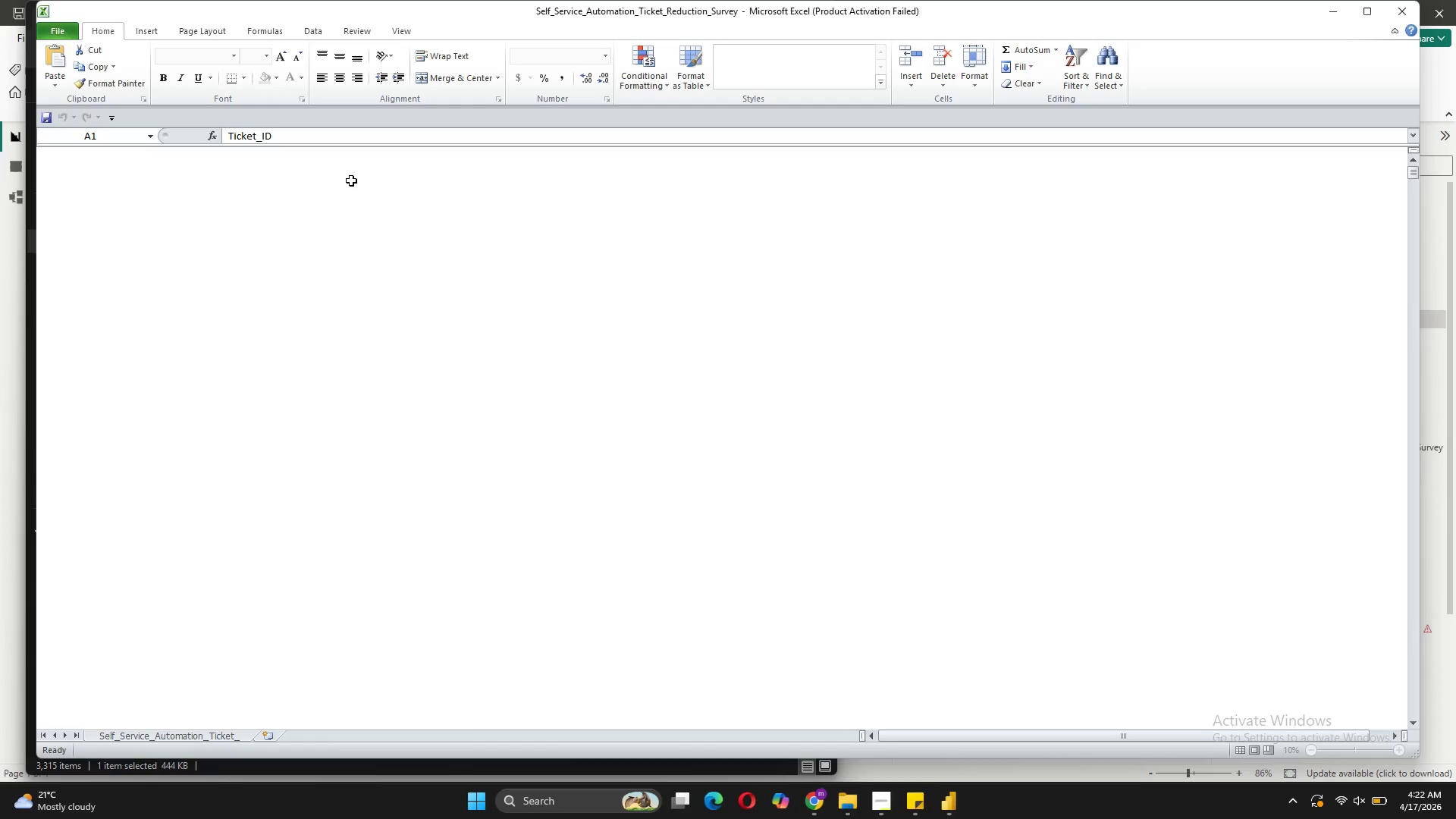 
wait(11.26)
 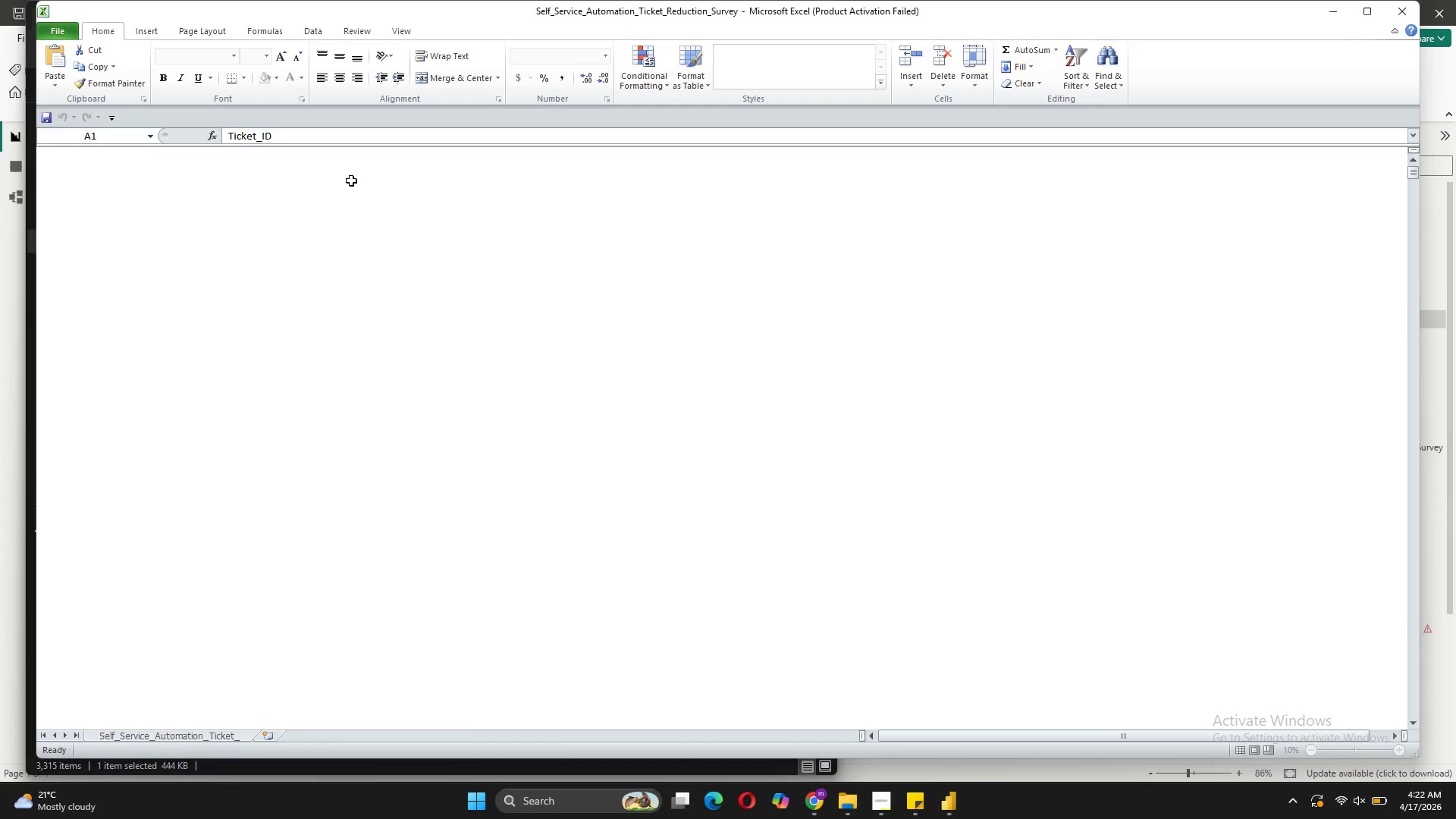 
left_click([899, 229])
 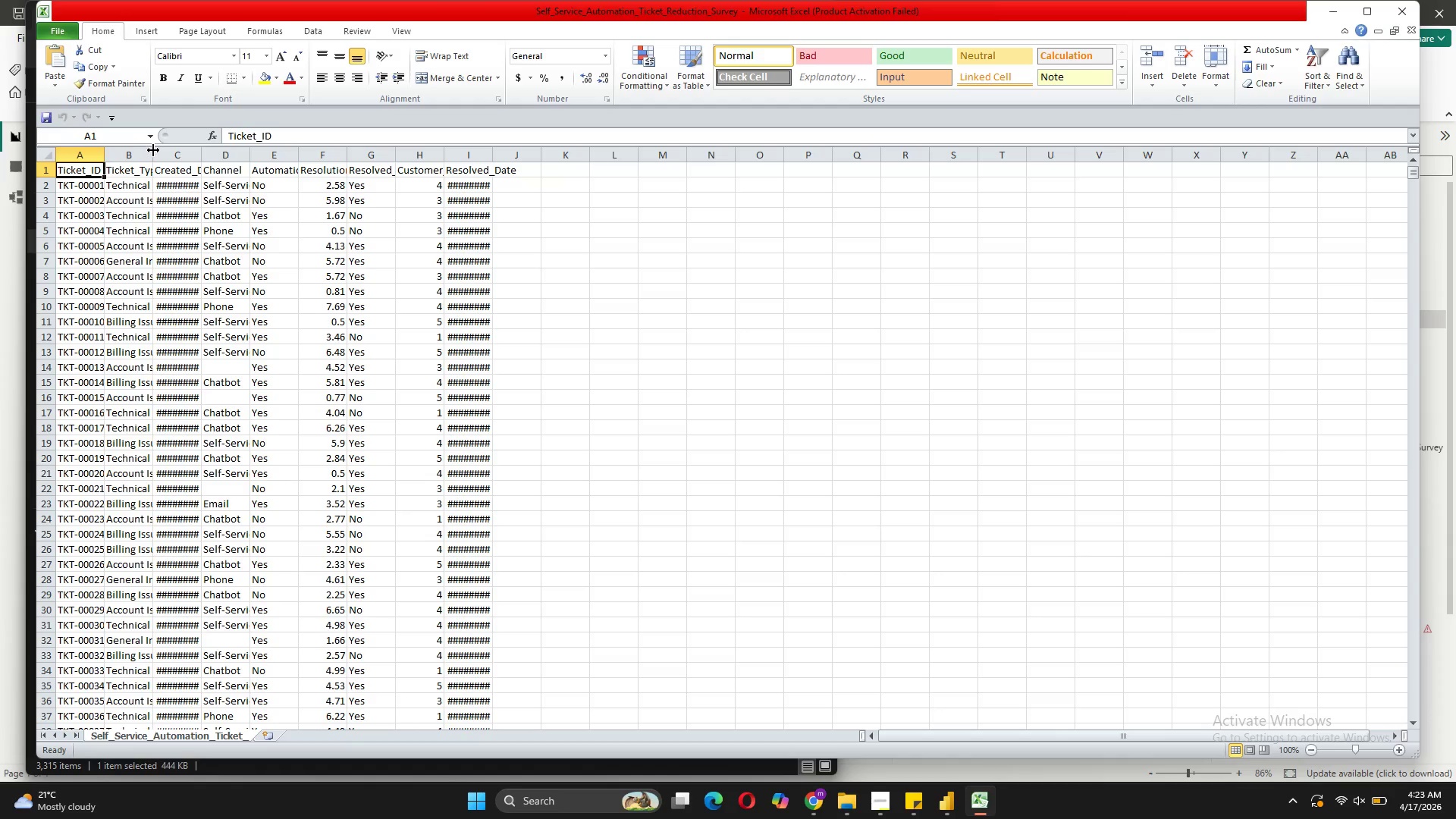 
double_click([155, 151])
 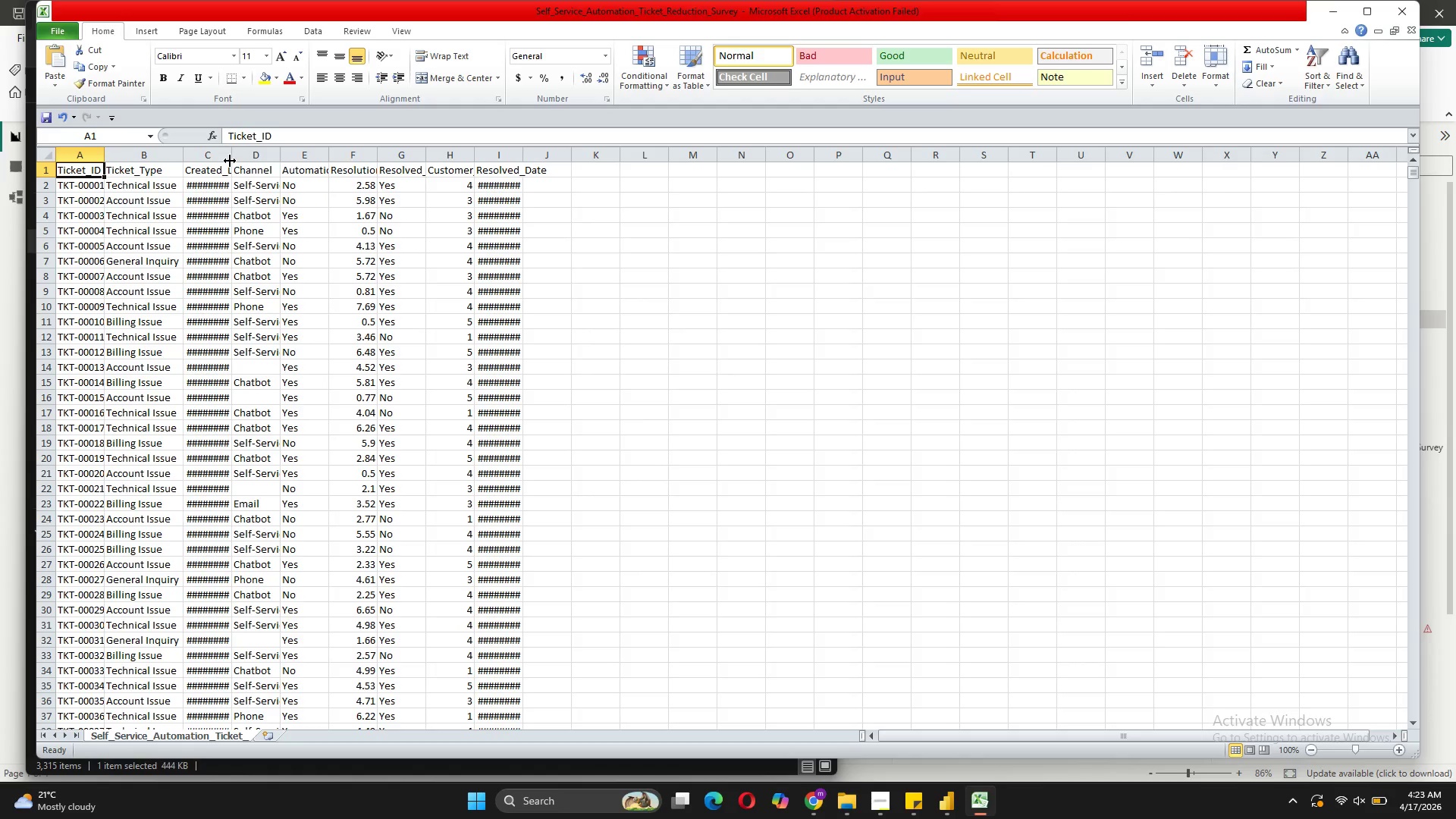 
double_click([231, 160])
 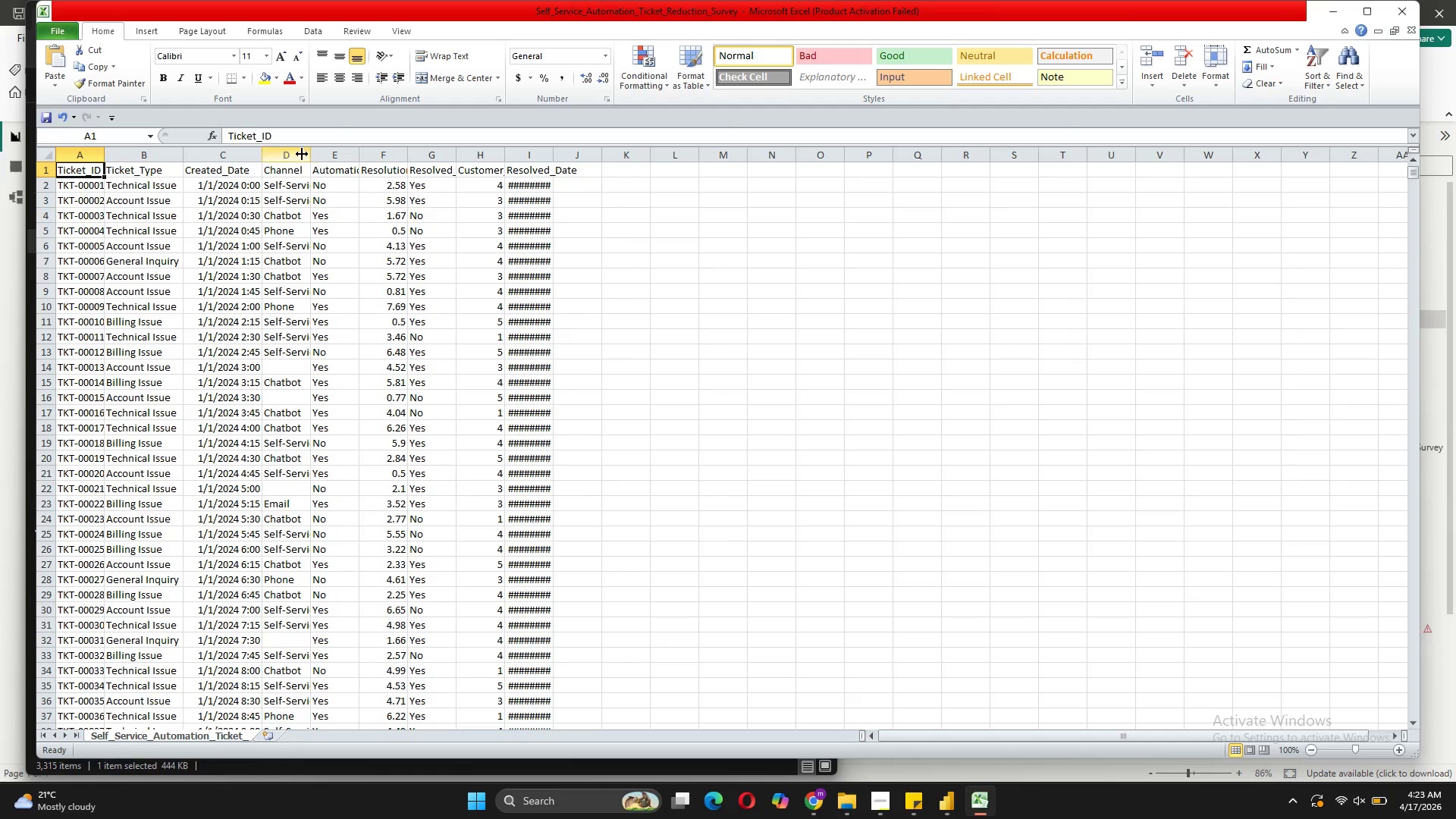 
left_click([309, 152])
 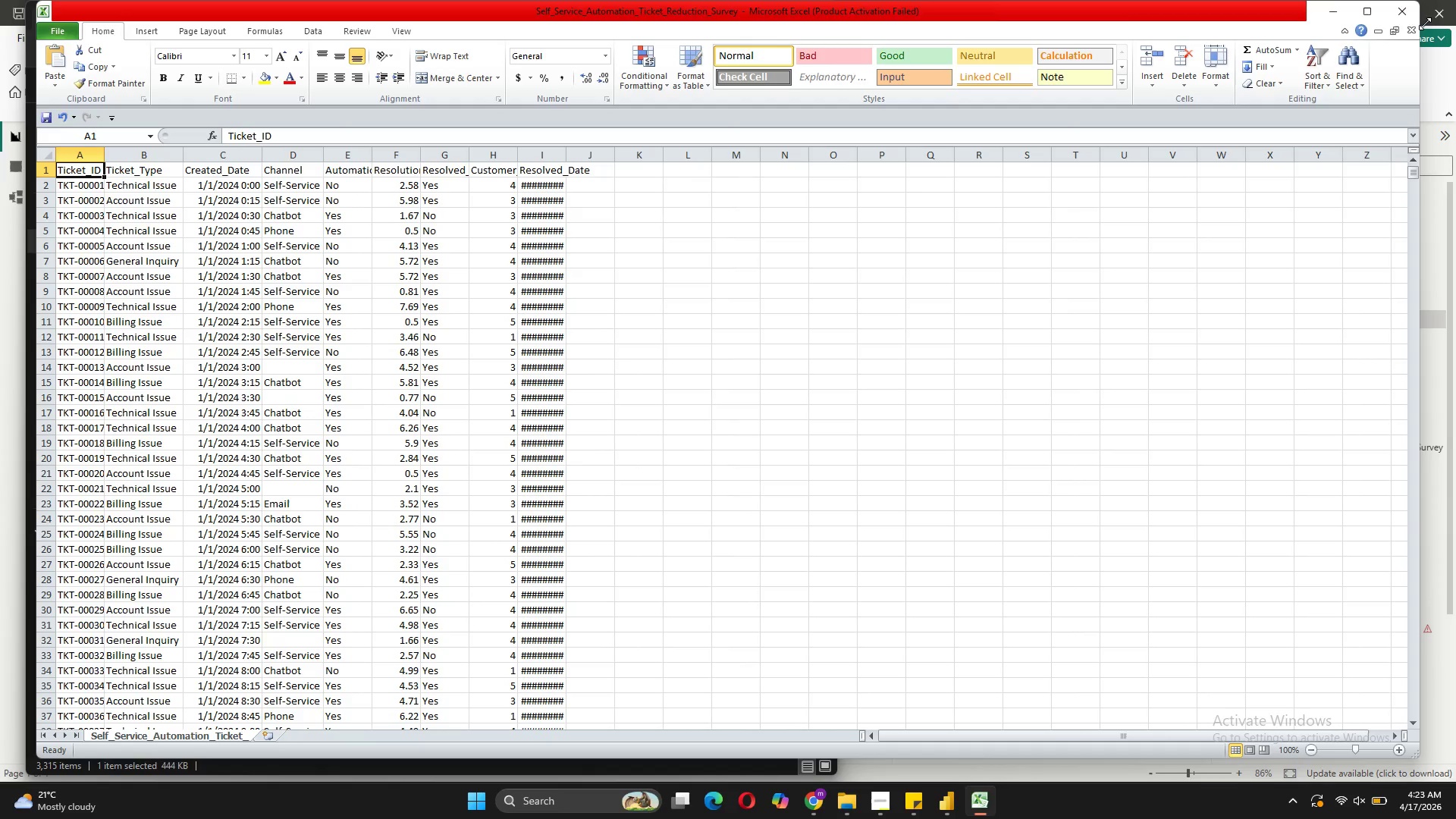 
left_click([1392, 10])
 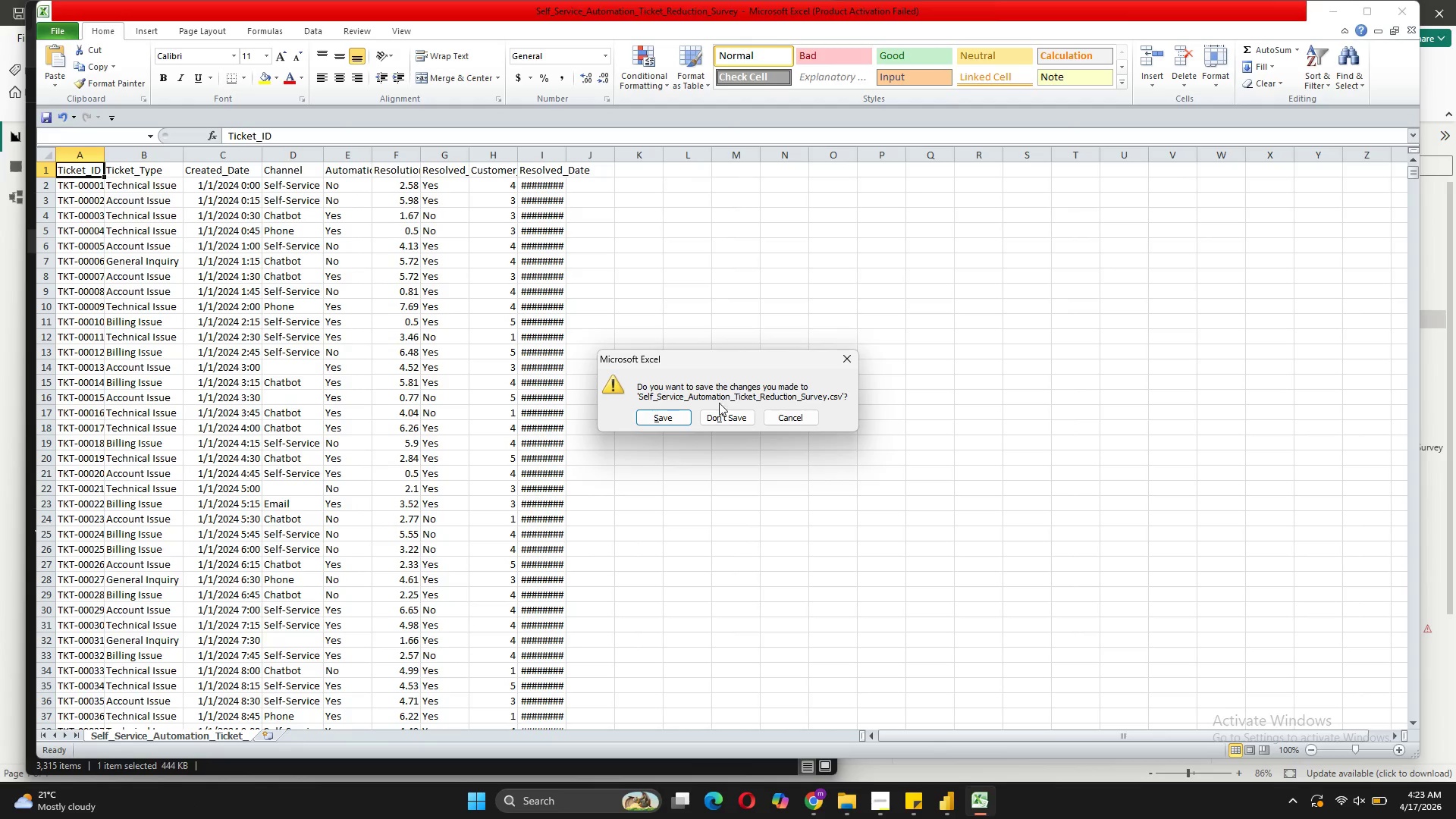 
left_click([721, 413])
 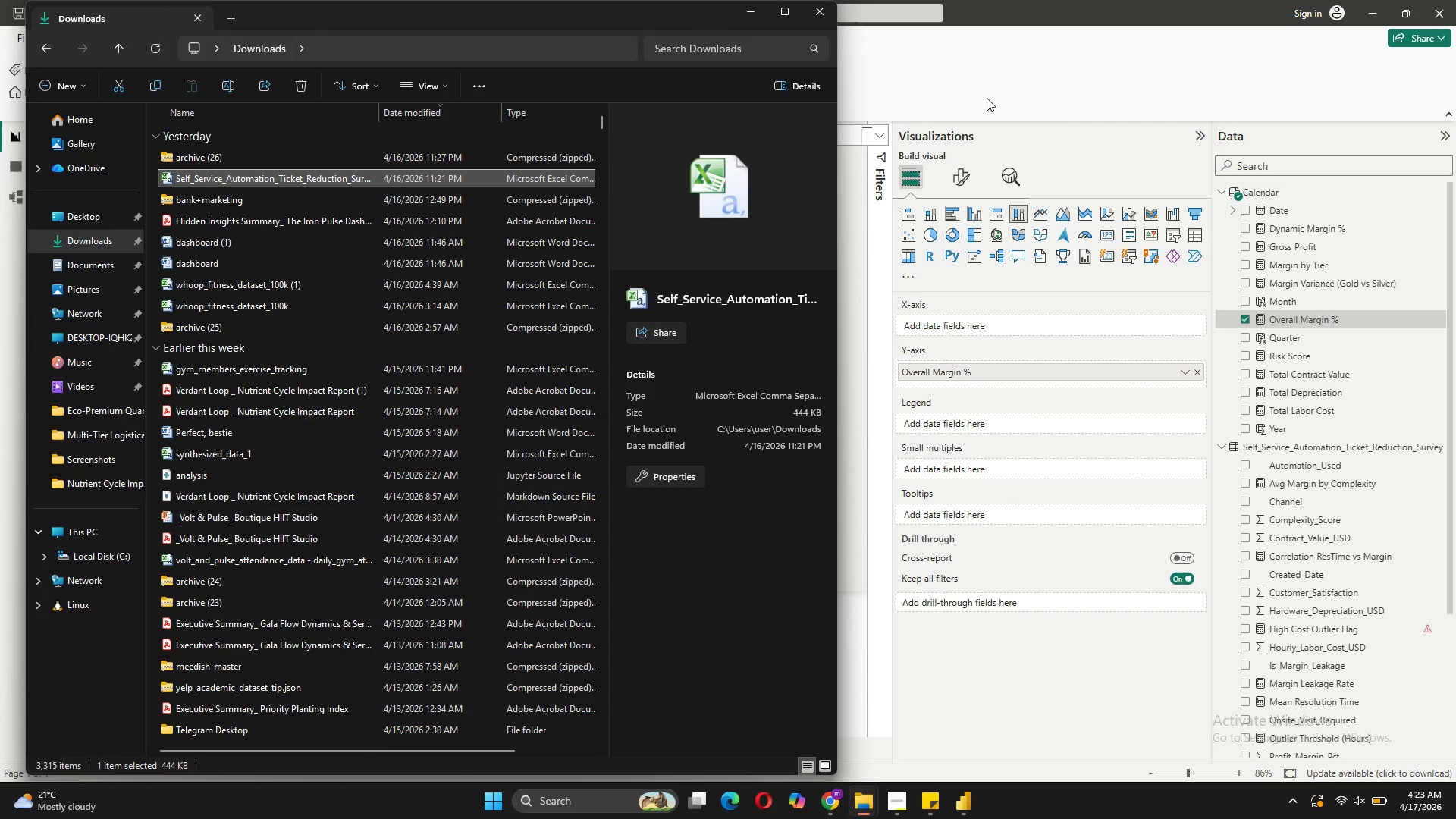 
left_click([1015, 70])
 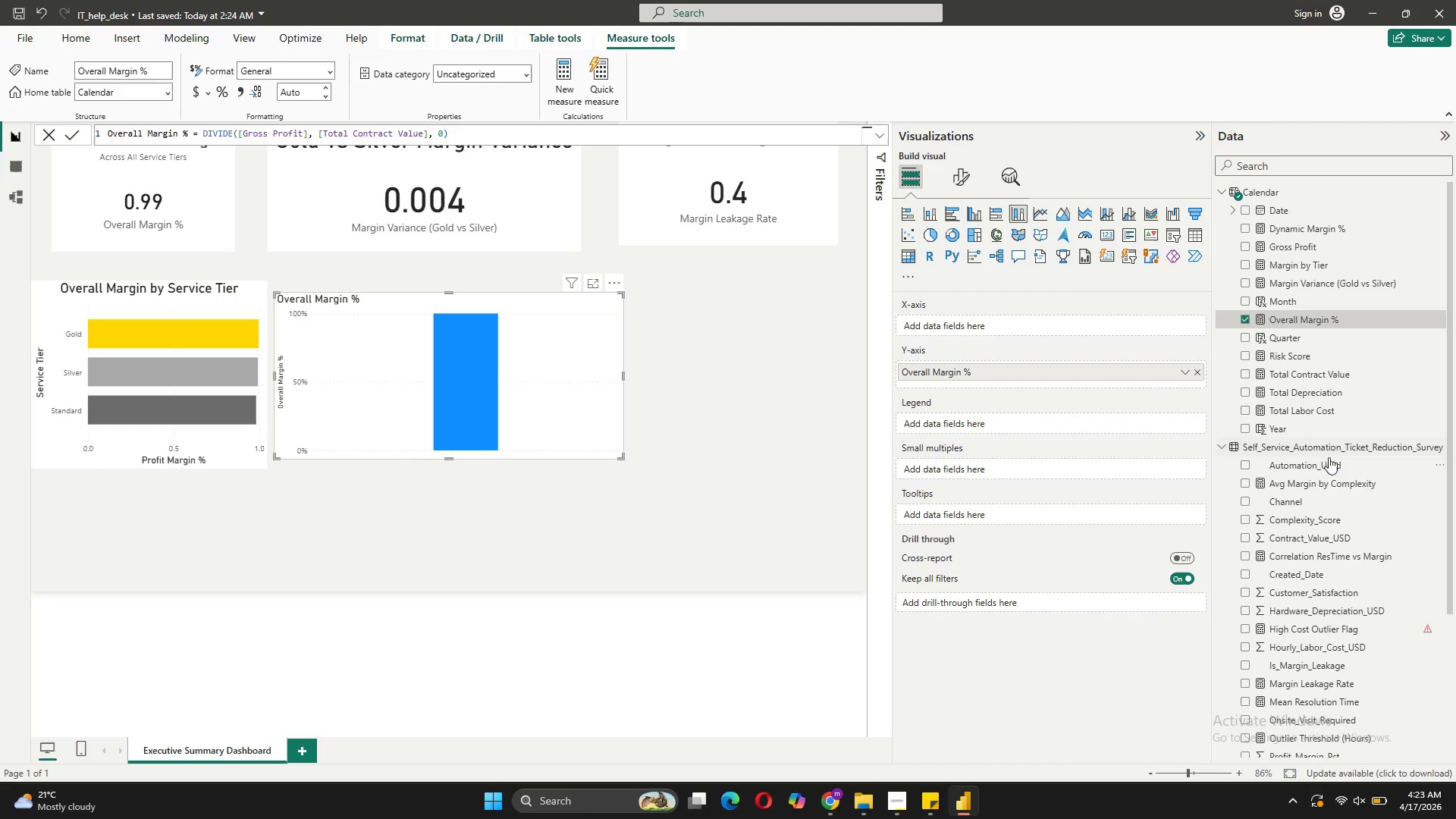 
right_click([1295, 443])
 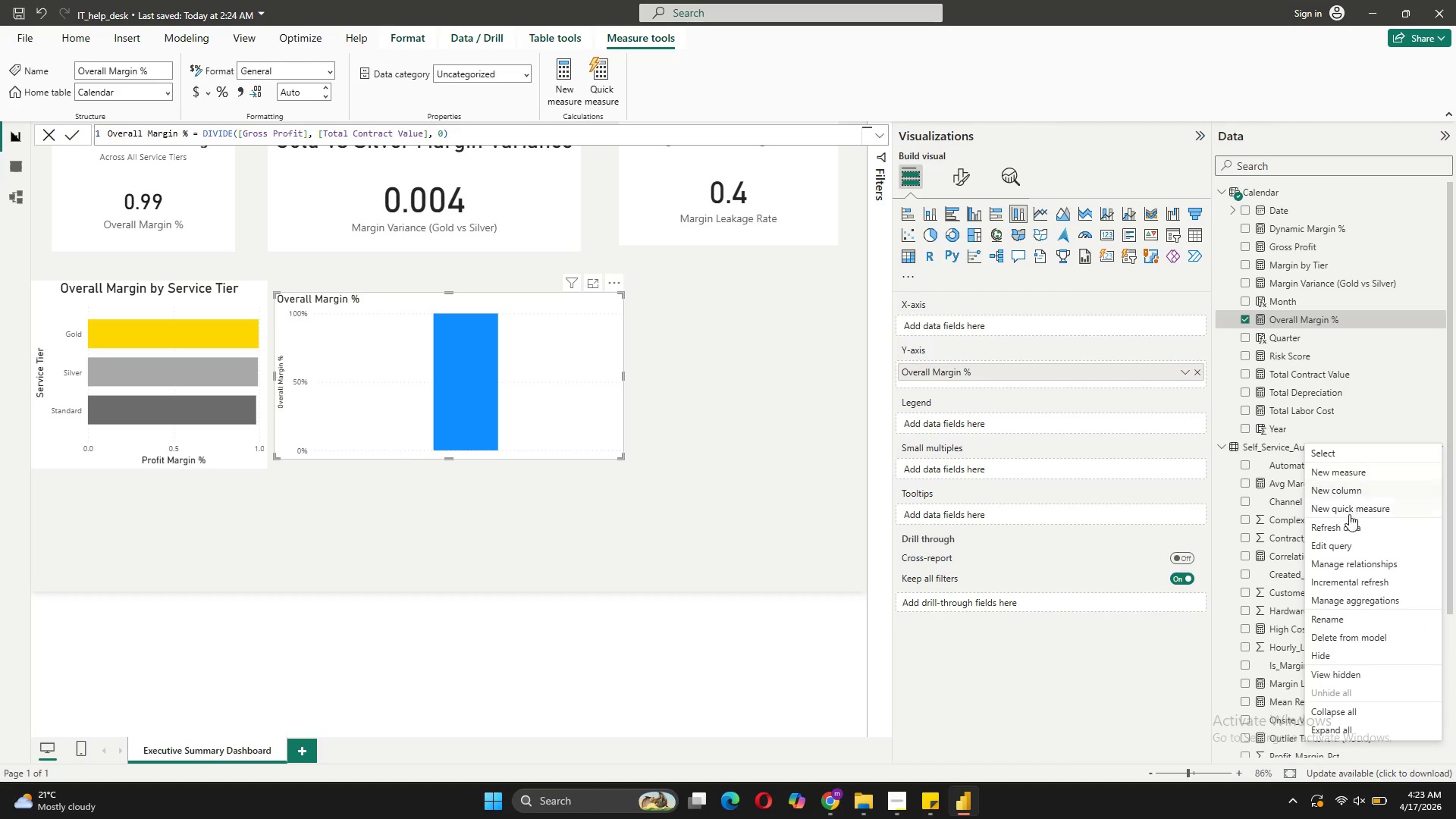 
left_click([1334, 542])
 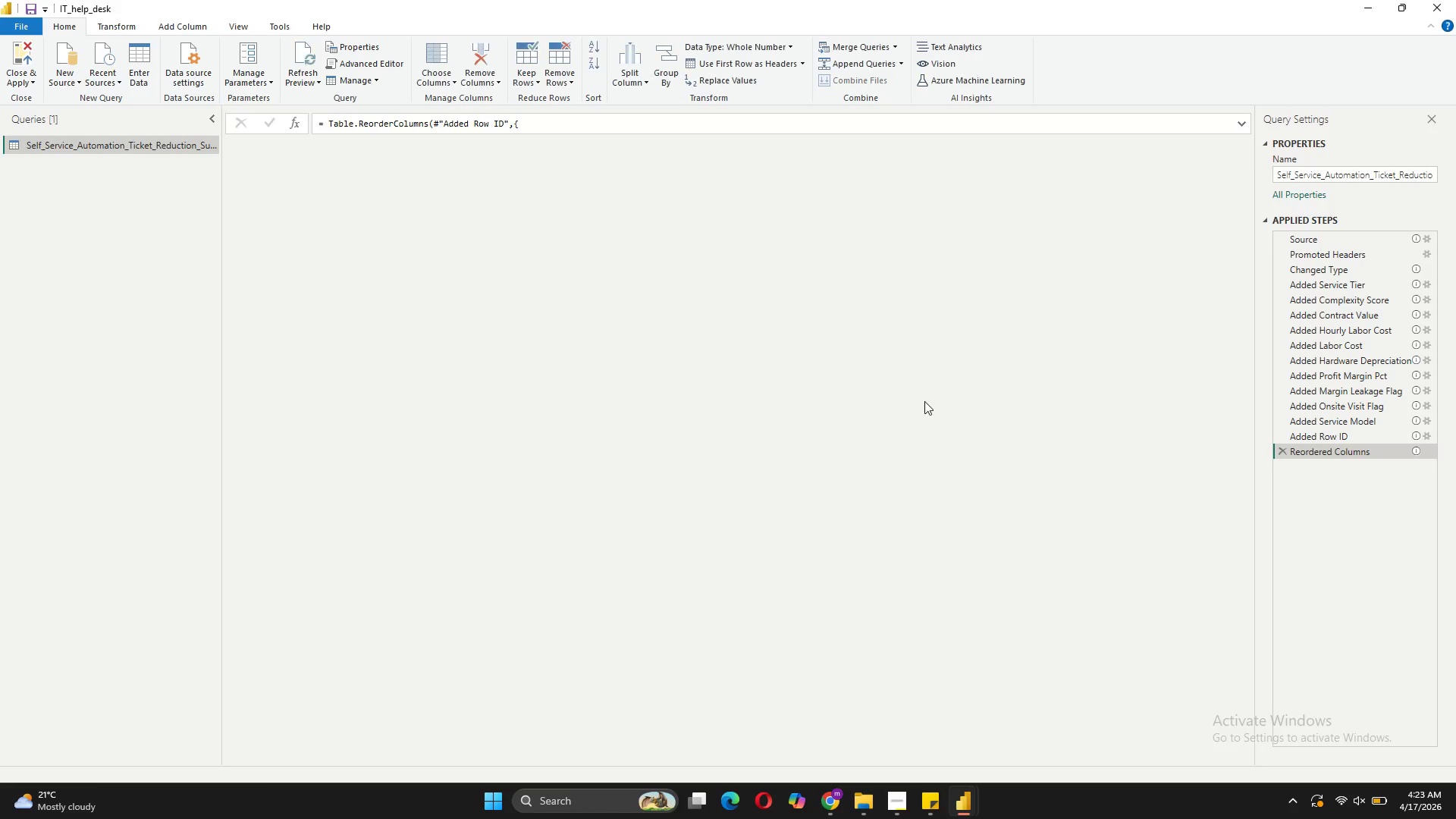 
wait(9.72)
 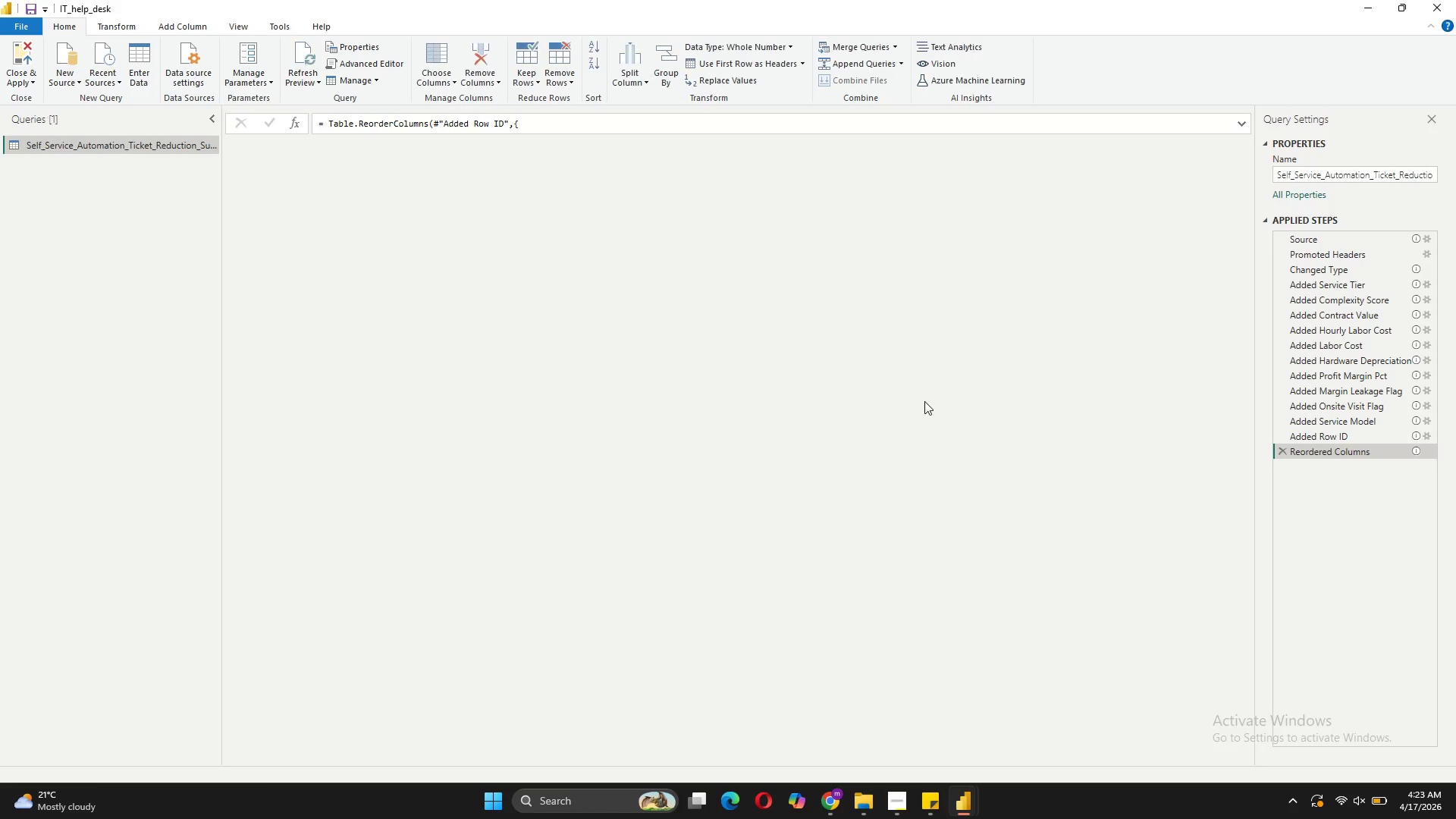 
left_click_drag(start_coordinate=[570, 760], to_coordinate=[554, 799])
 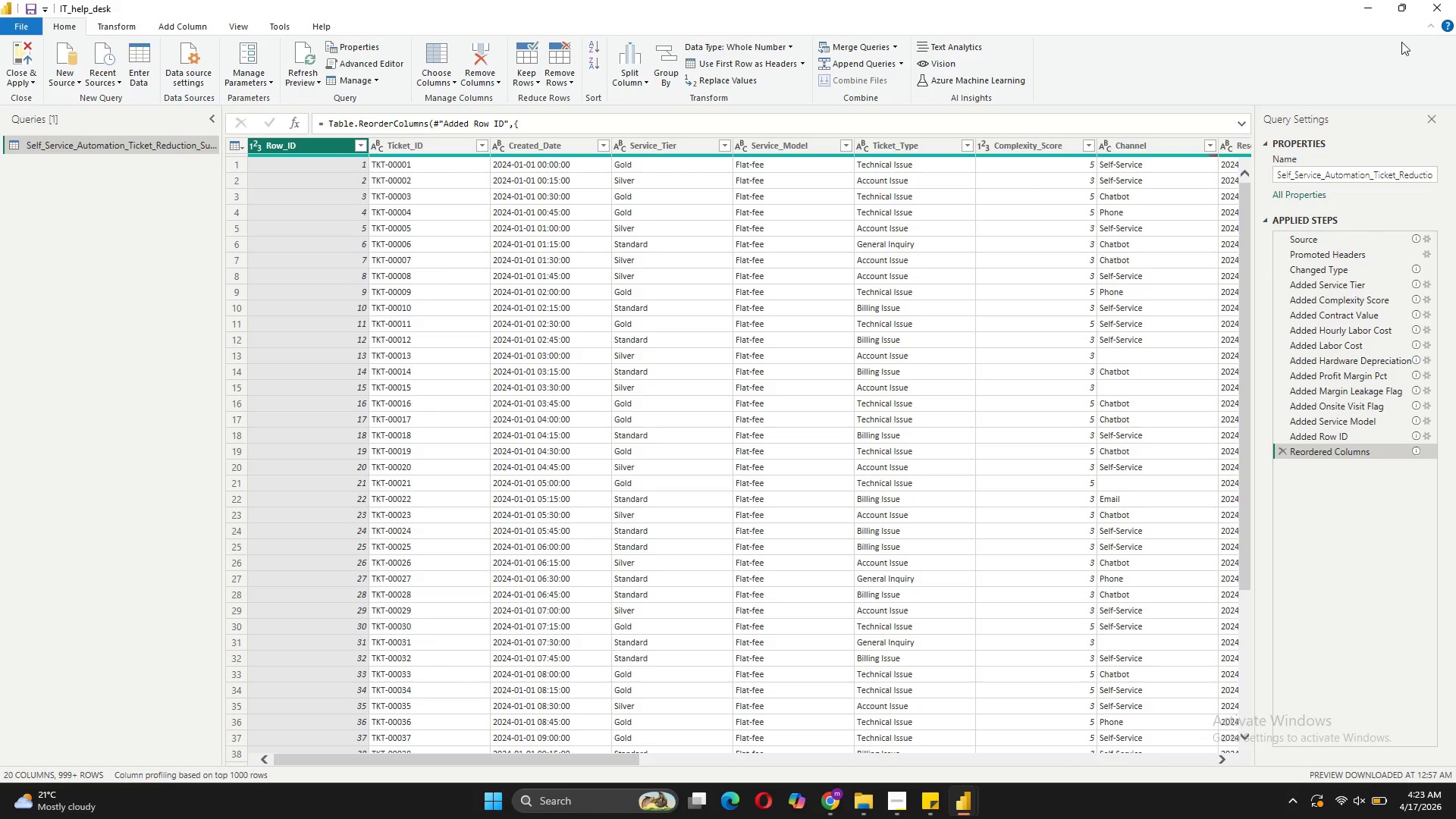 
left_click([1450, 0])
 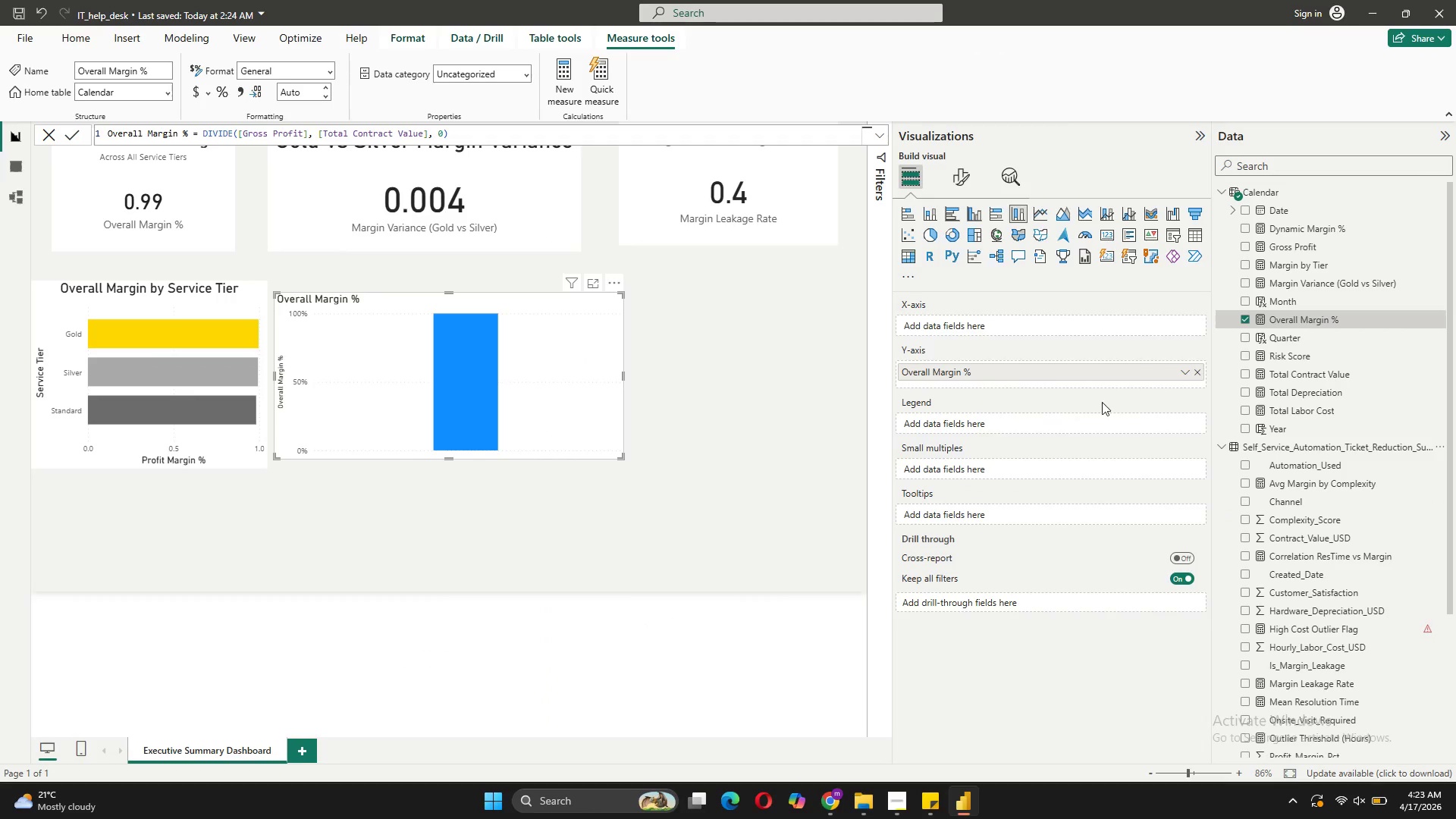 
scroll: coordinate [1360, 699], scroll_direction: down, amount: 5.0
 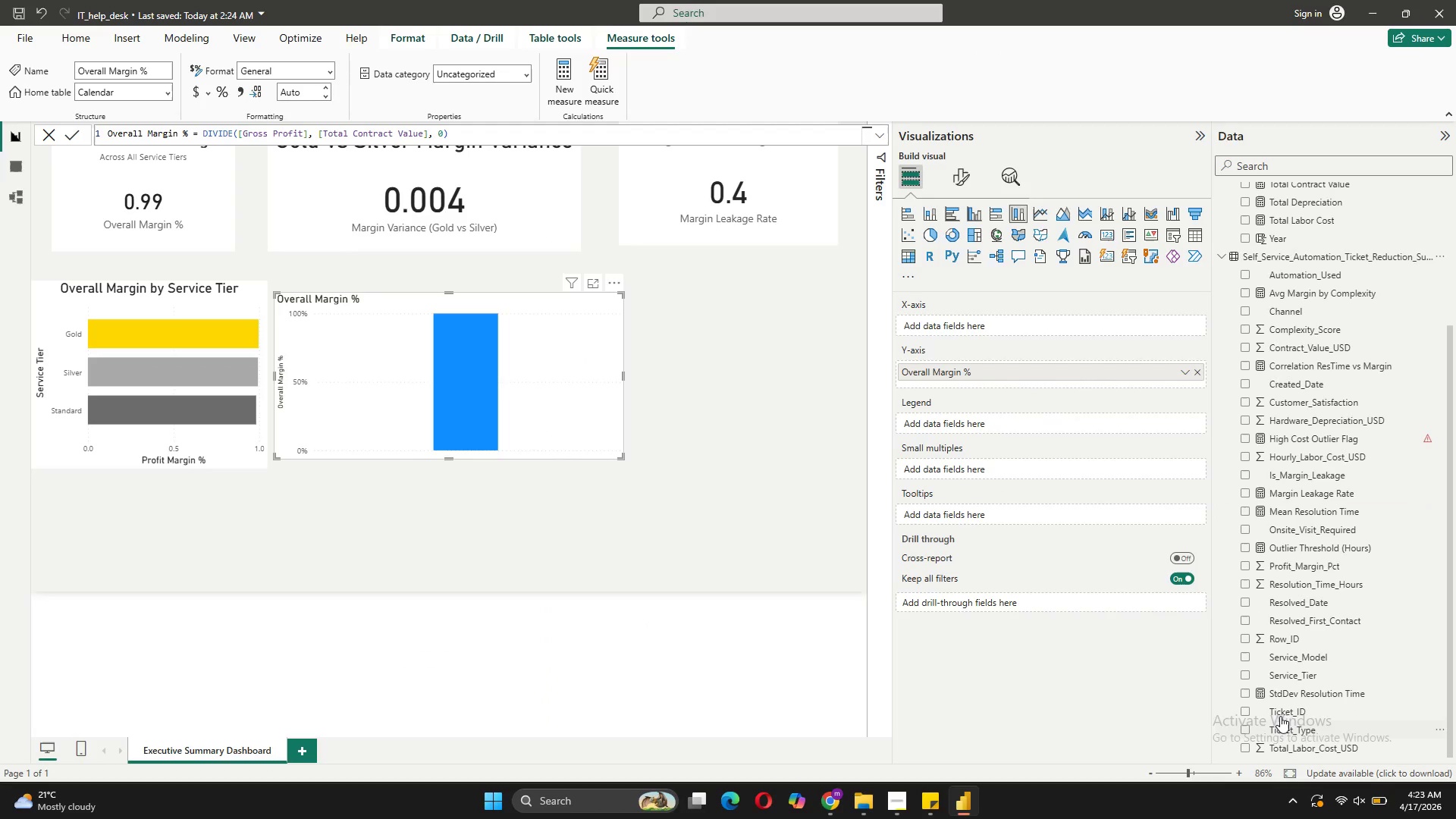 
left_click_drag(start_coordinate=[1282, 714], to_coordinate=[1053, 384])
 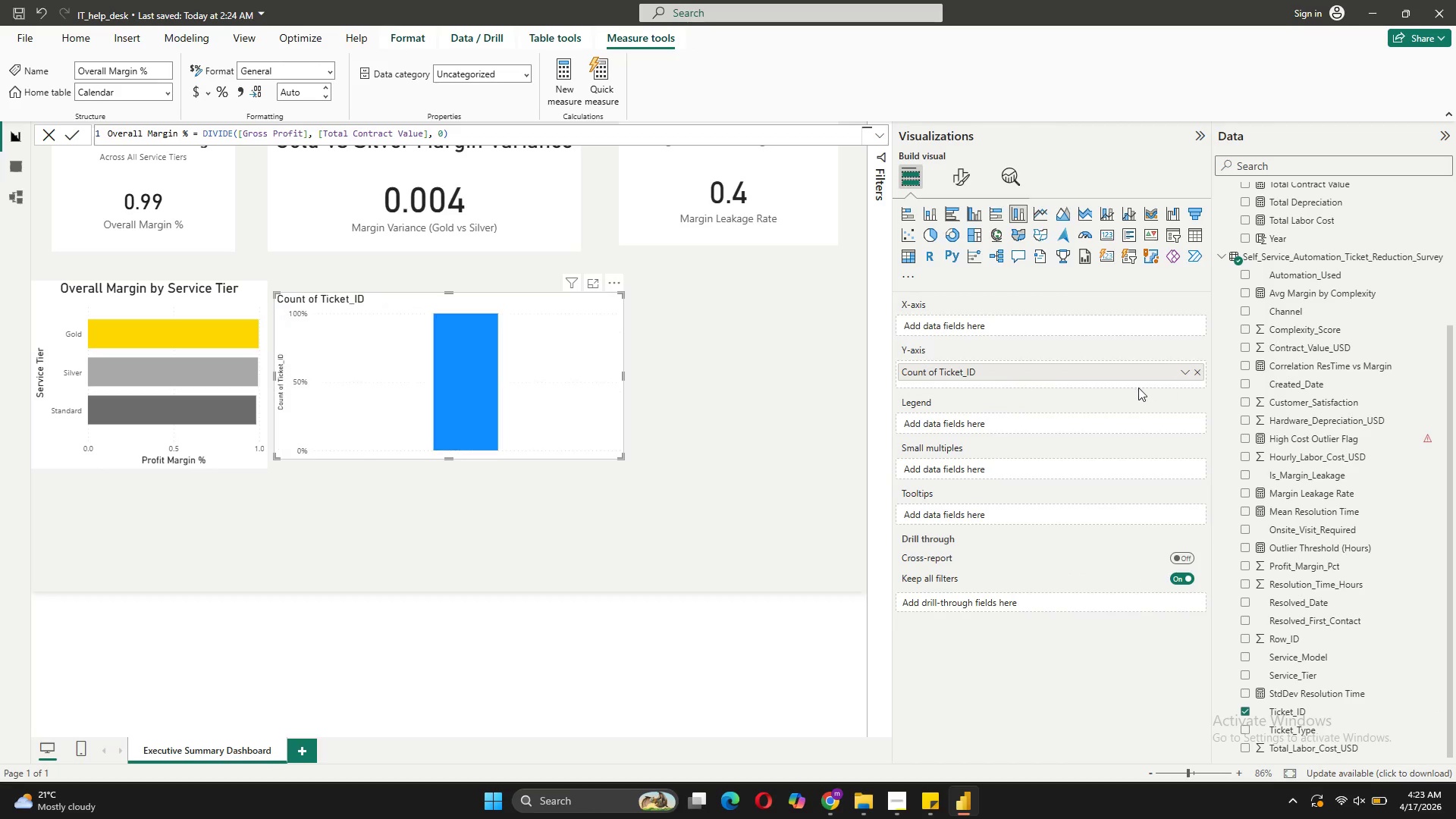 
left_click([1190, 374])
 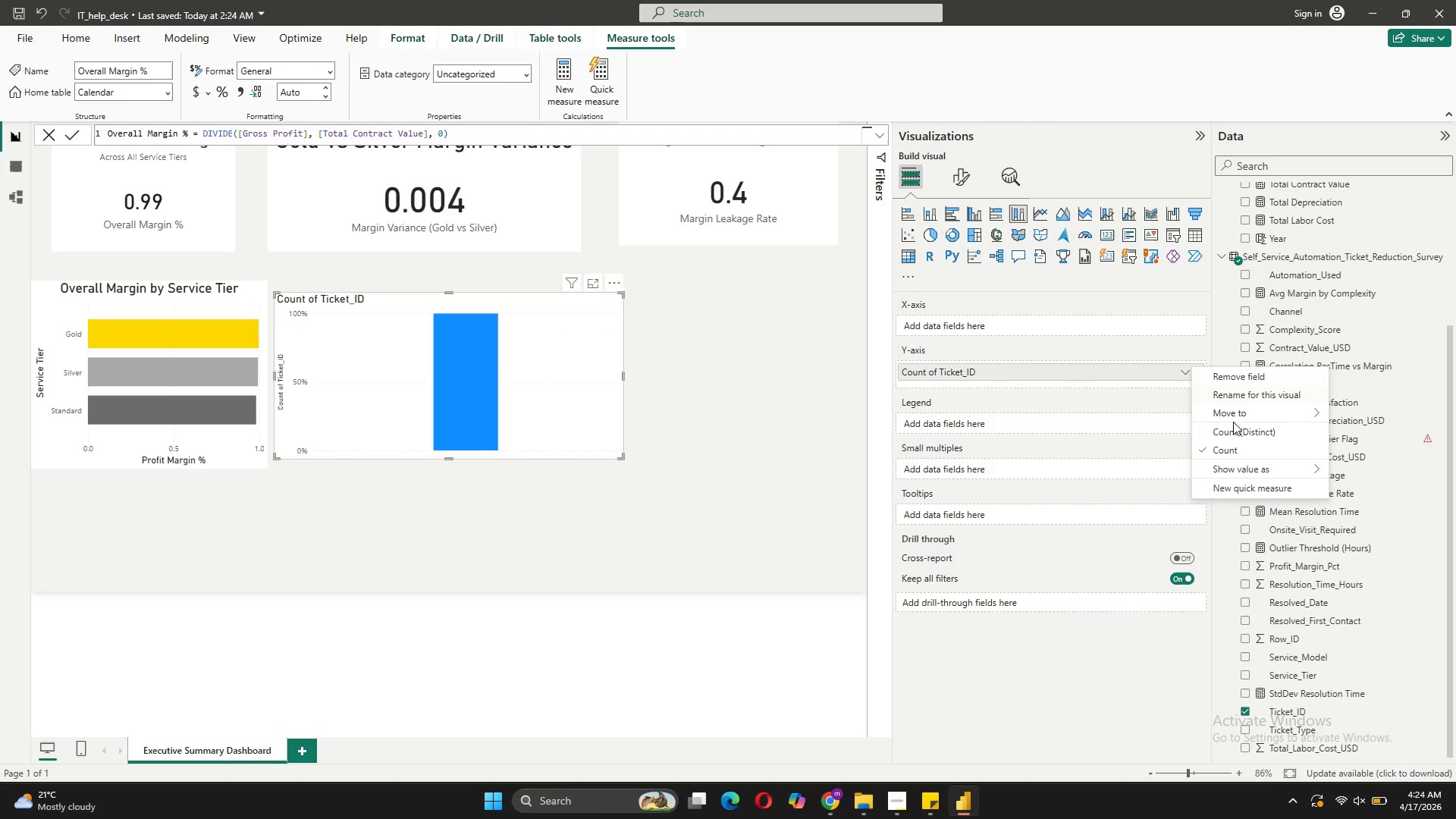 
left_click([1228, 431])
 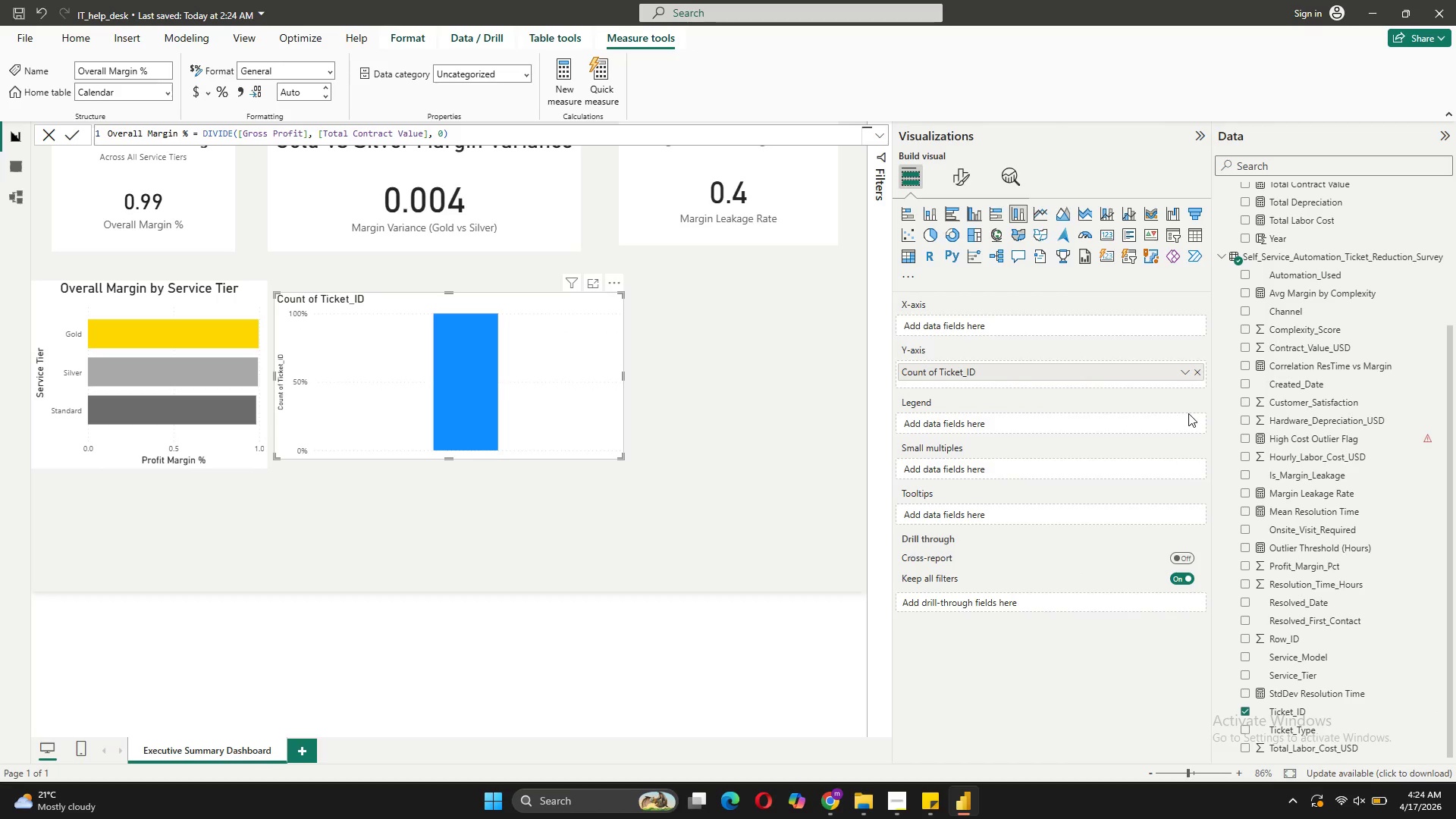 
wait(5.28)
 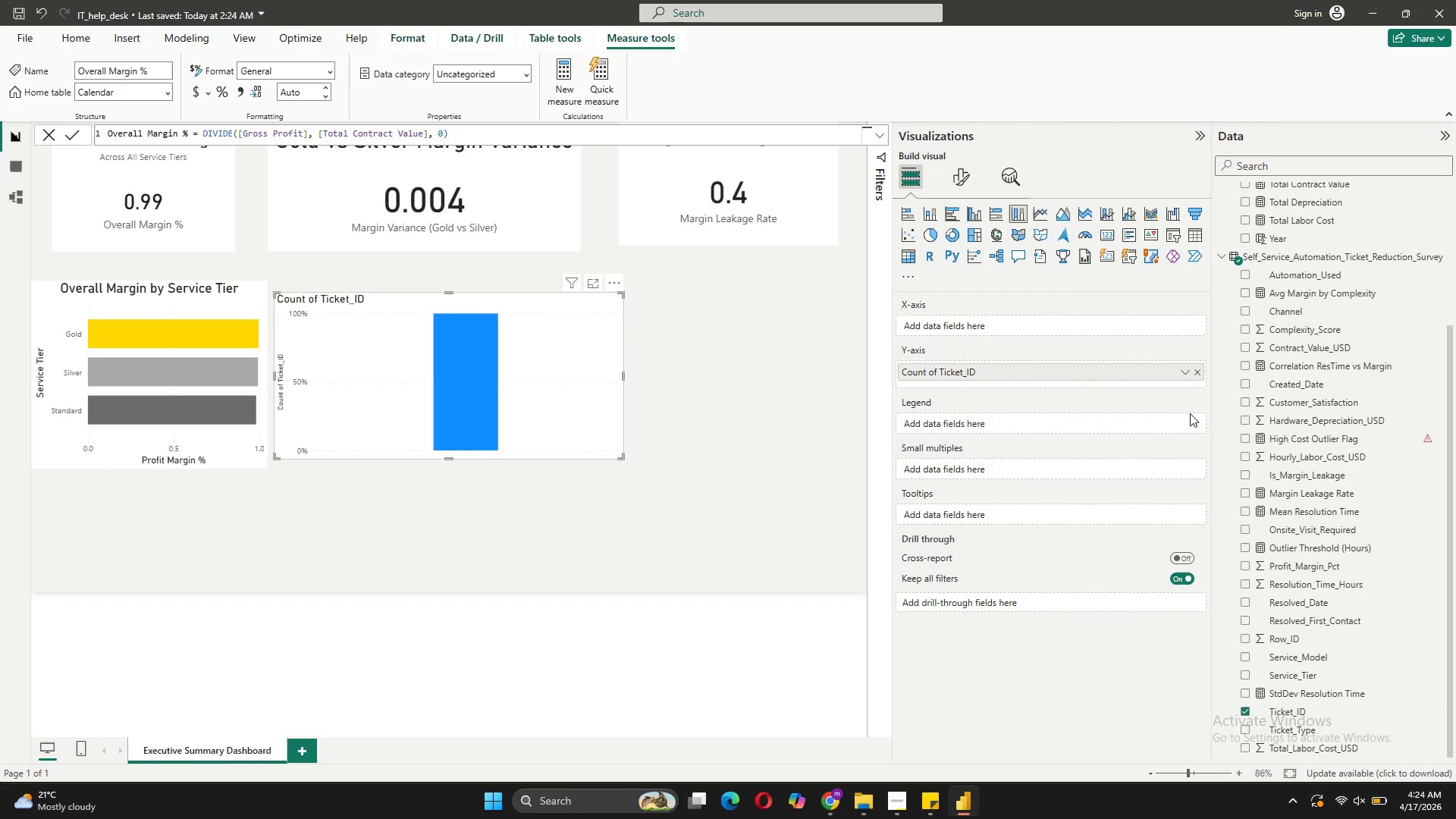 
scroll: coordinate [1282, 359], scroll_direction: up, amount: 4.0
 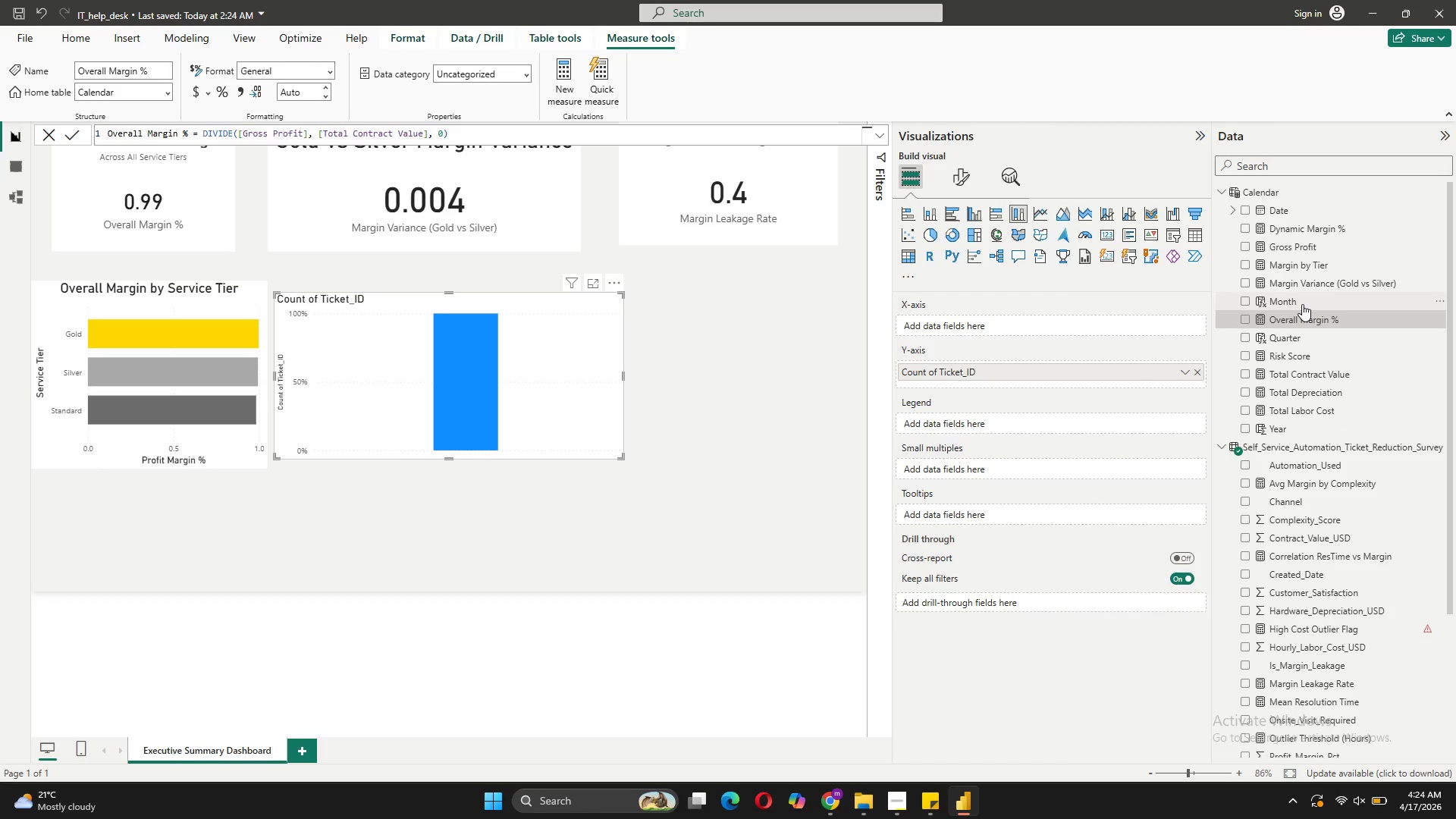 
mouse_move([1303, 282])
 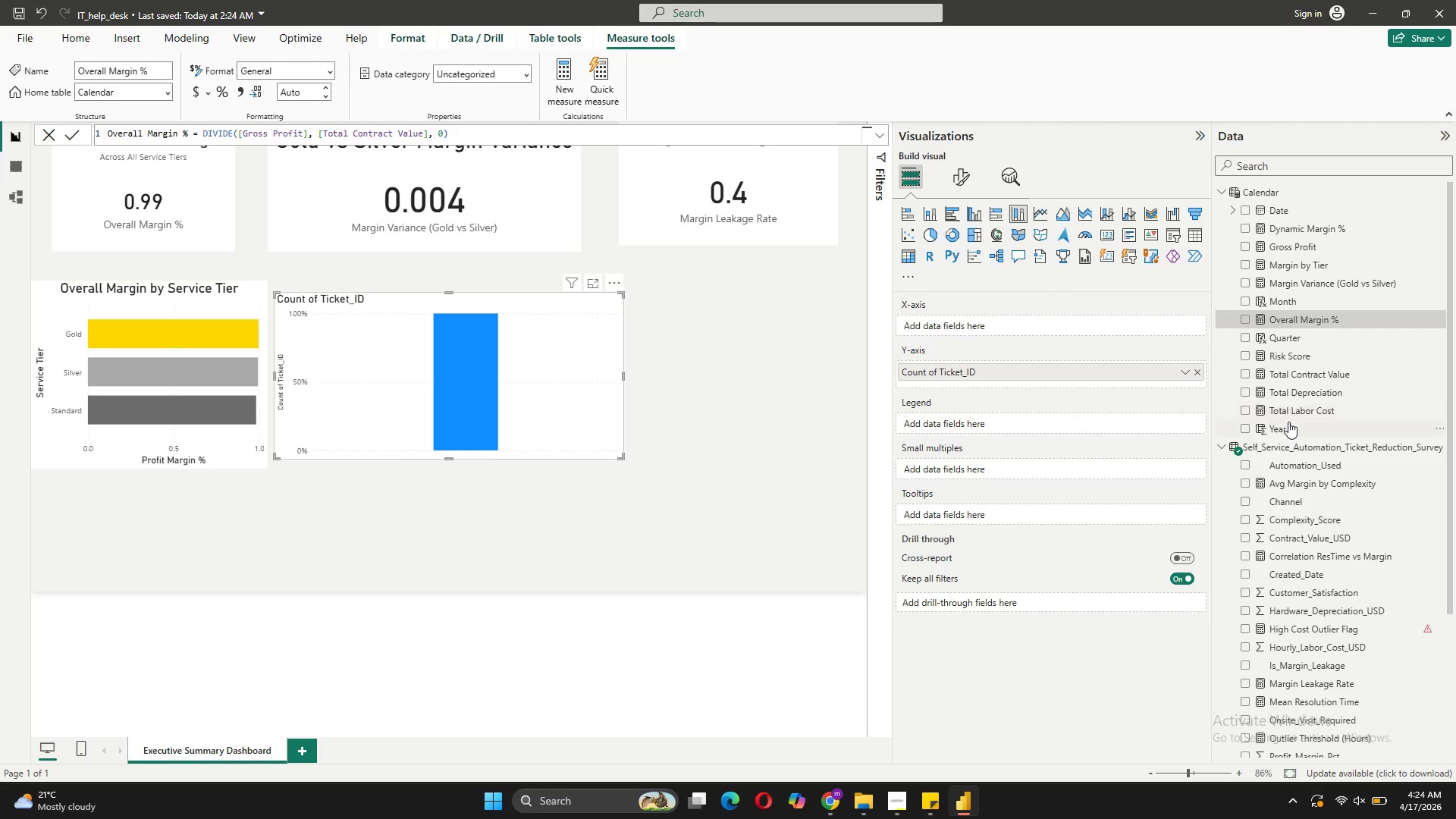 
mouse_move([1308, 348])
 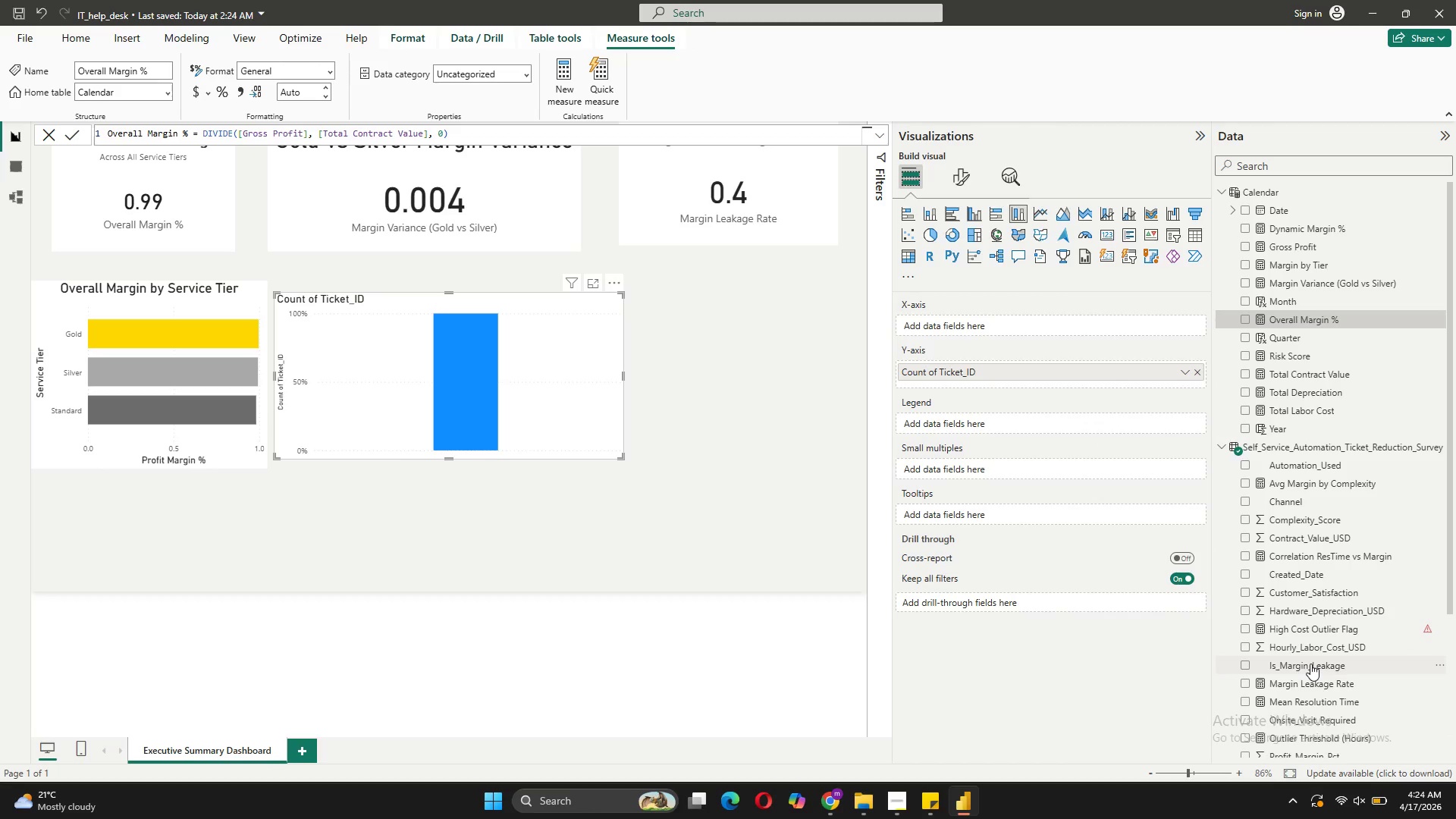 
scroll: coordinate [1326, 639], scroll_direction: down, amount: 4.0
 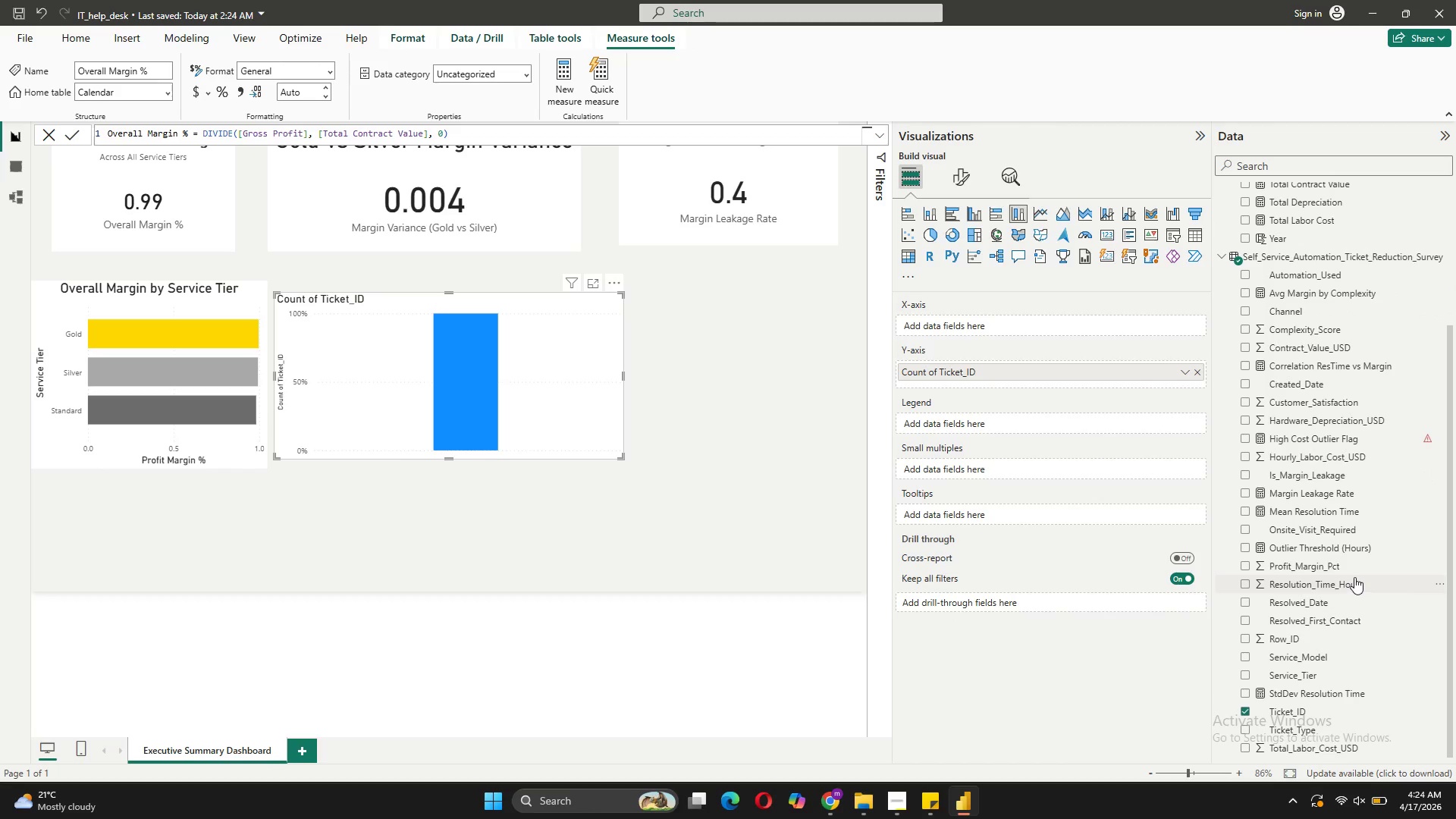 
left_click_drag(start_coordinate=[1354, 568], to_coordinate=[1031, 330])
 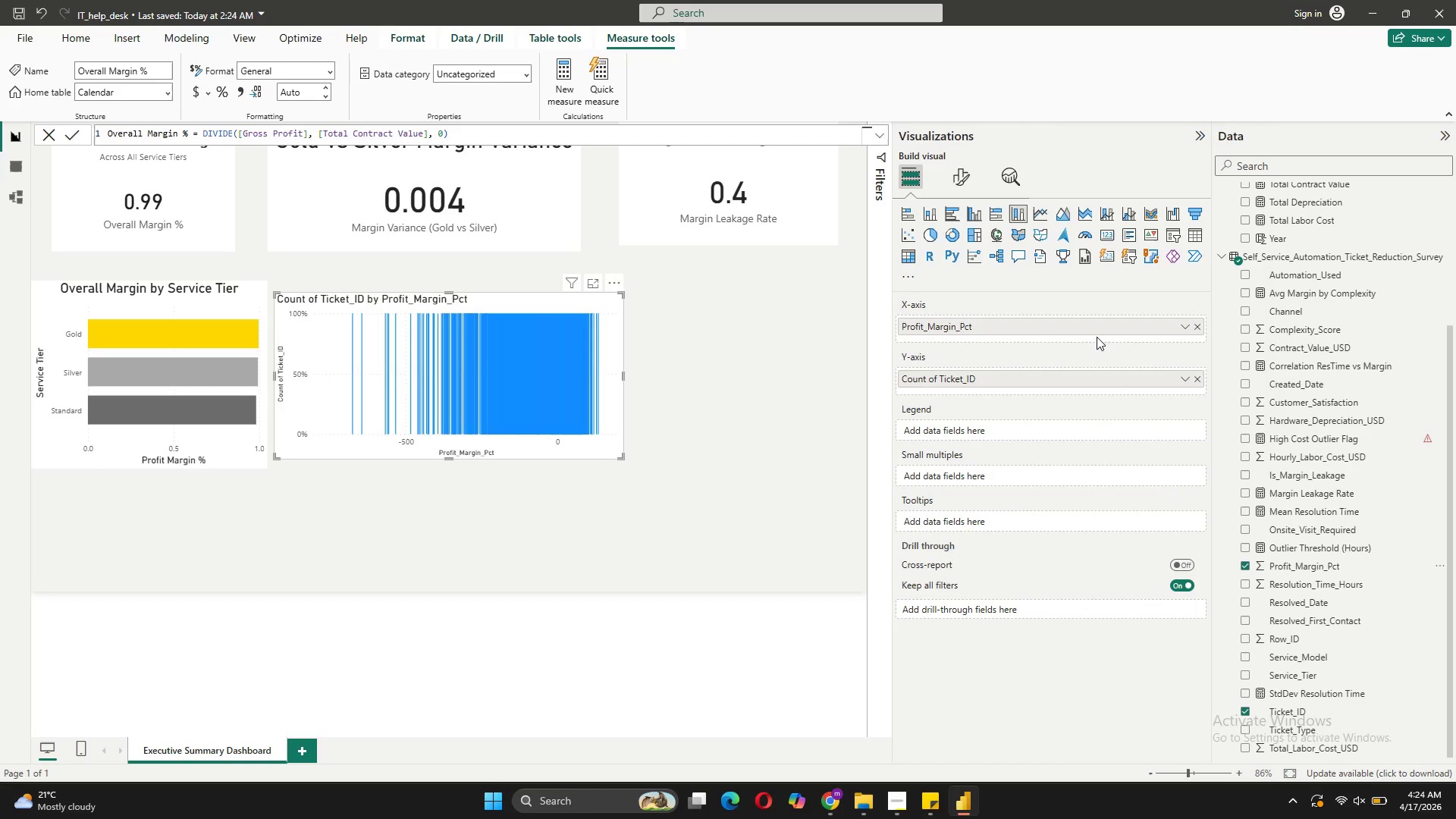 
mouse_move([1194, 340])
 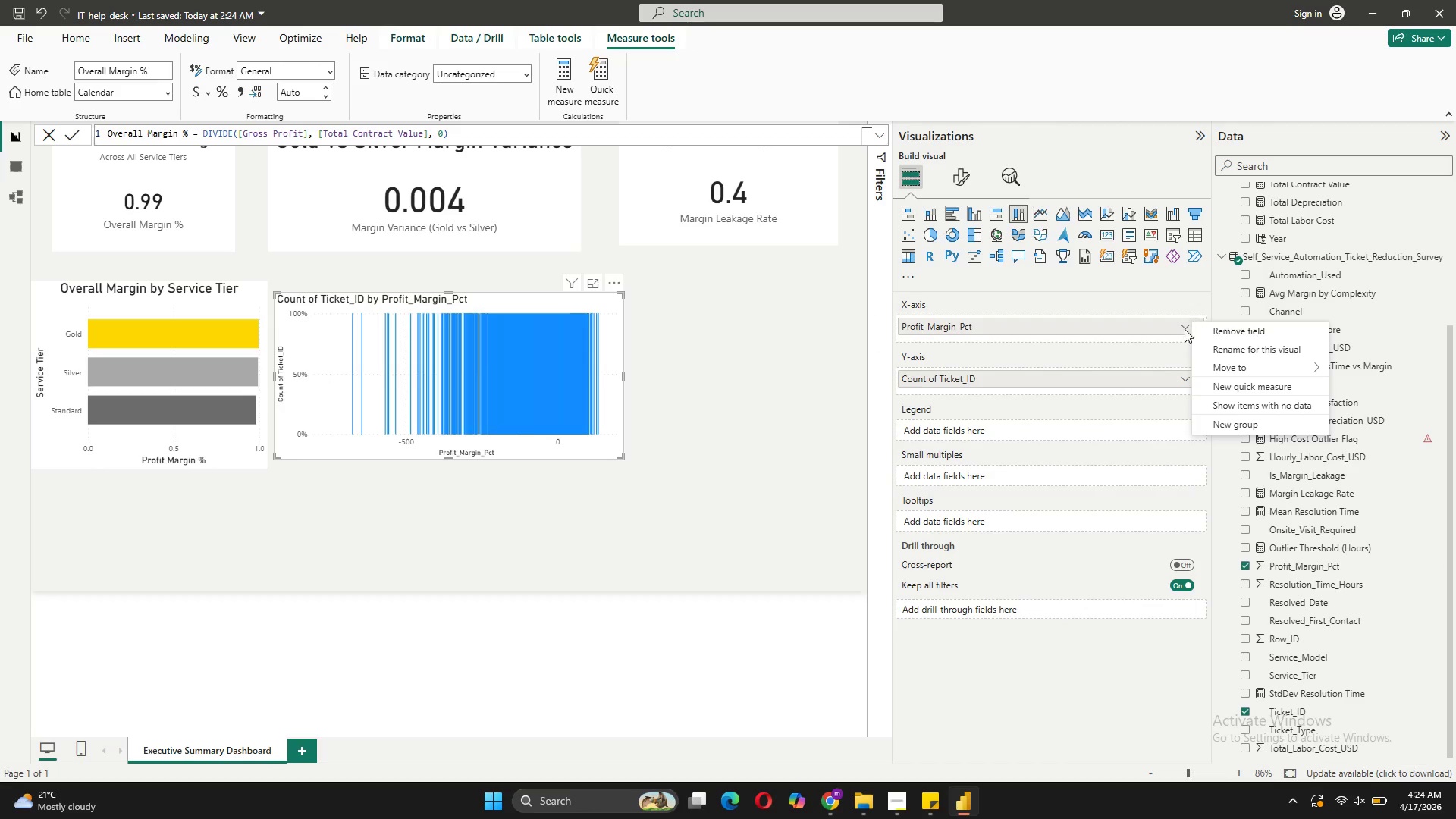 
left_click([1182, 325])
 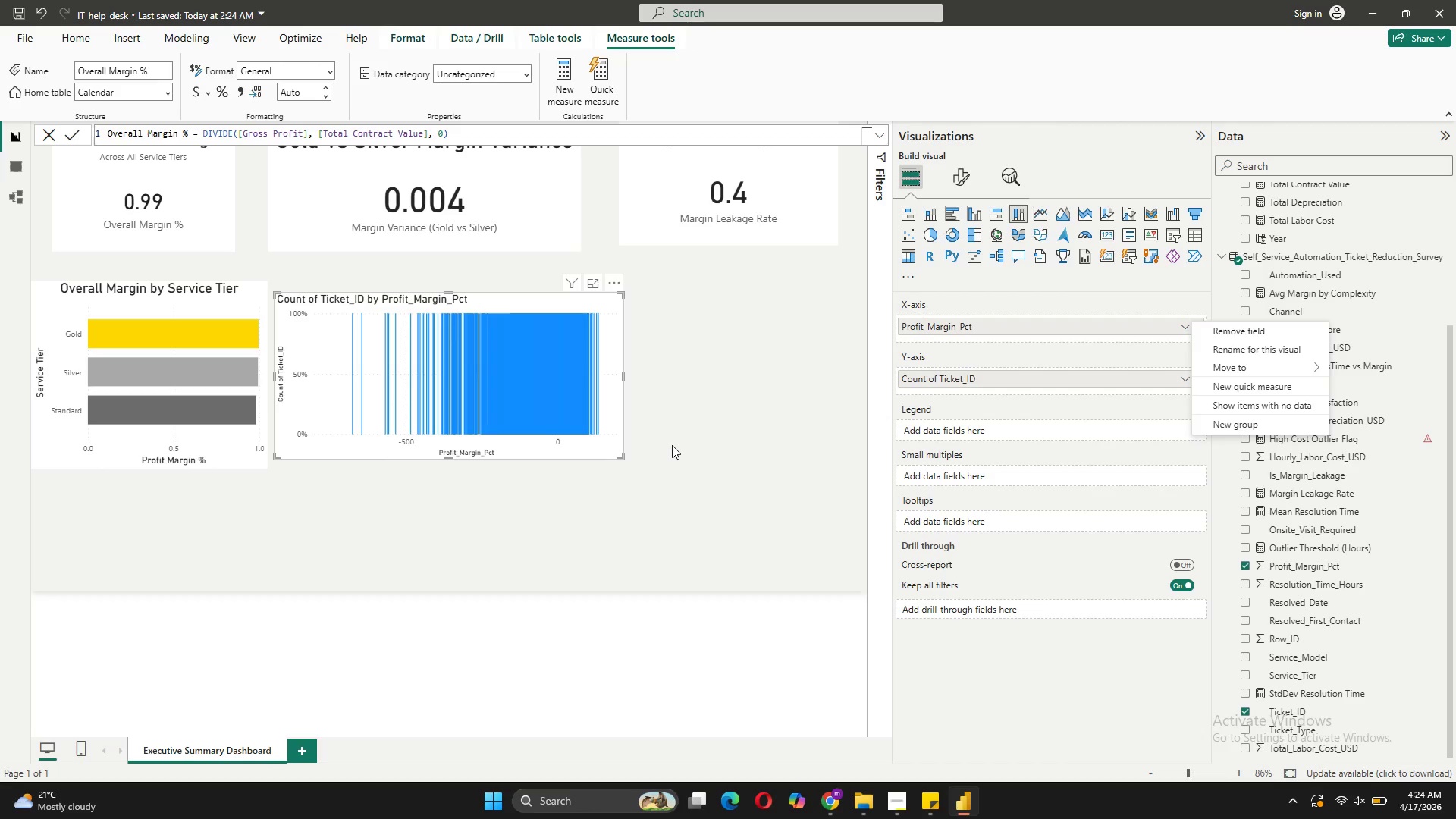 
wait(8.47)
 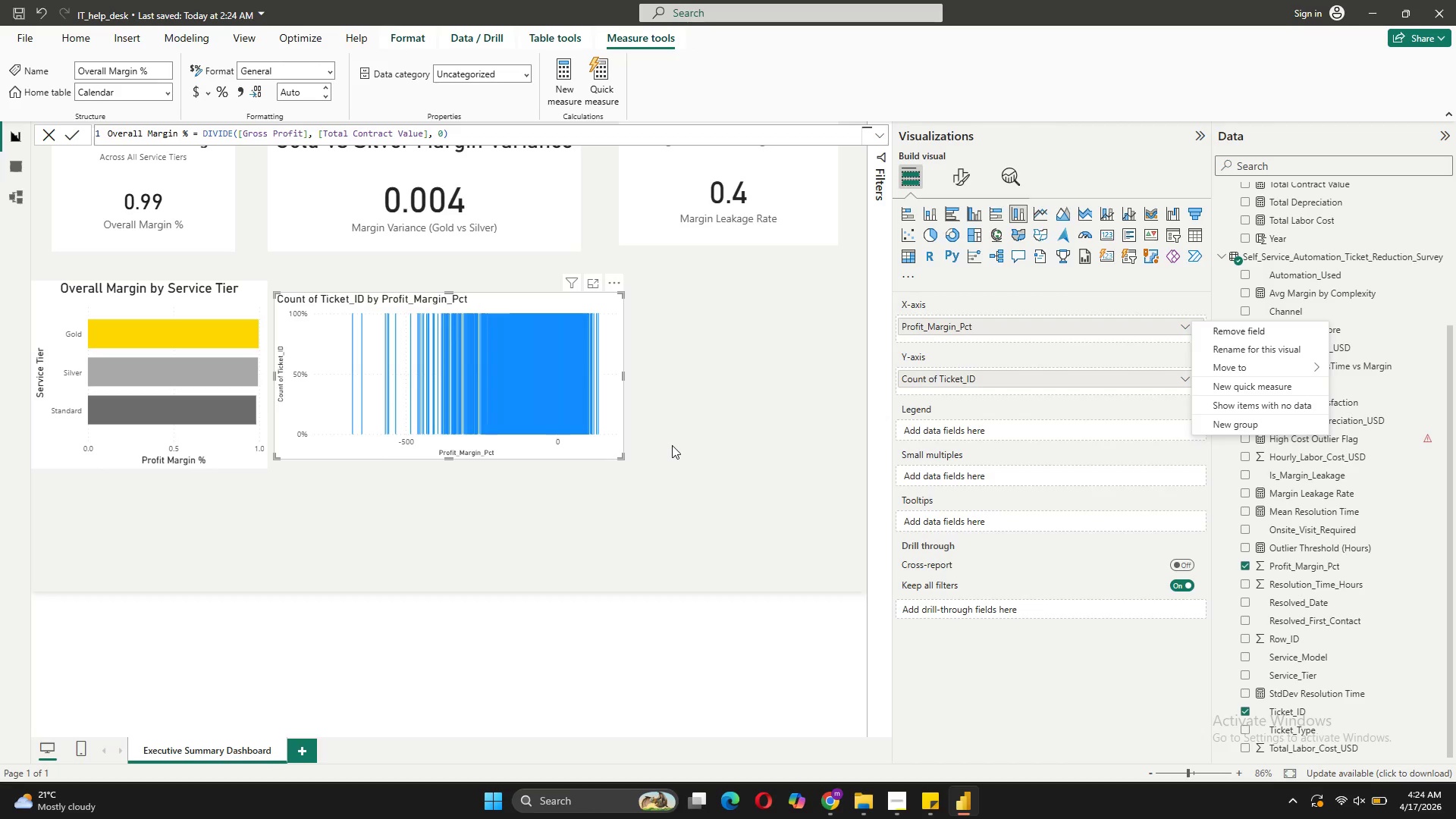 
left_click([1126, 327])
 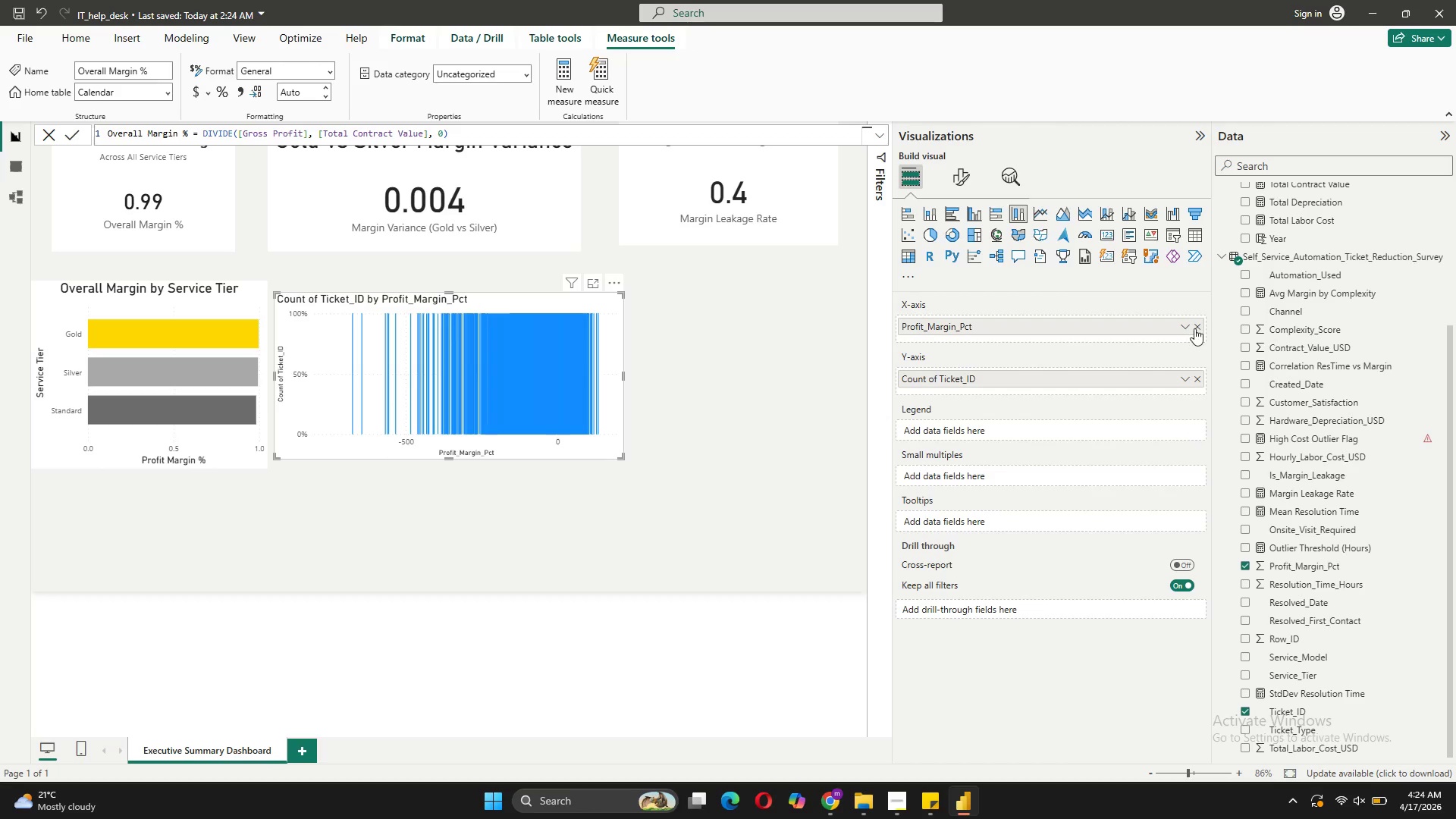 
left_click([1194, 328])
 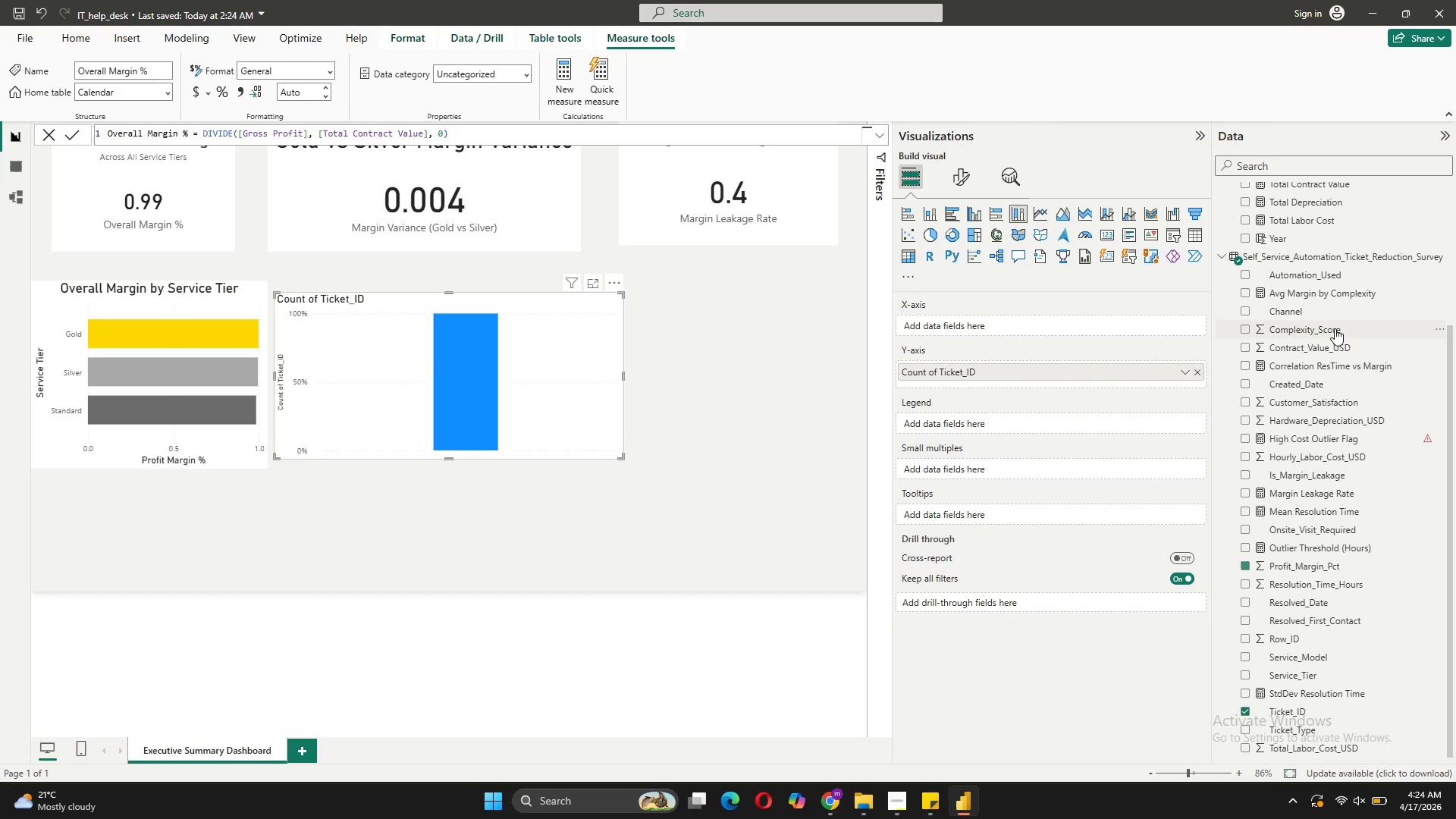 
scroll: coordinate [1335, 328], scroll_direction: up, amount: 5.0
 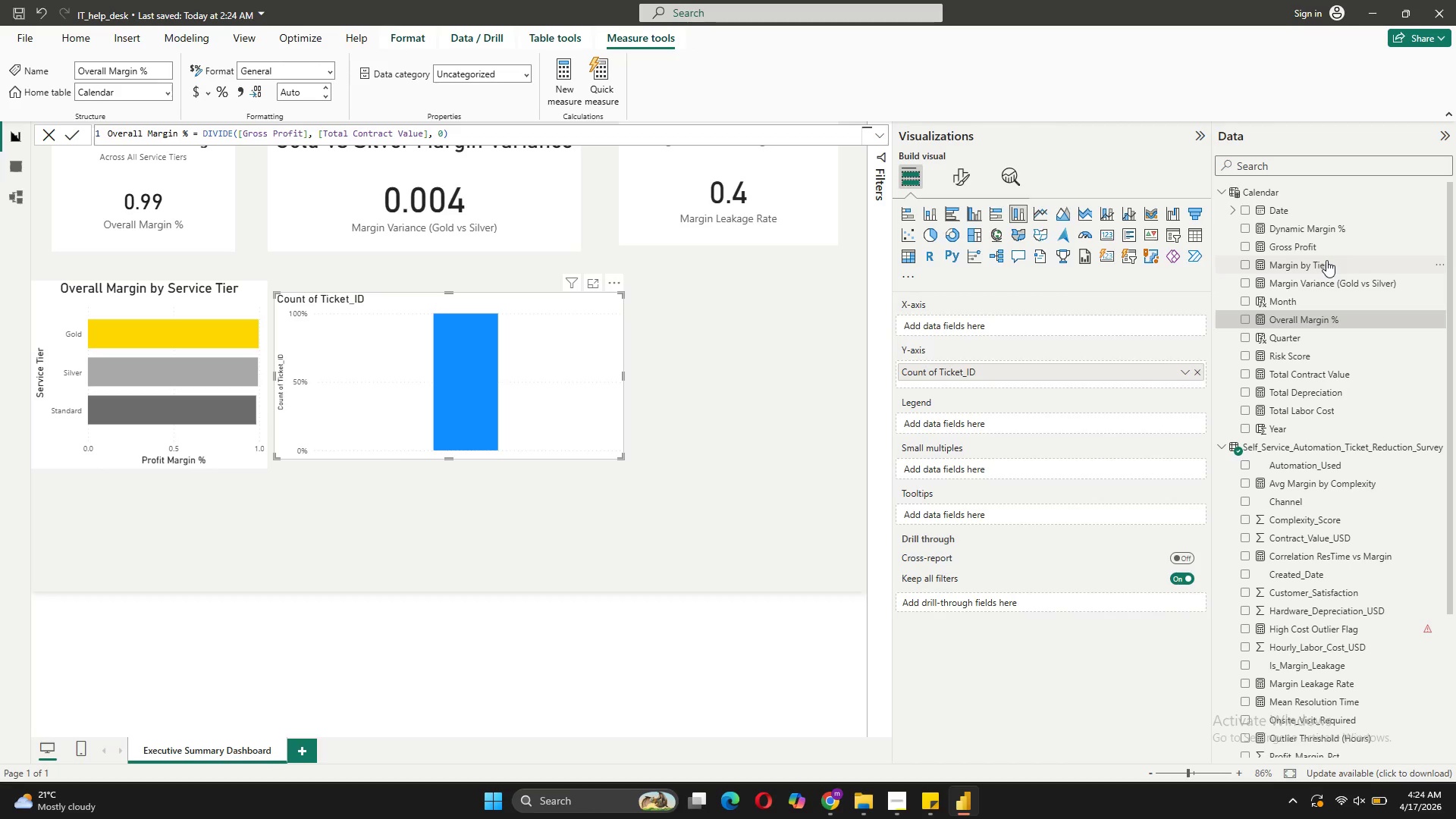 
left_click_drag(start_coordinate=[1313, 269], to_coordinate=[1111, 332])
 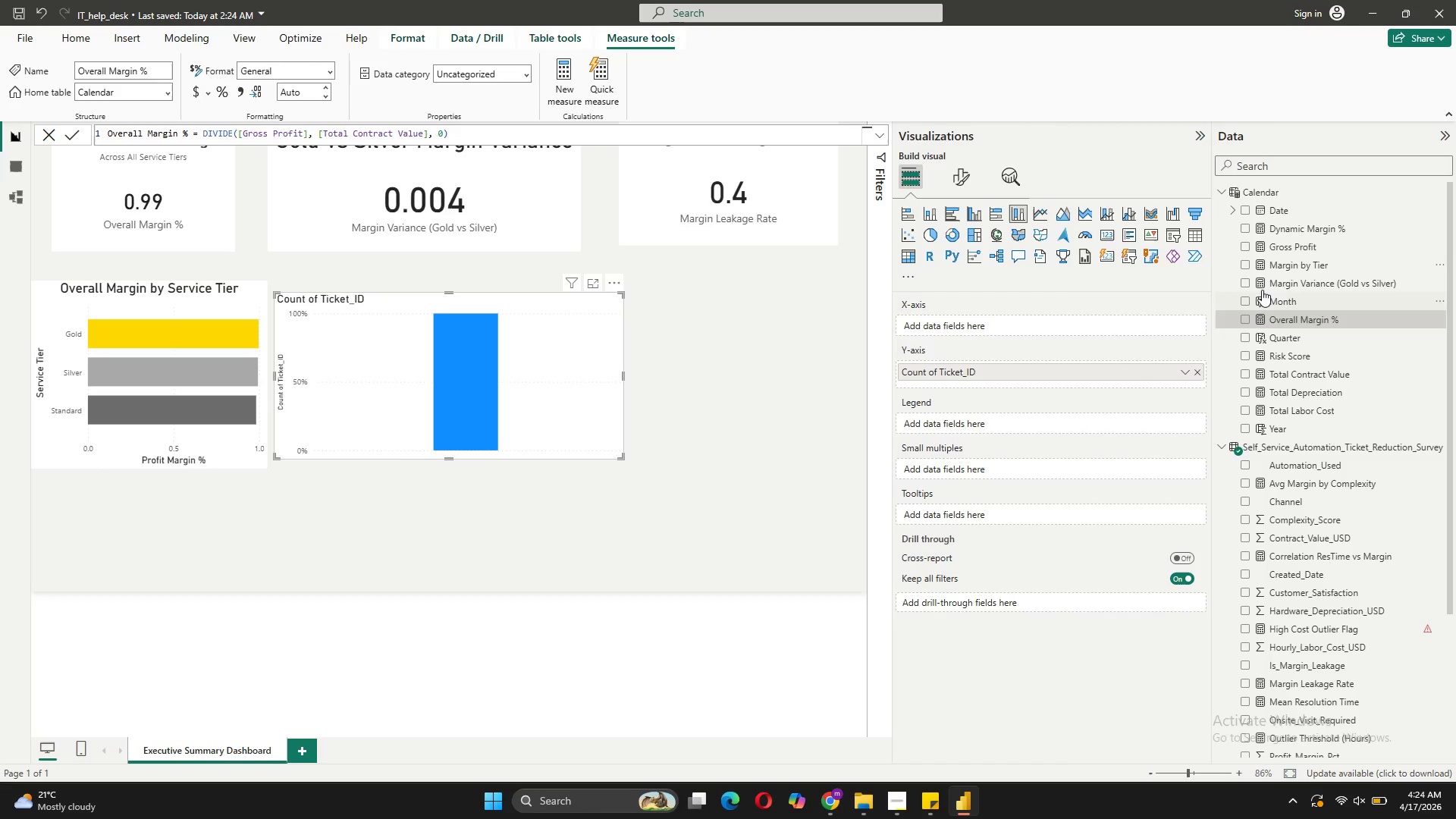 
left_click_drag(start_coordinate=[1270, 287], to_coordinate=[999, 325])
 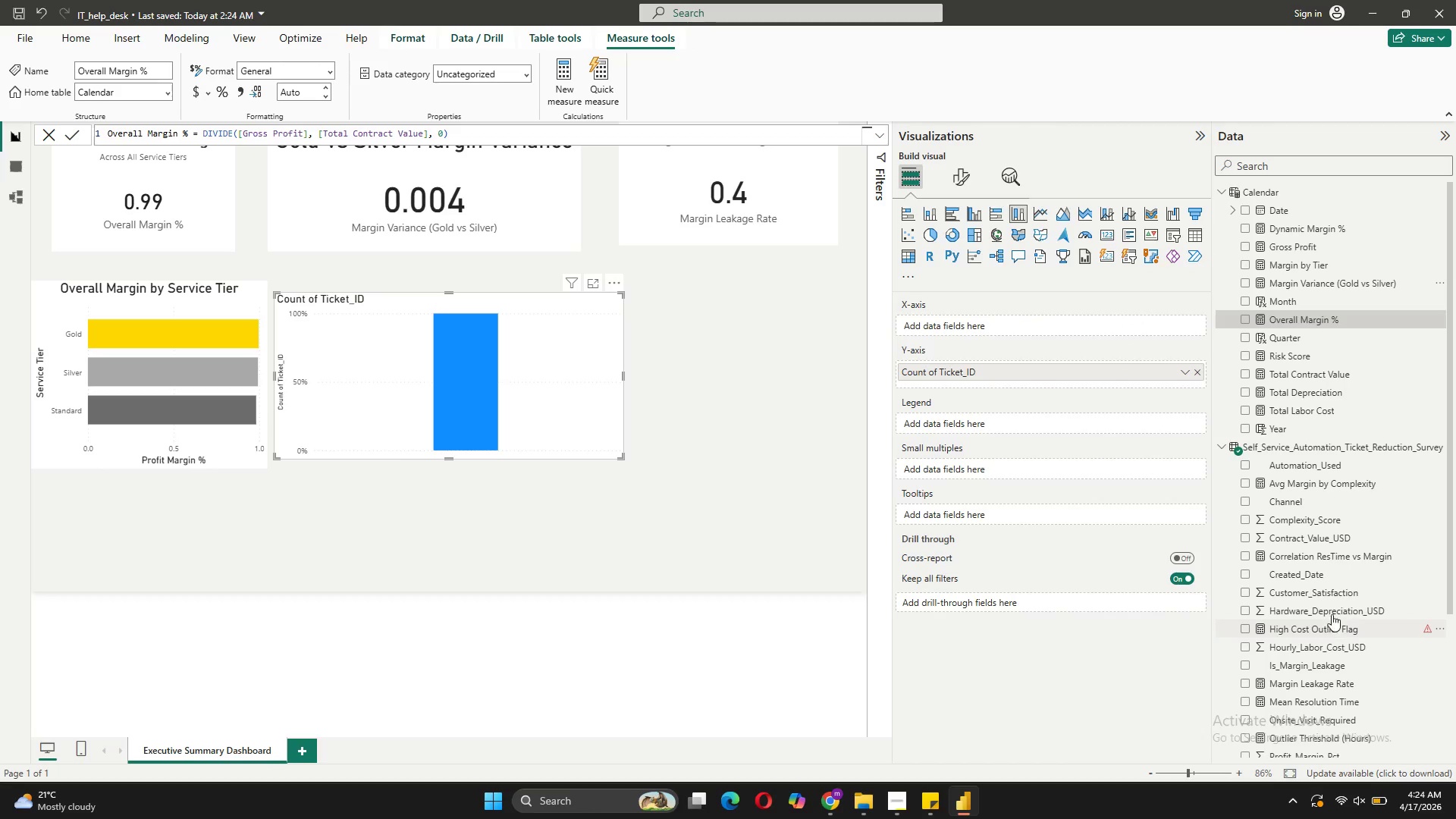 
wait(5.28)
 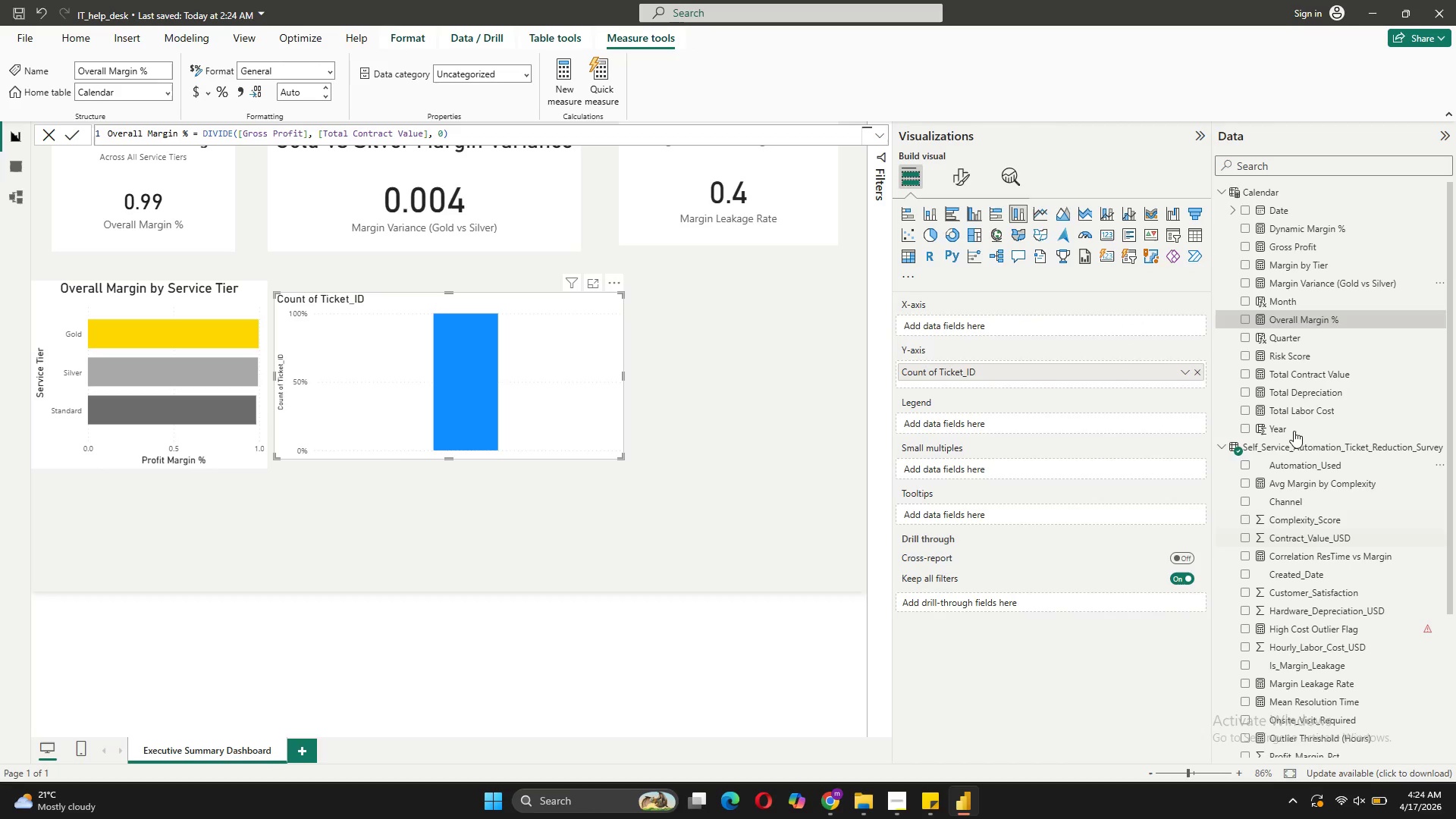 
scroll: coordinate [1331, 596], scroll_direction: down, amount: 2.0
 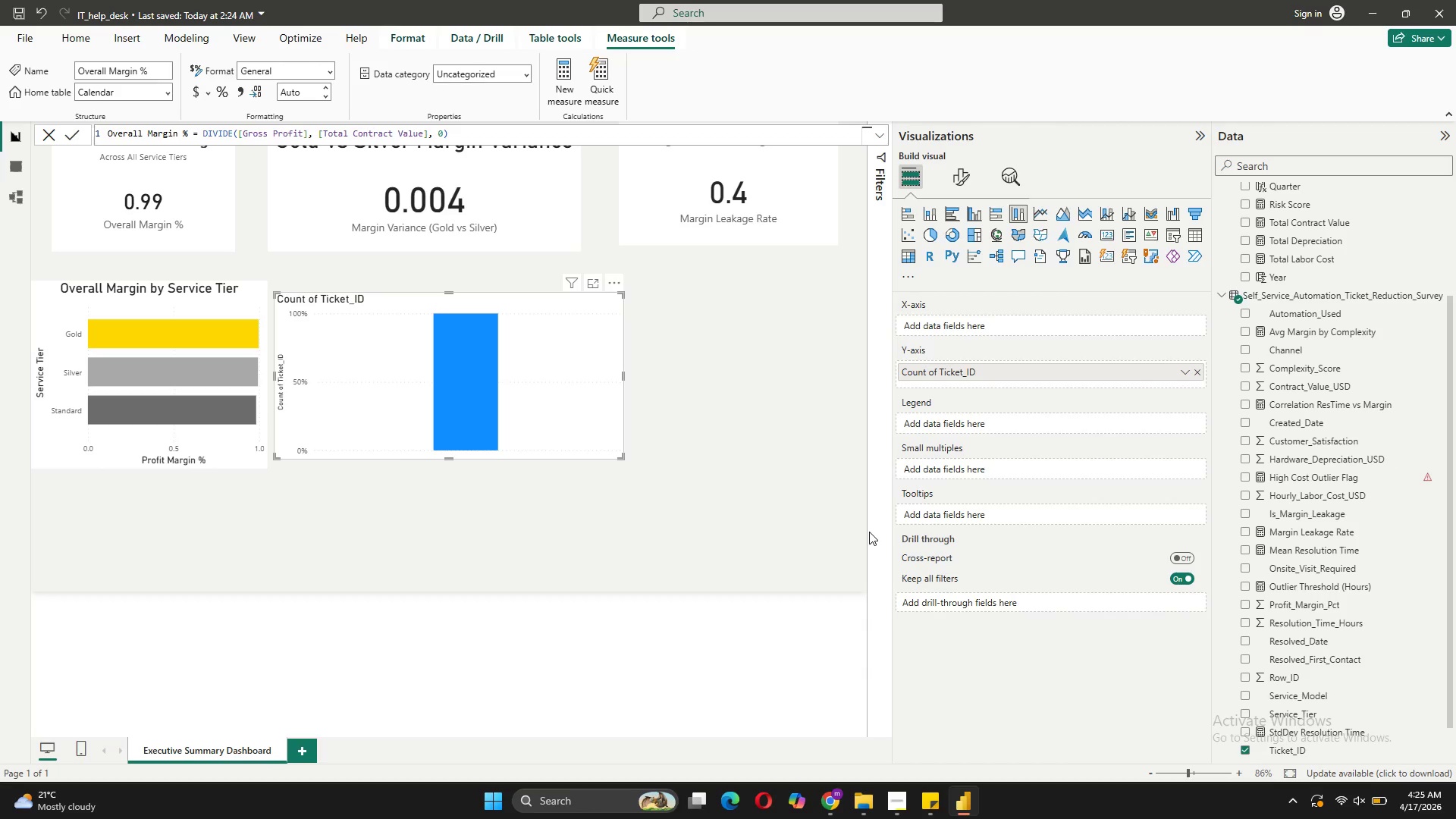 
wait(30.94)
 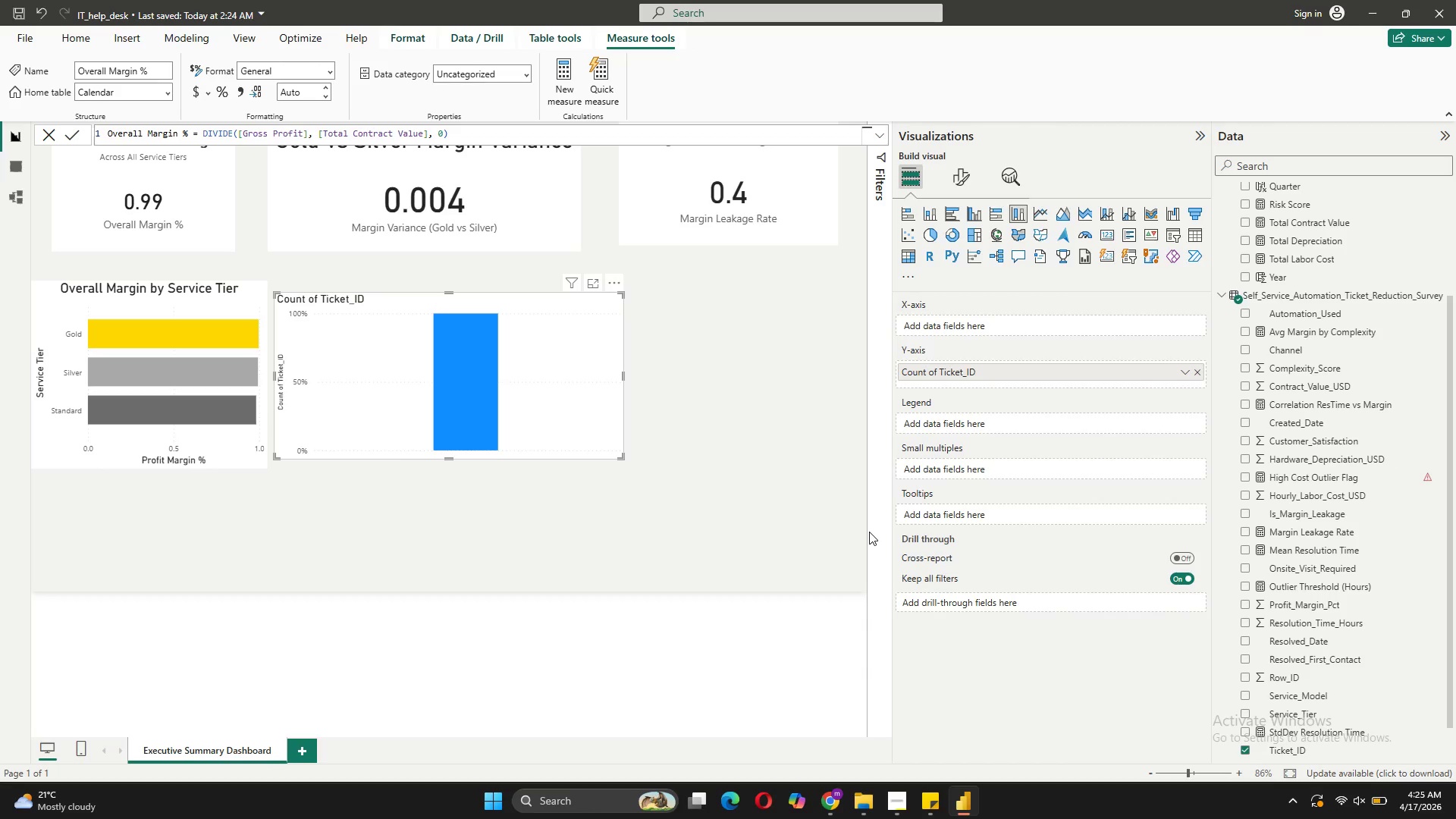 
left_click_drag(start_coordinate=[1335, 610], to_coordinate=[1103, 330])
 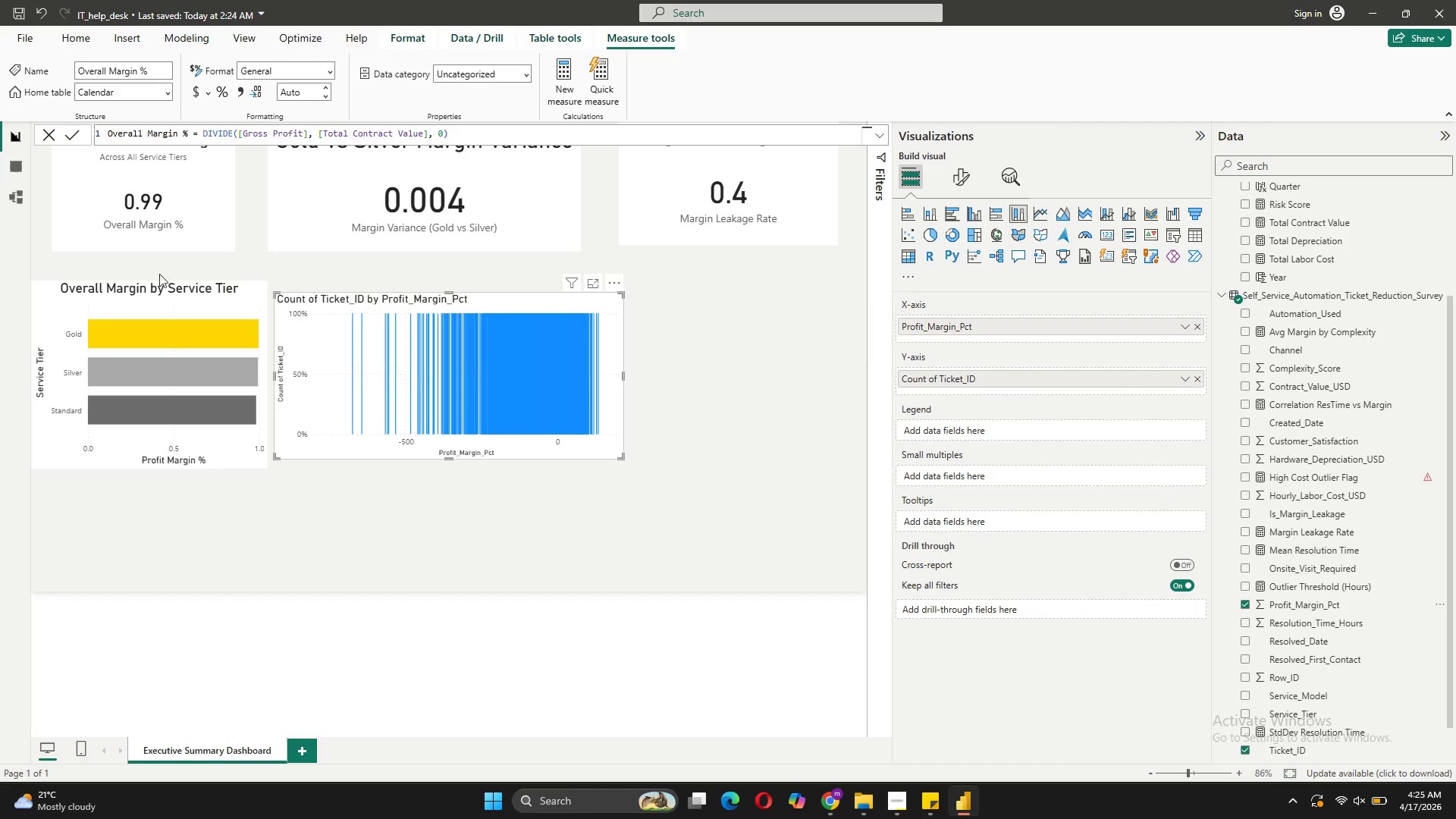 
wait(6.59)
 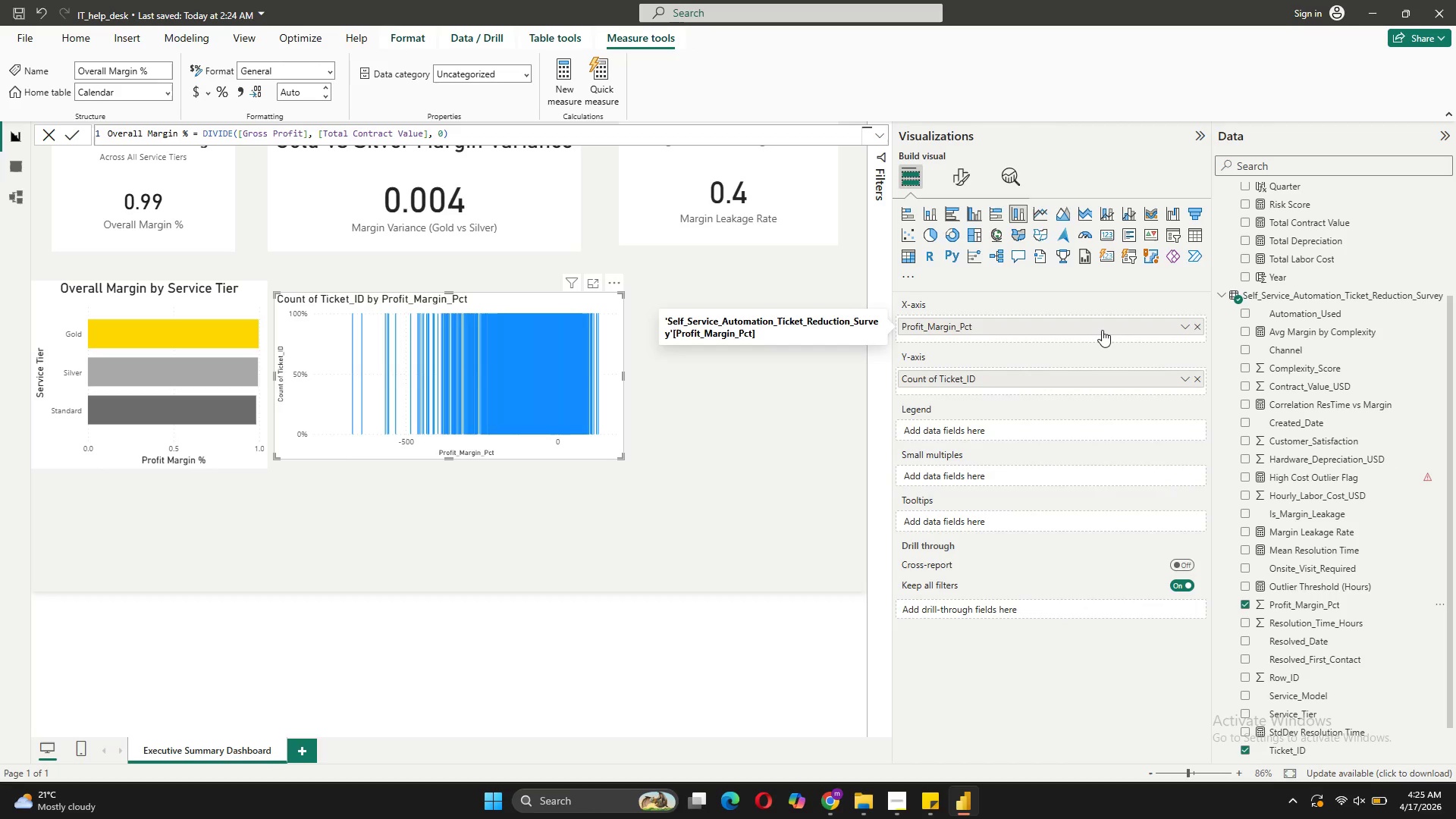 
left_click([46, 299])
 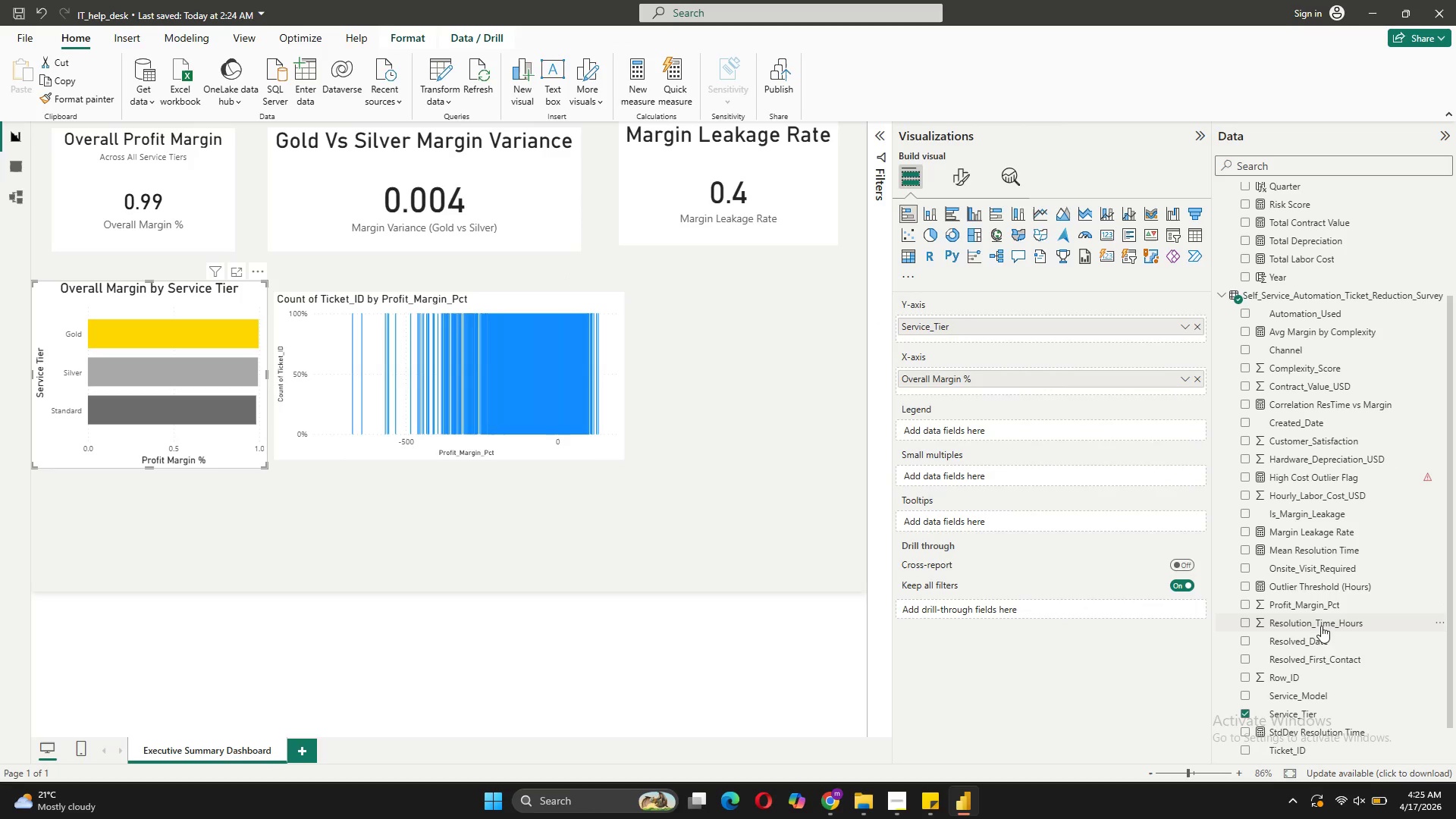 
left_click_drag(start_coordinate=[1307, 604], to_coordinate=[981, 381])
 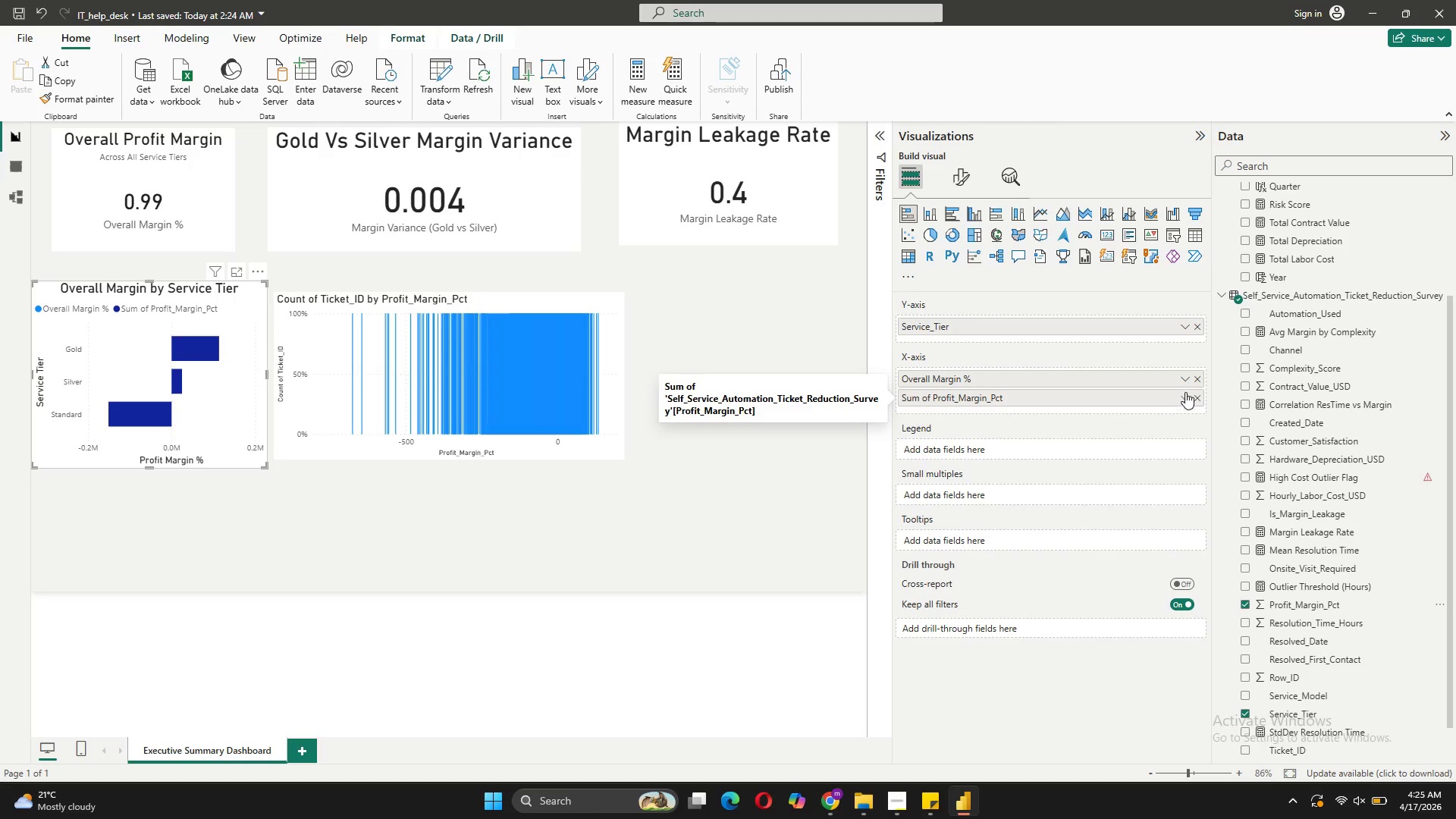 
left_click([1196, 380])
 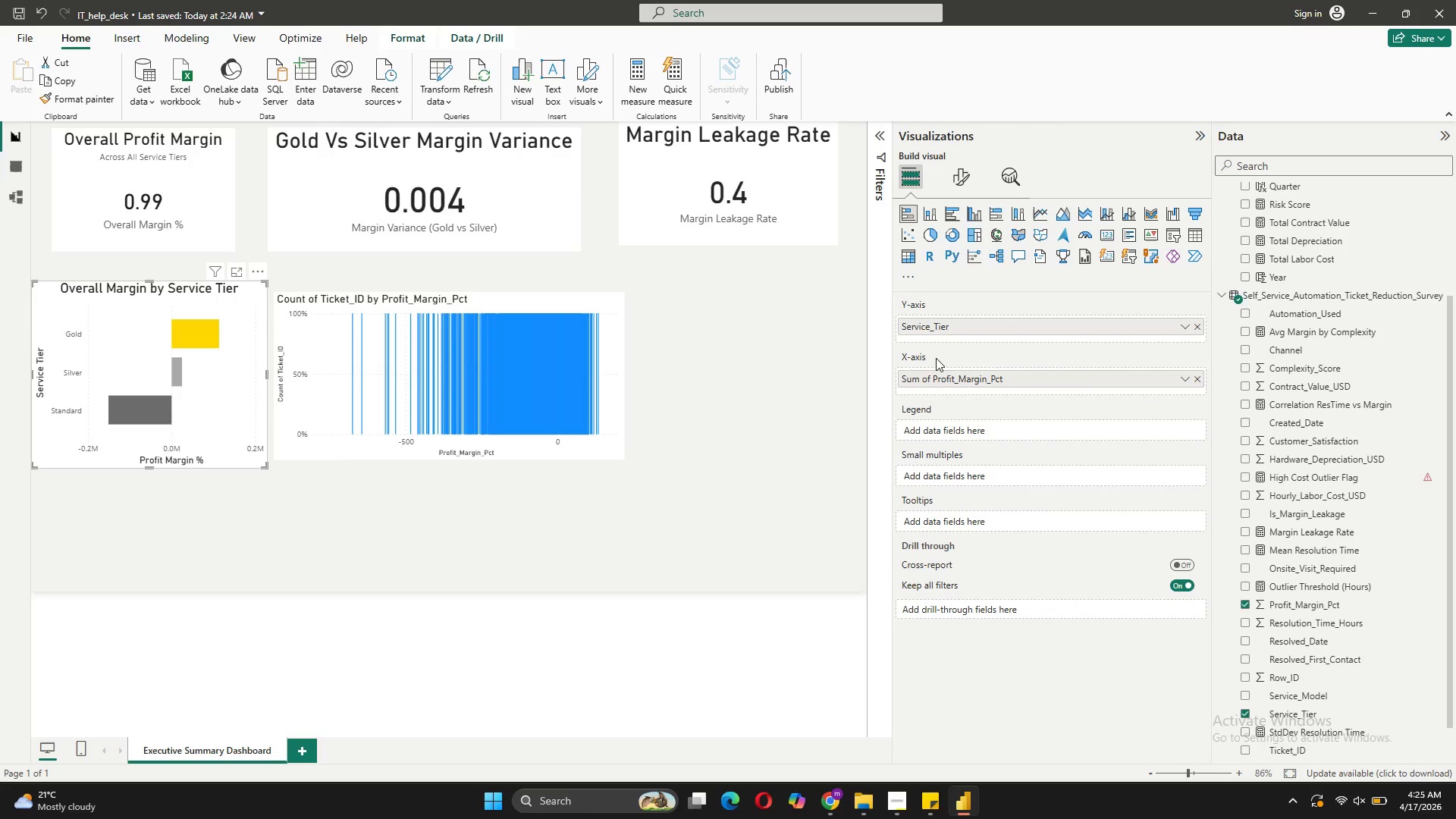 
wait(12.66)
 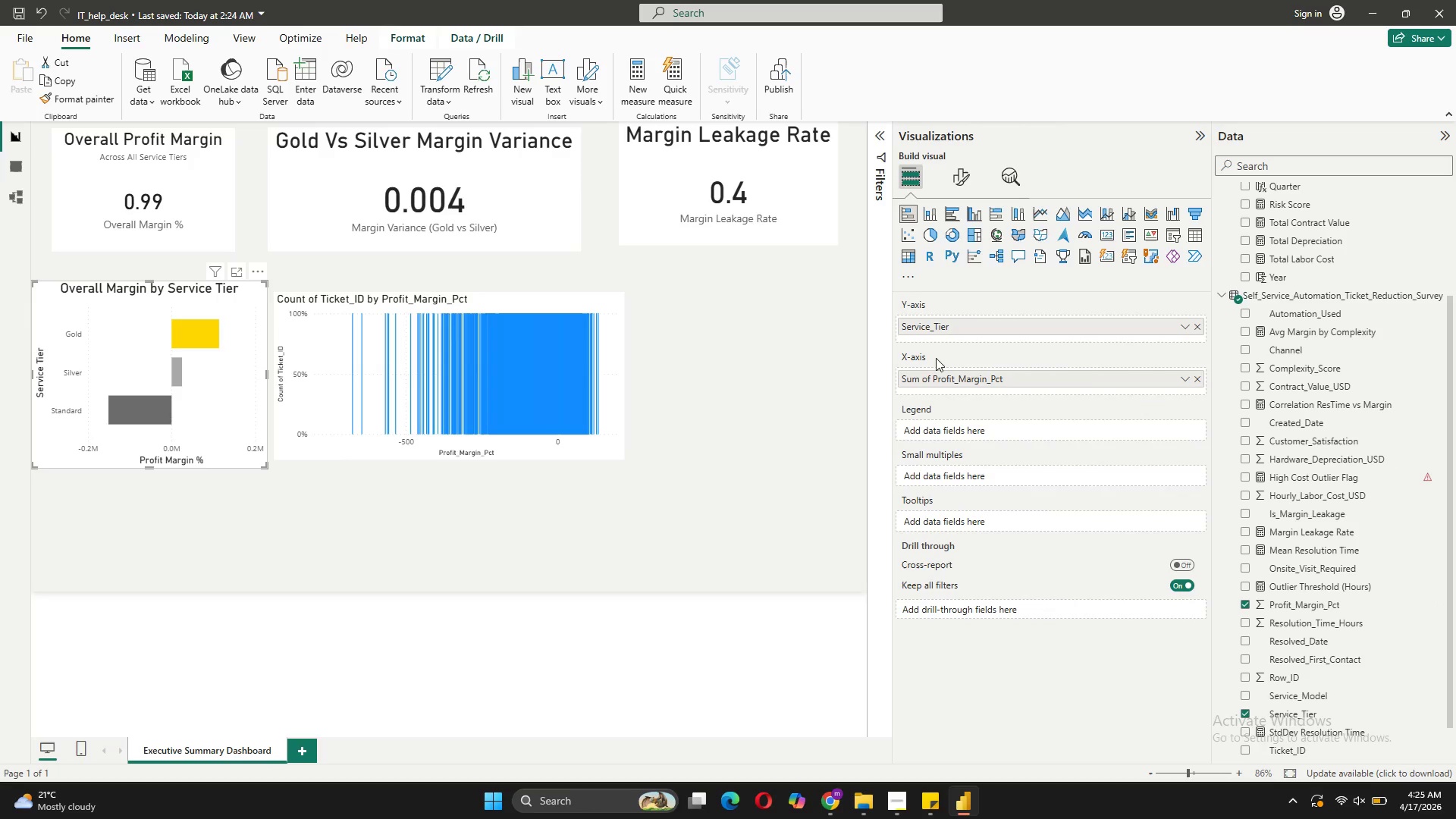 
left_click([1181, 376])
 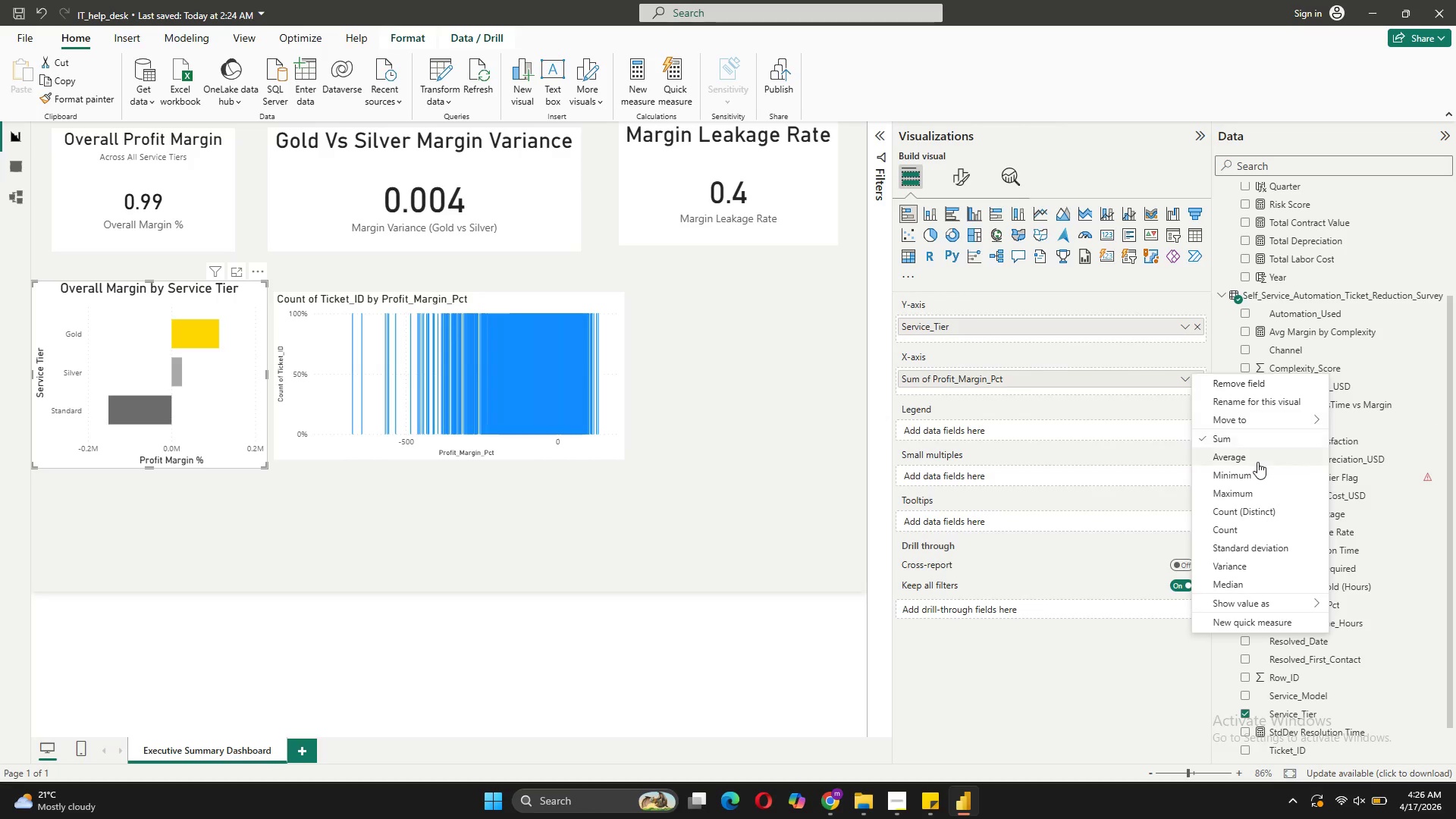 
left_click([1257, 462])
 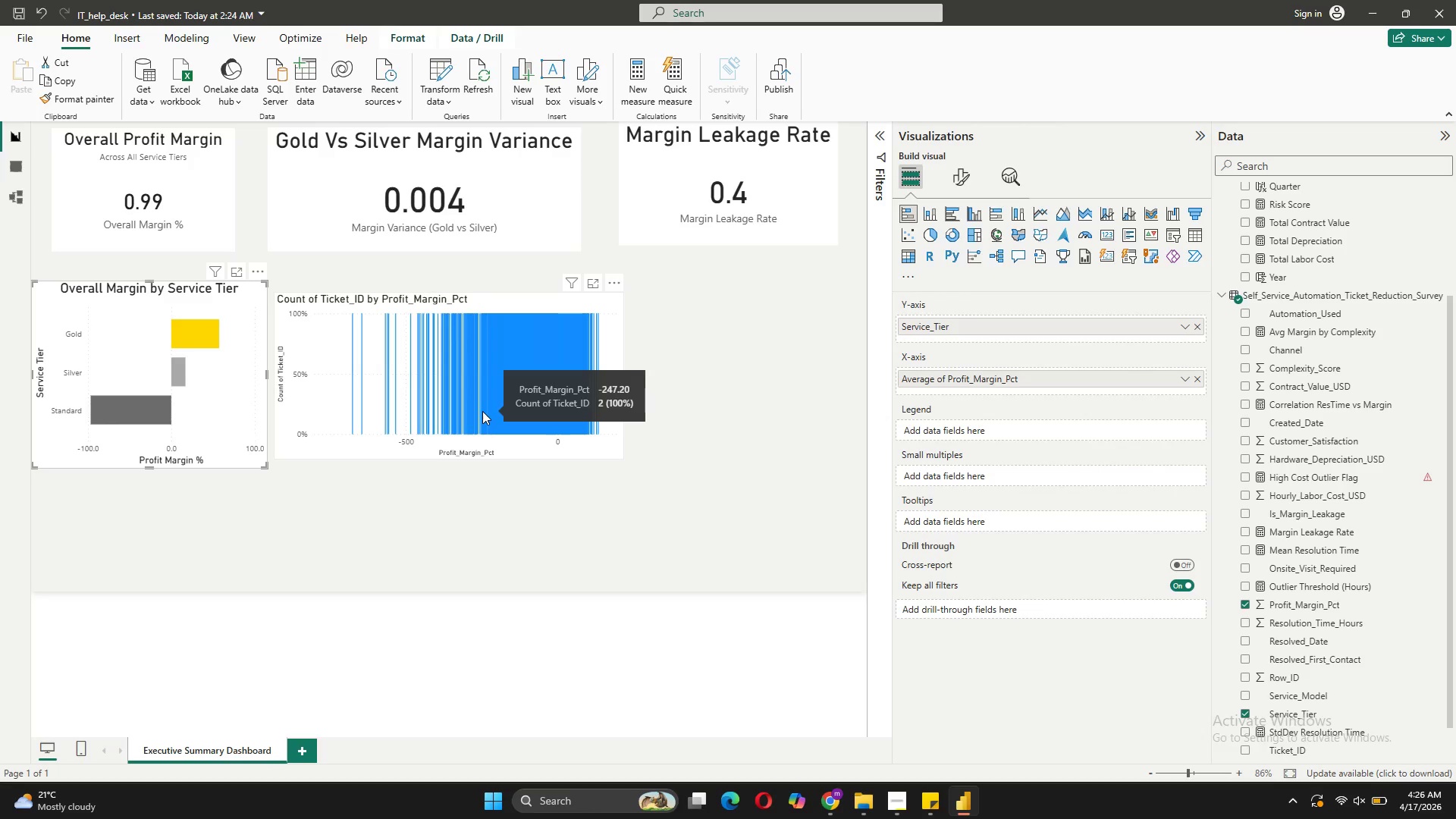 
wait(18.58)
 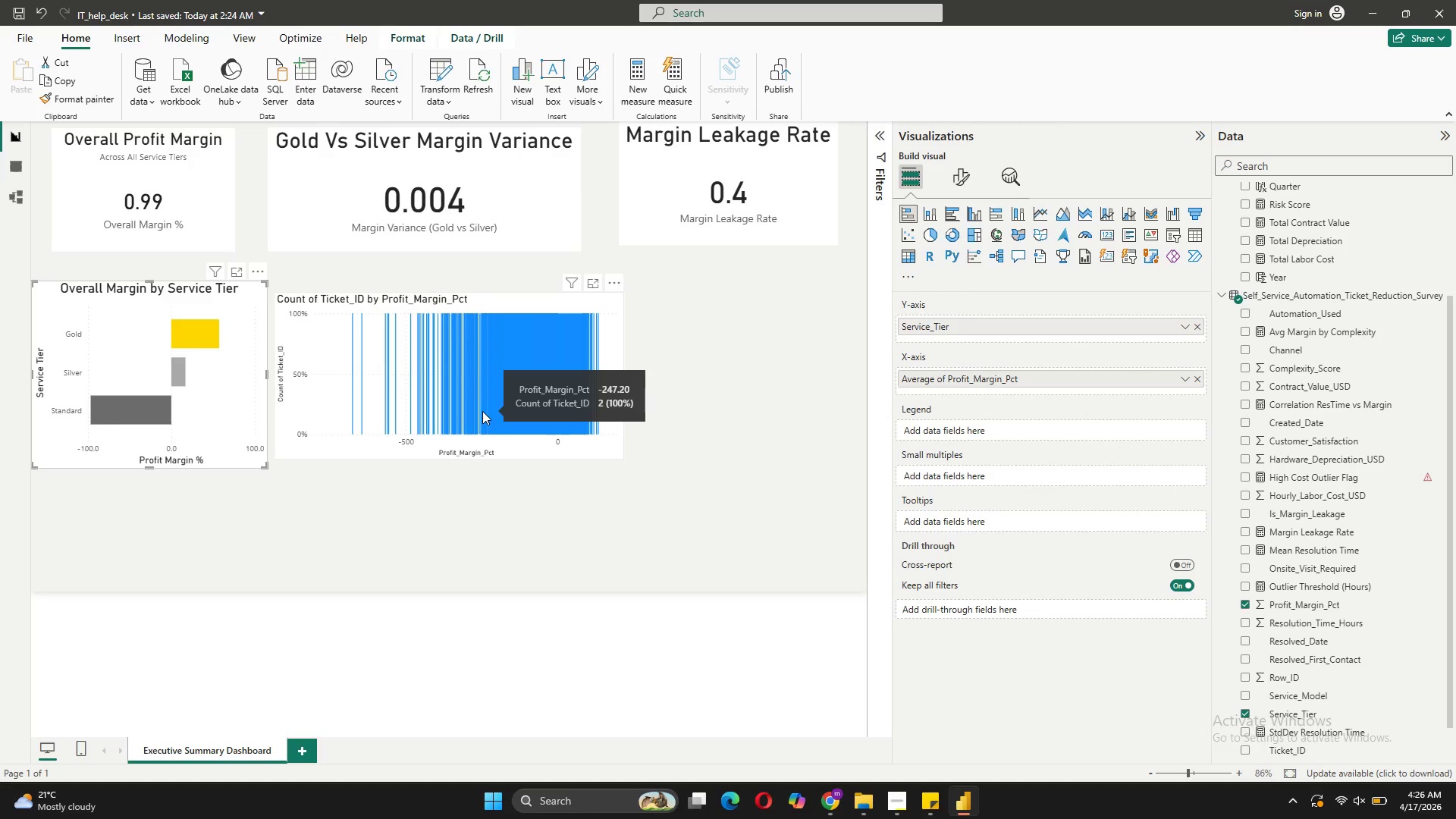 
left_click([8, 198])
 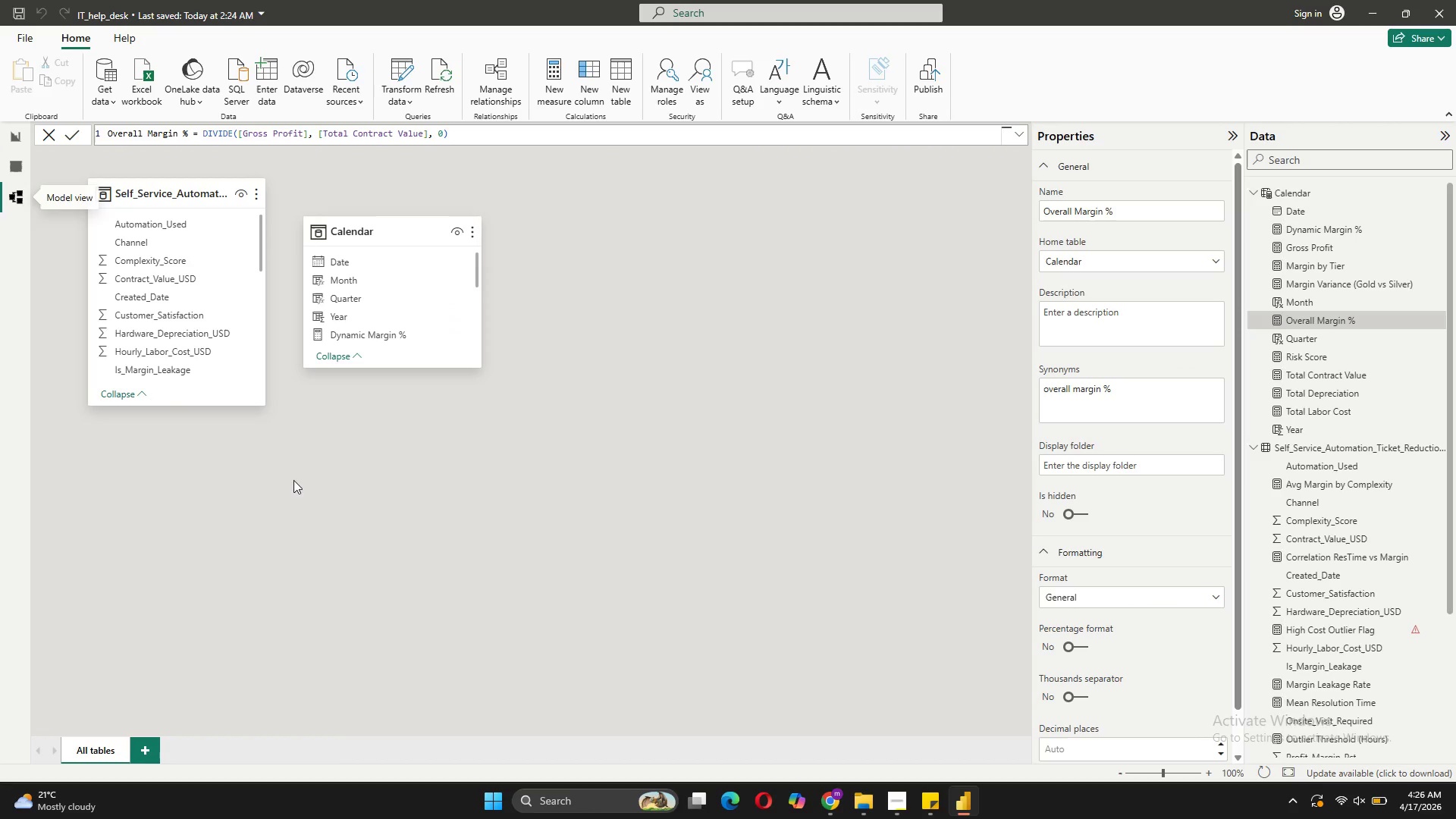 
left_click([626, 533])
 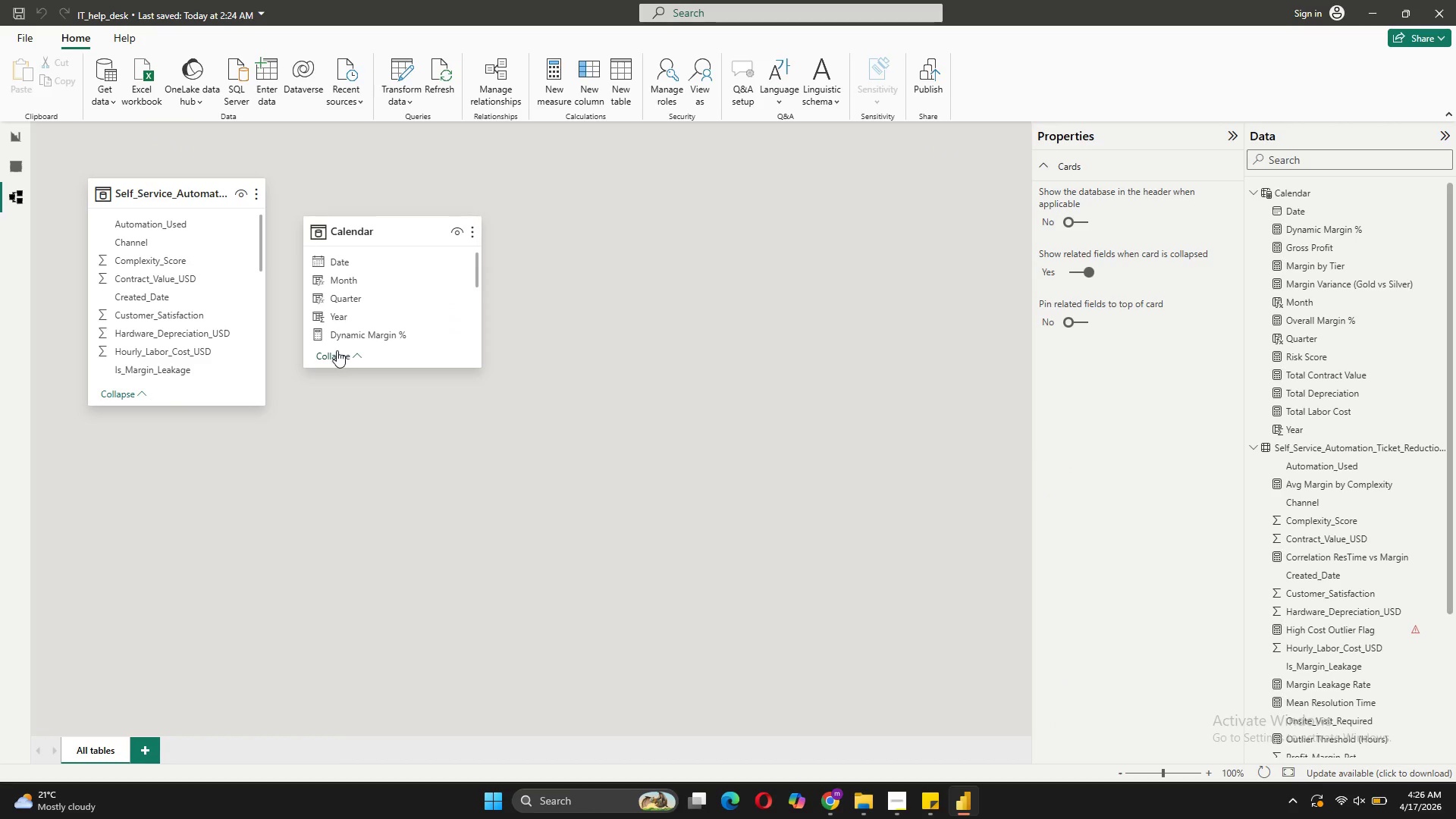 
left_click([245, 384])
 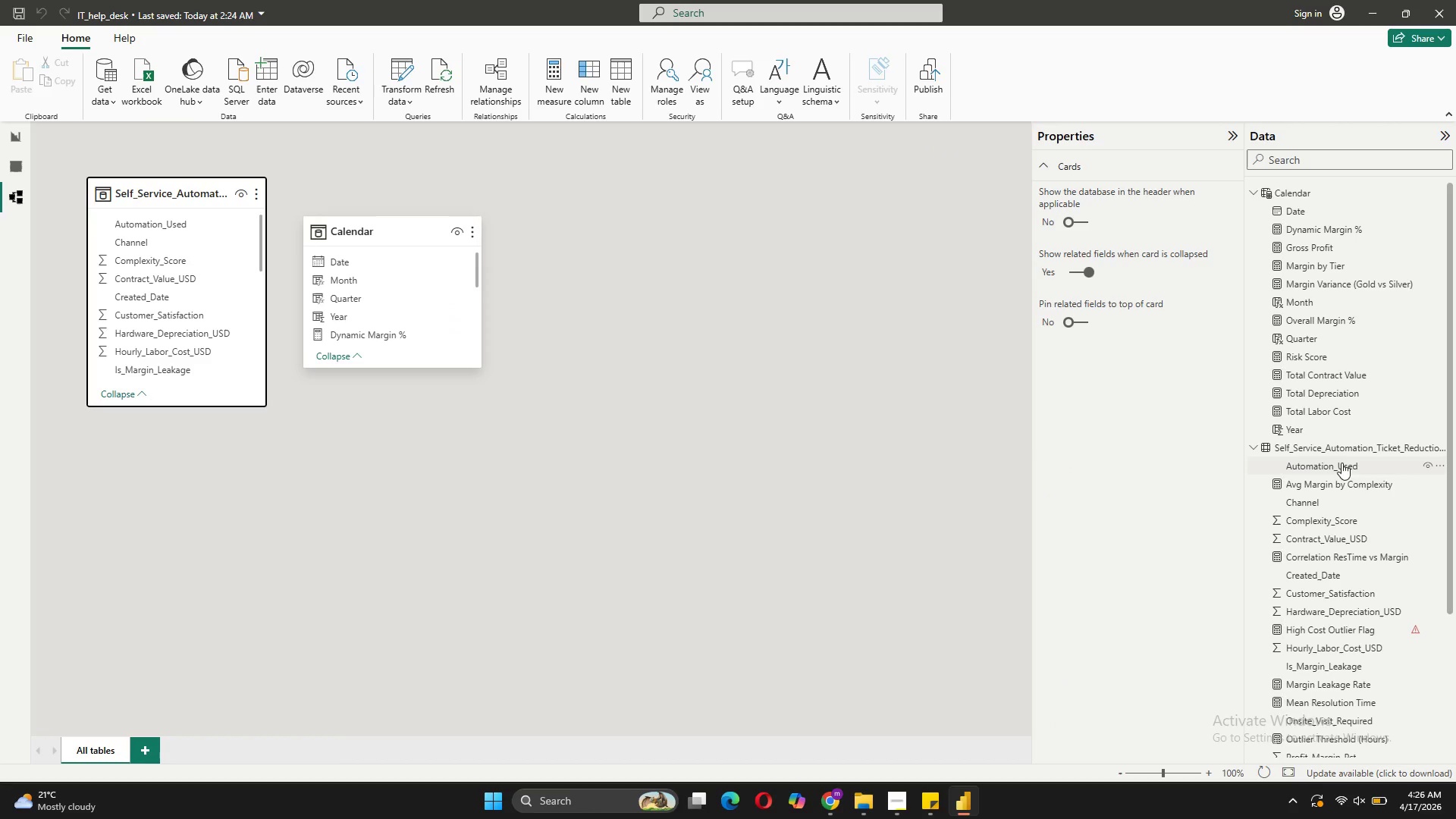 
left_click([1339, 450])
 